 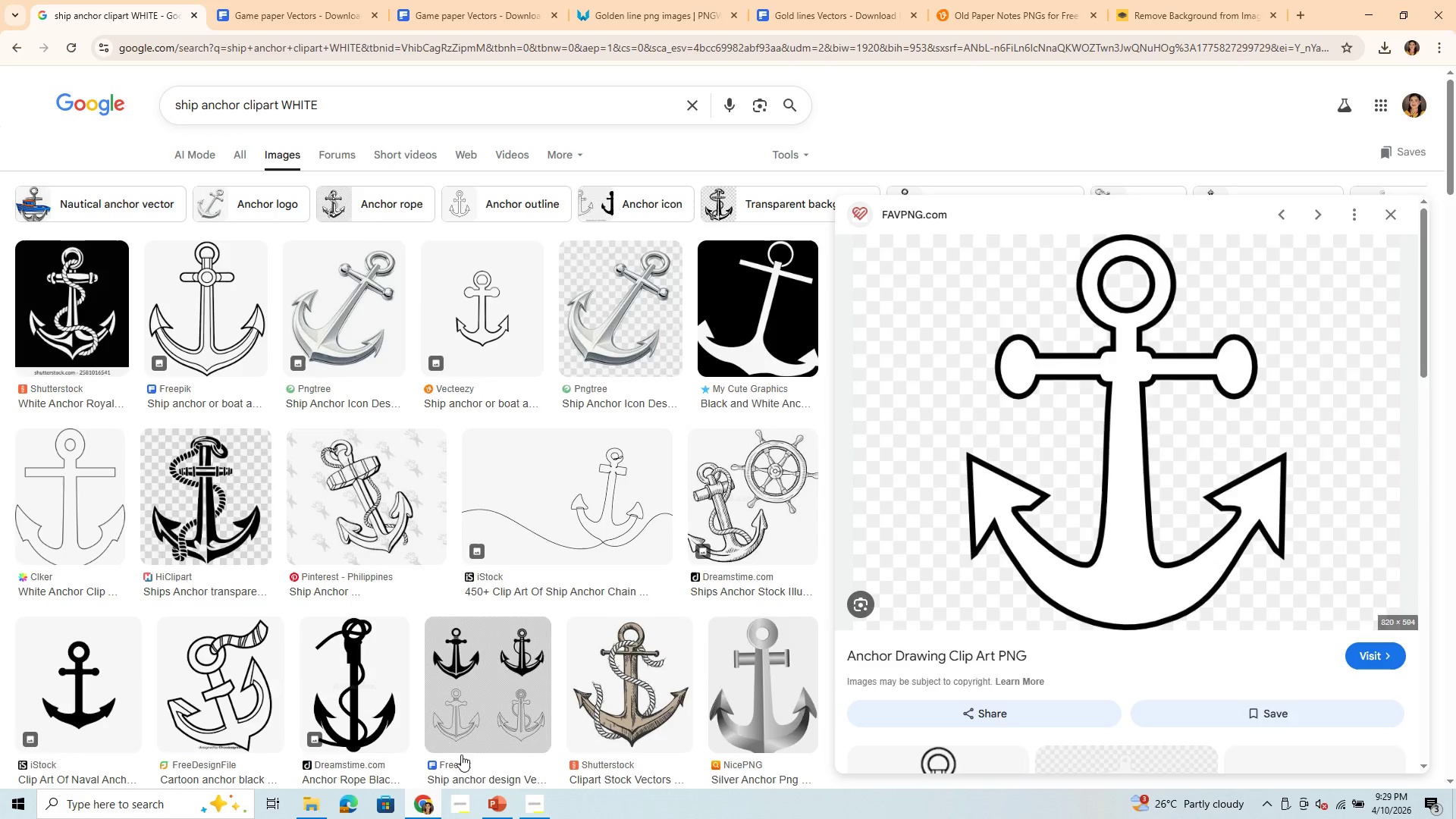 
left_click_drag(start_coordinate=[355, 111], to_coordinate=[55, 46])
 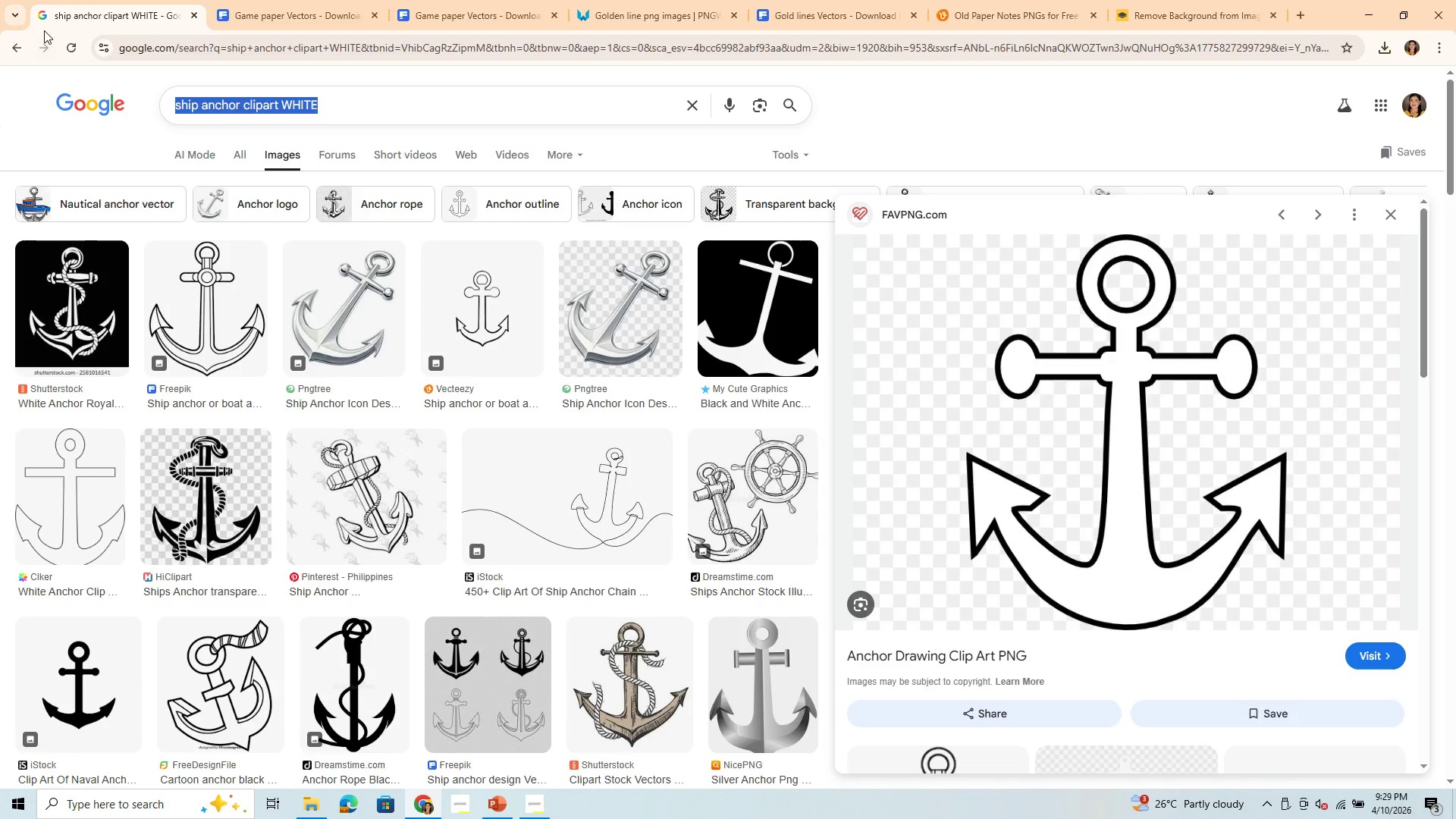 
key(Control+V)
 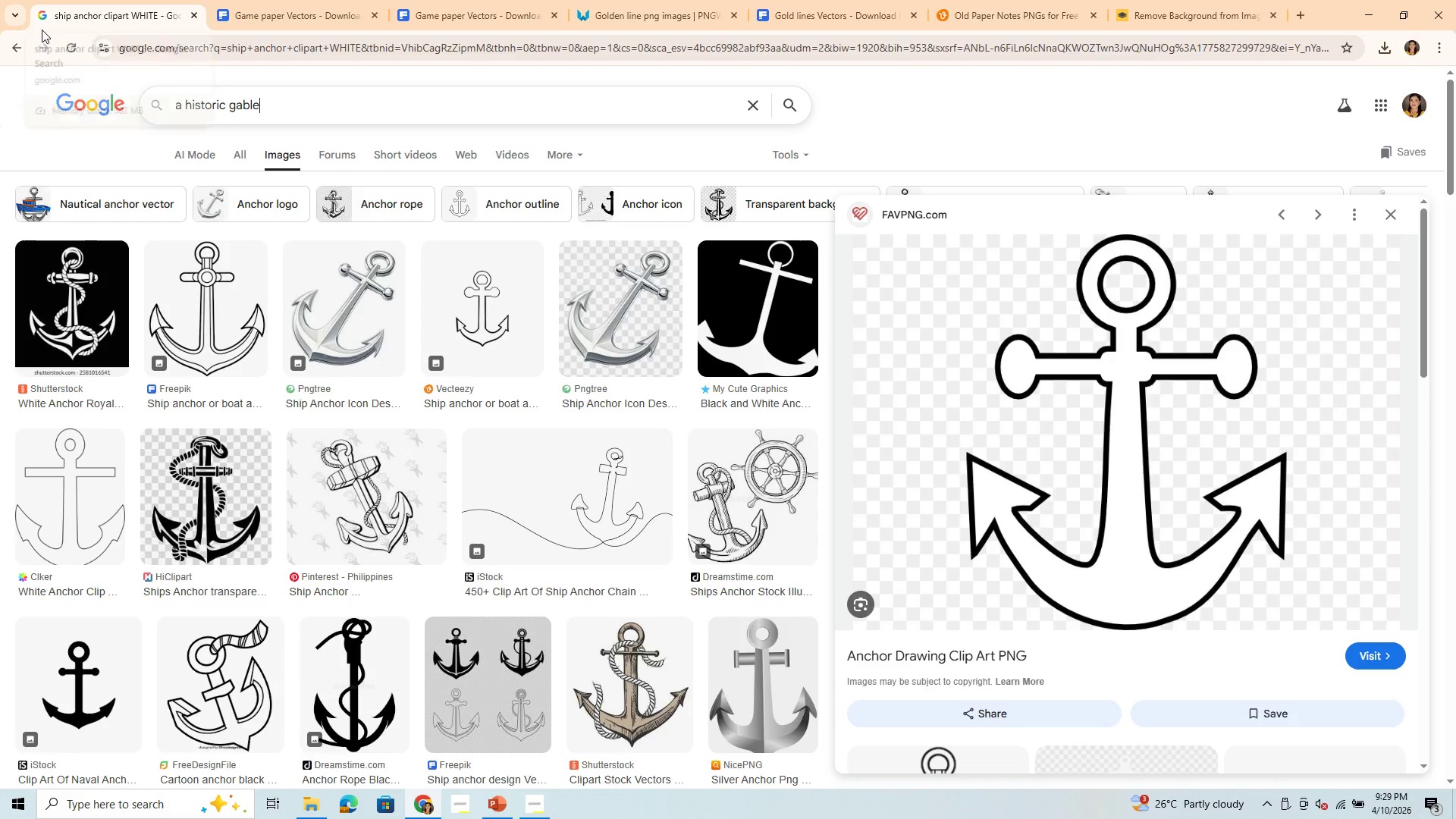 
key(Enter)
 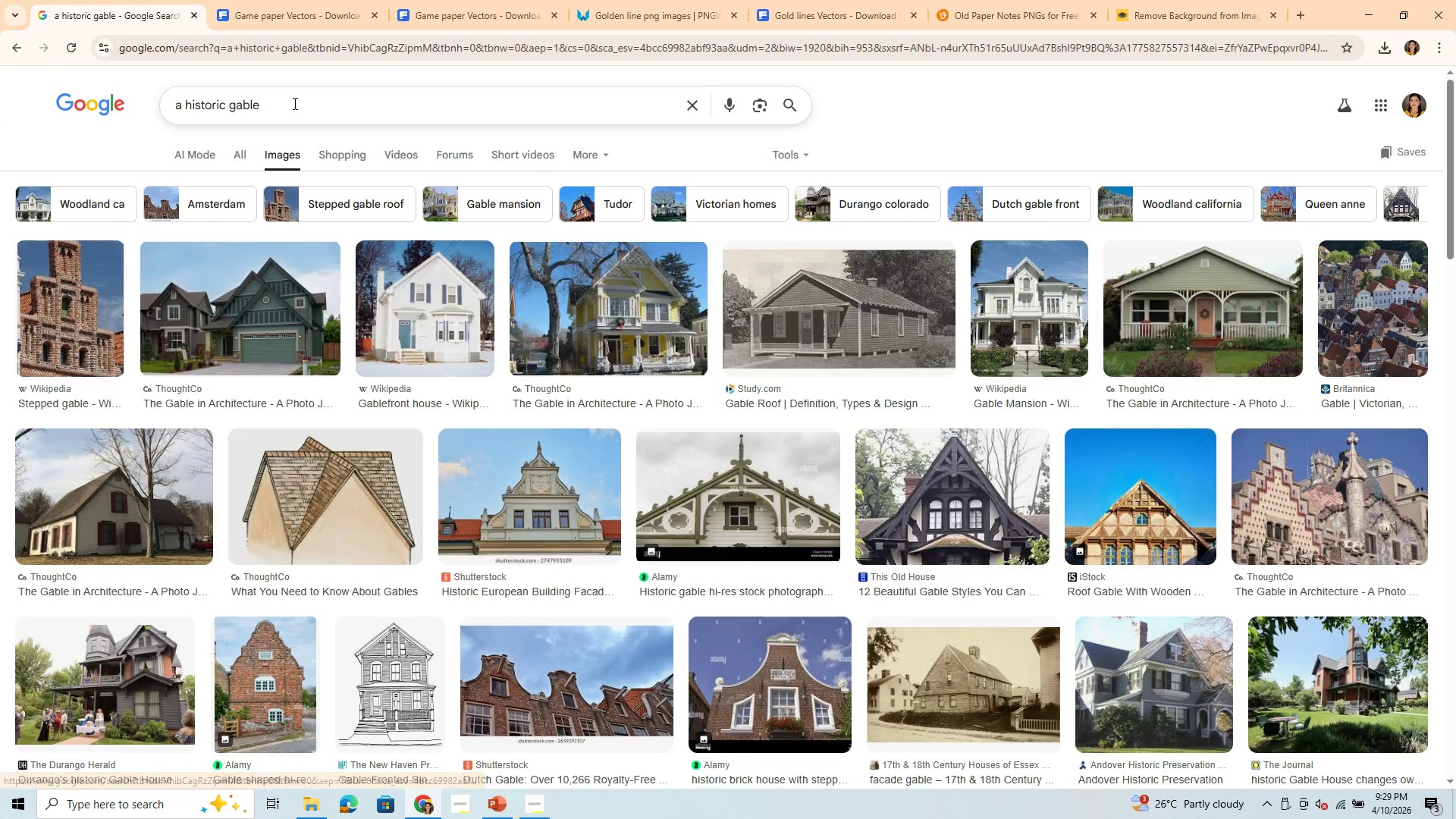 
left_click([293, 103])
 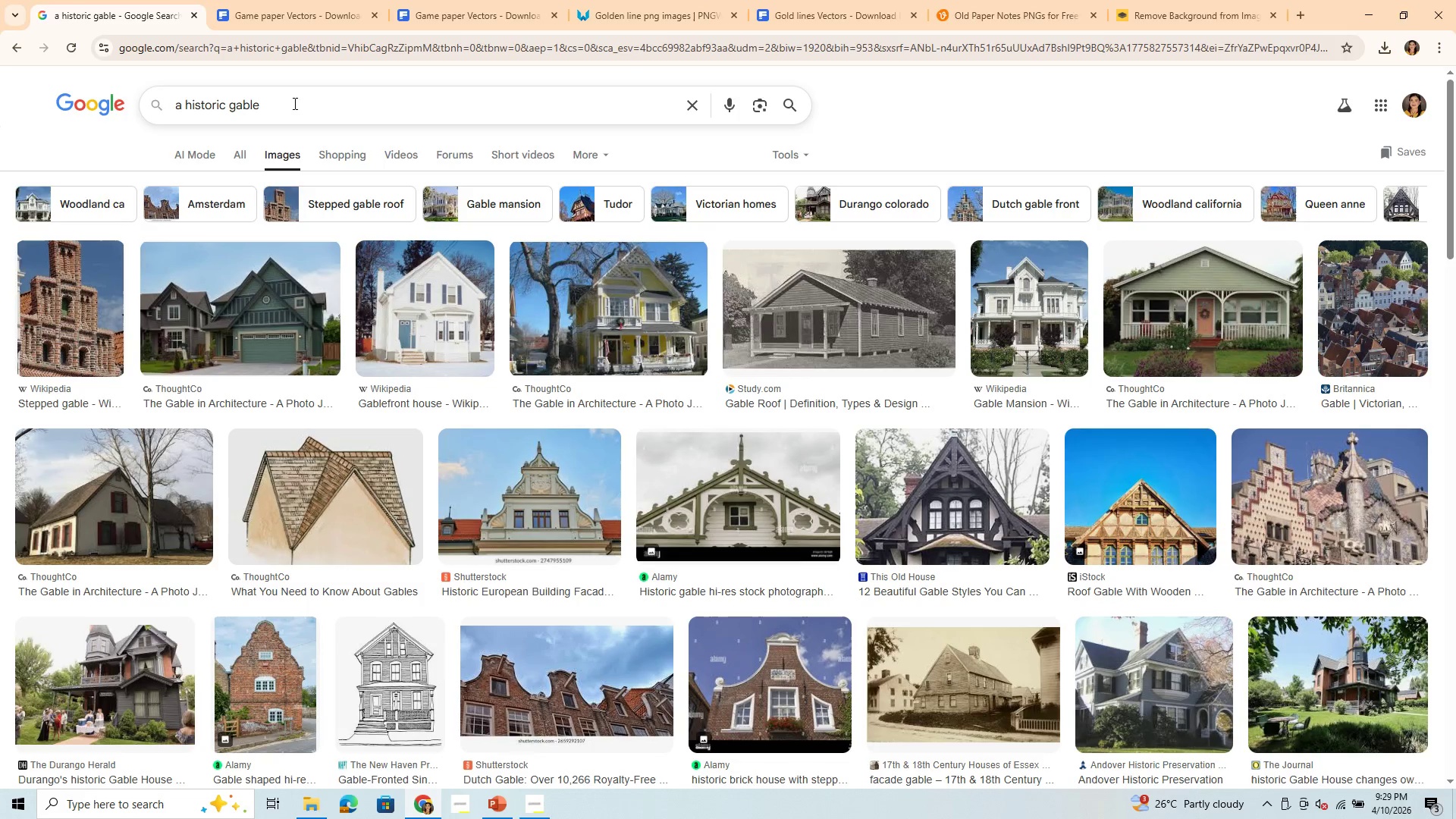 
type( CLIP ART)
 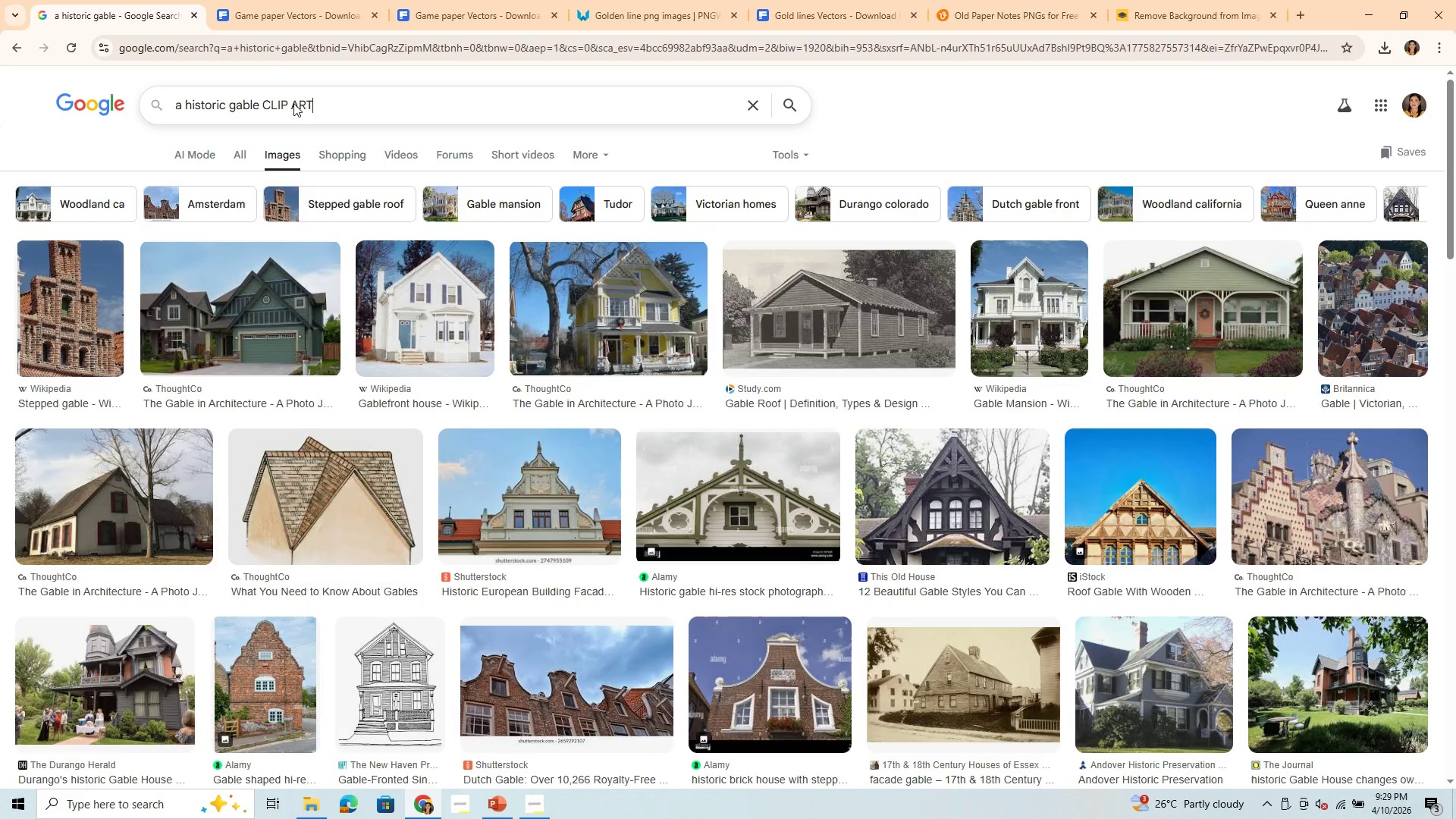 
key(Enter)
 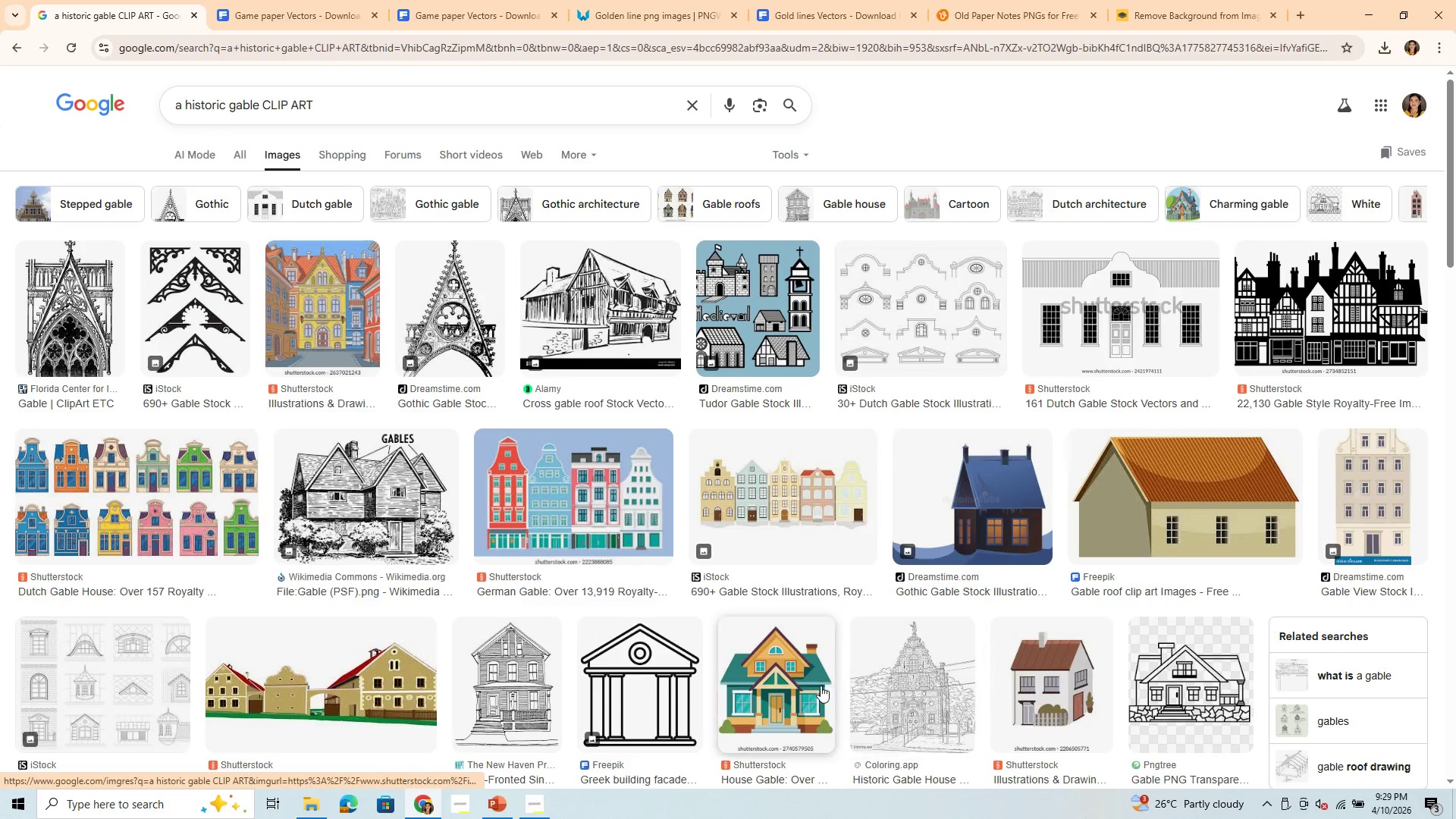 
scroll: coordinate [464, 546], scroll_direction: down, amount: 6.0
 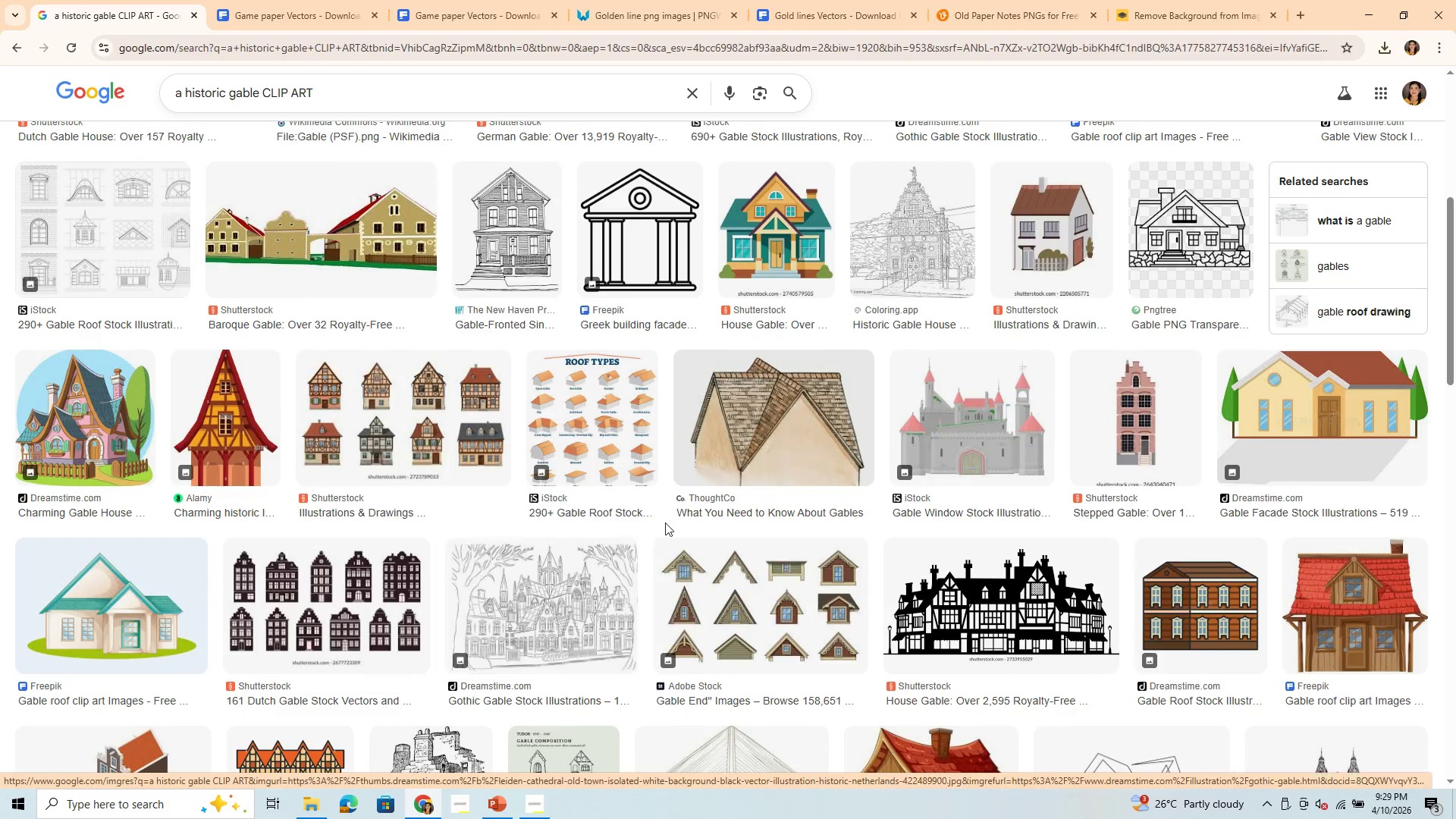 
scroll: coordinate [664, 516], scroll_direction: up, amount: 2.0
 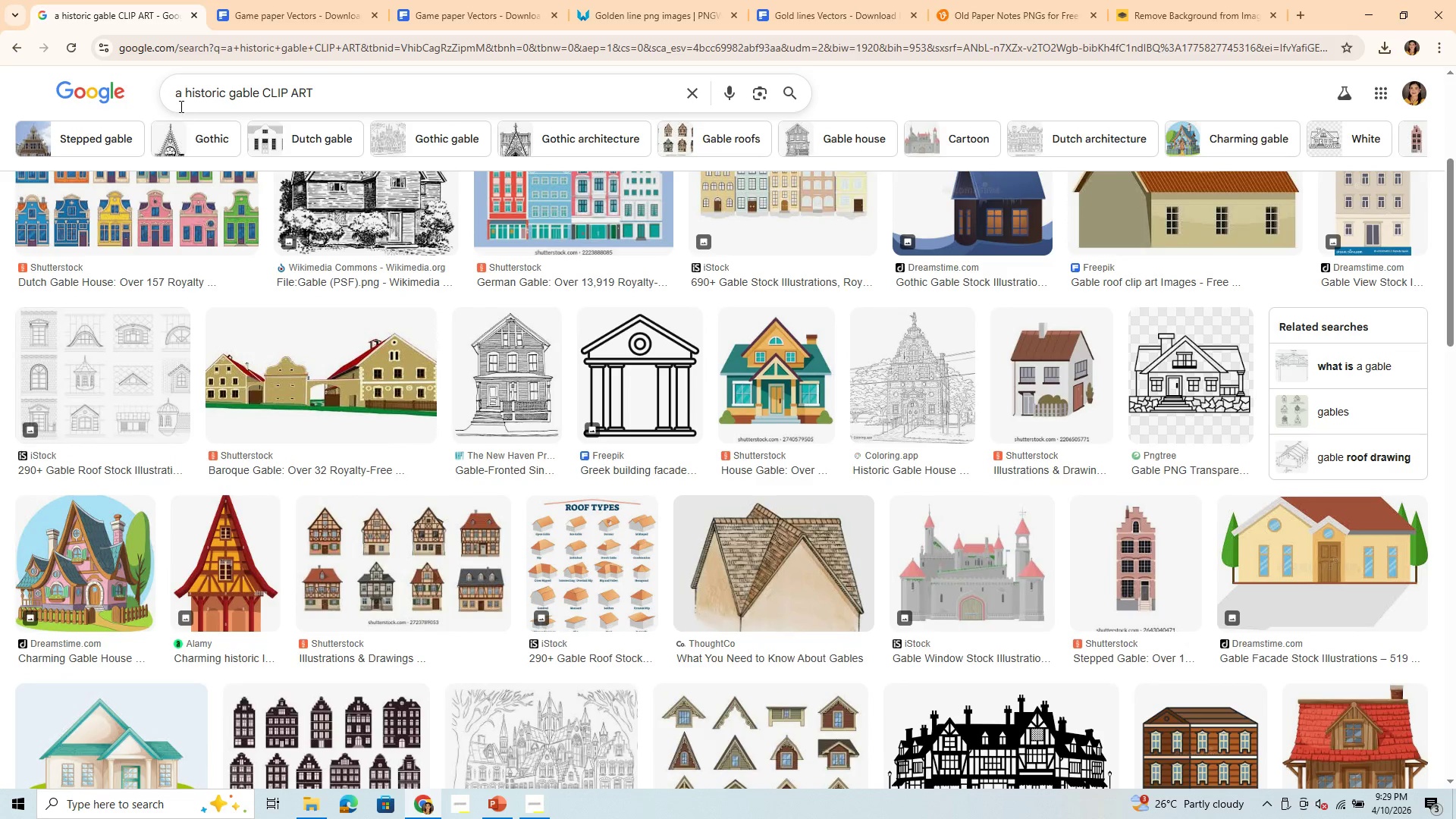 
left_click_drag(start_coordinate=[184, 96], to_coordinate=[258, 93])
 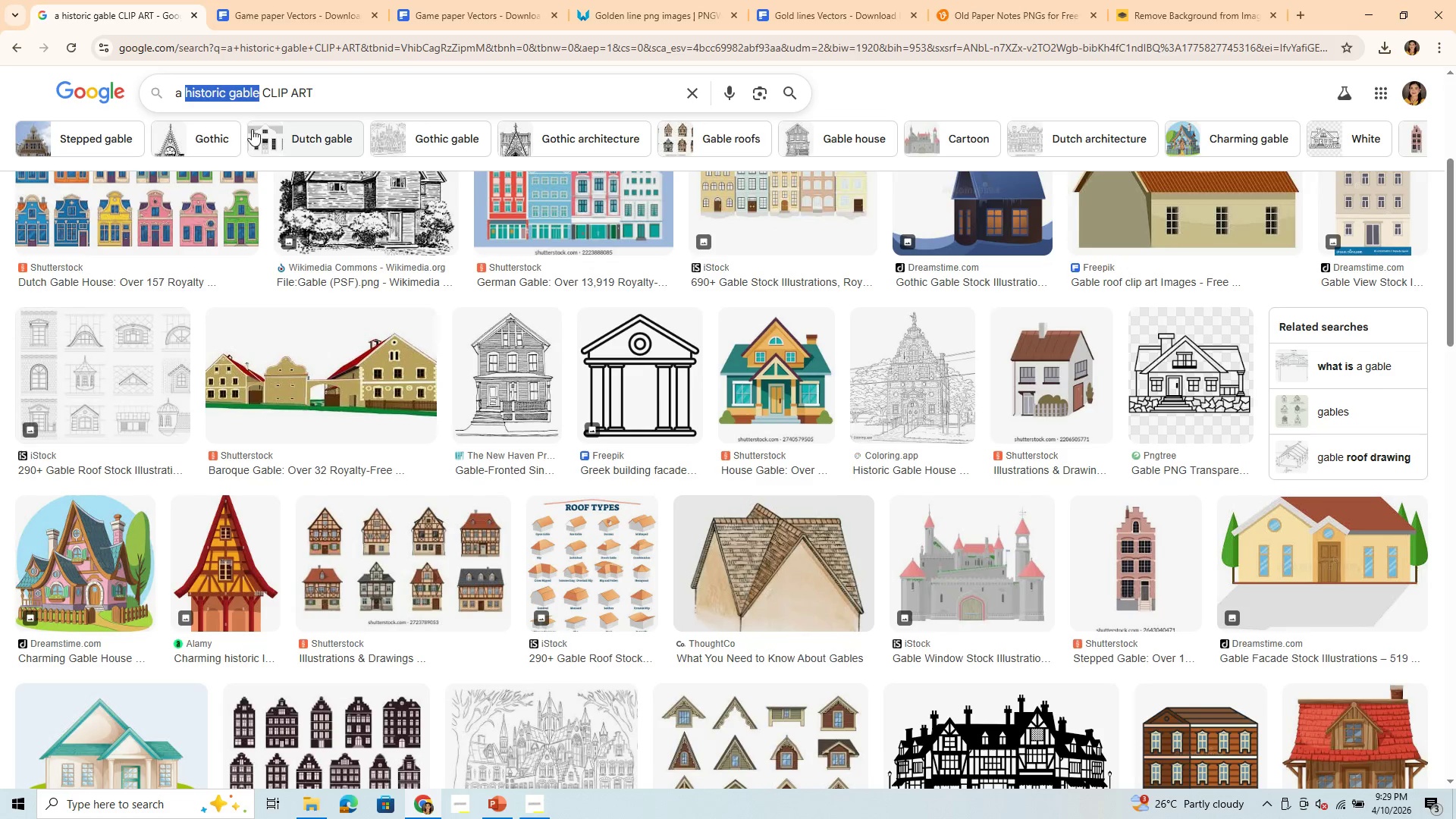 
key(Control+C)
 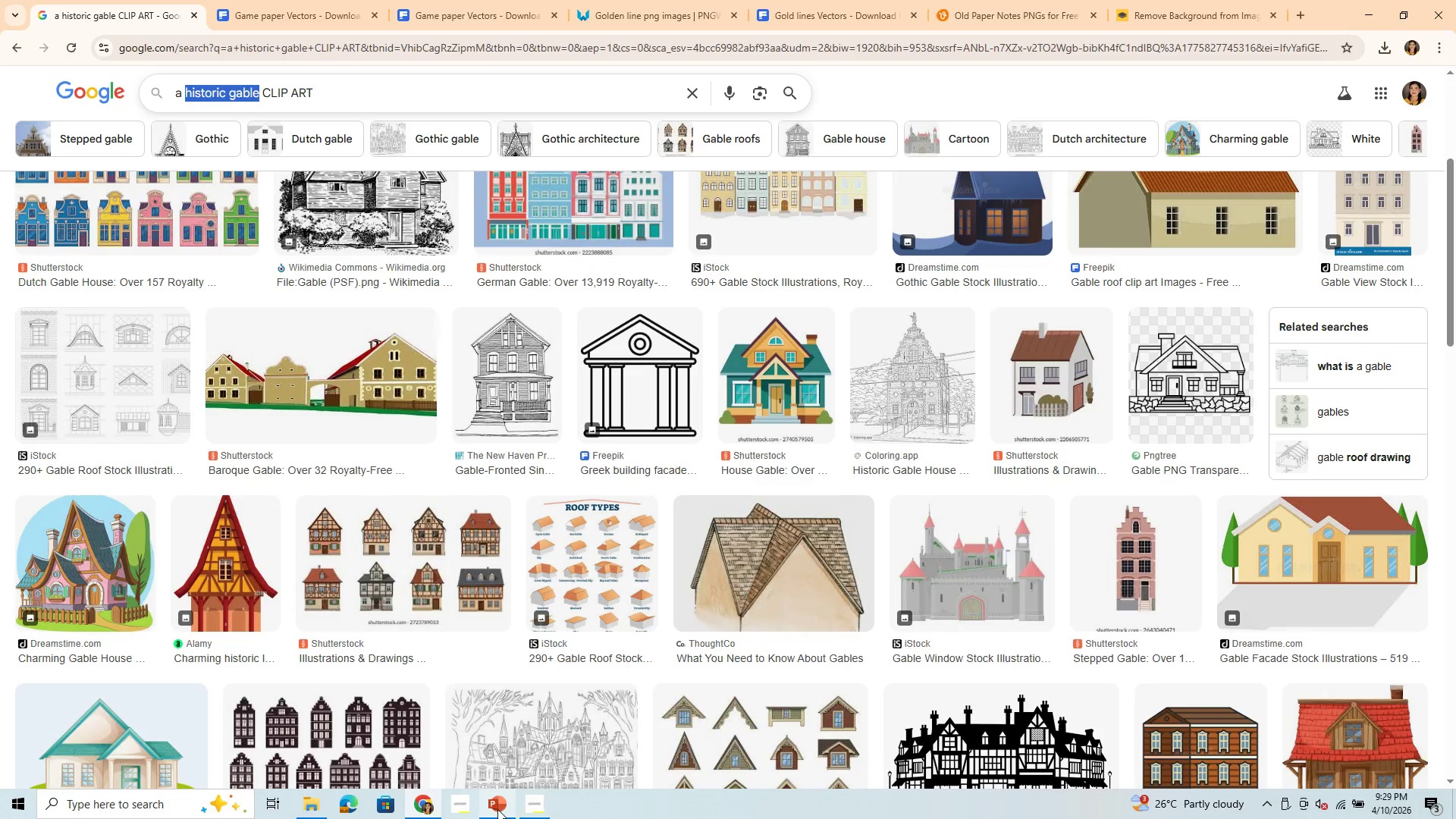 
left_click([497, 809])
 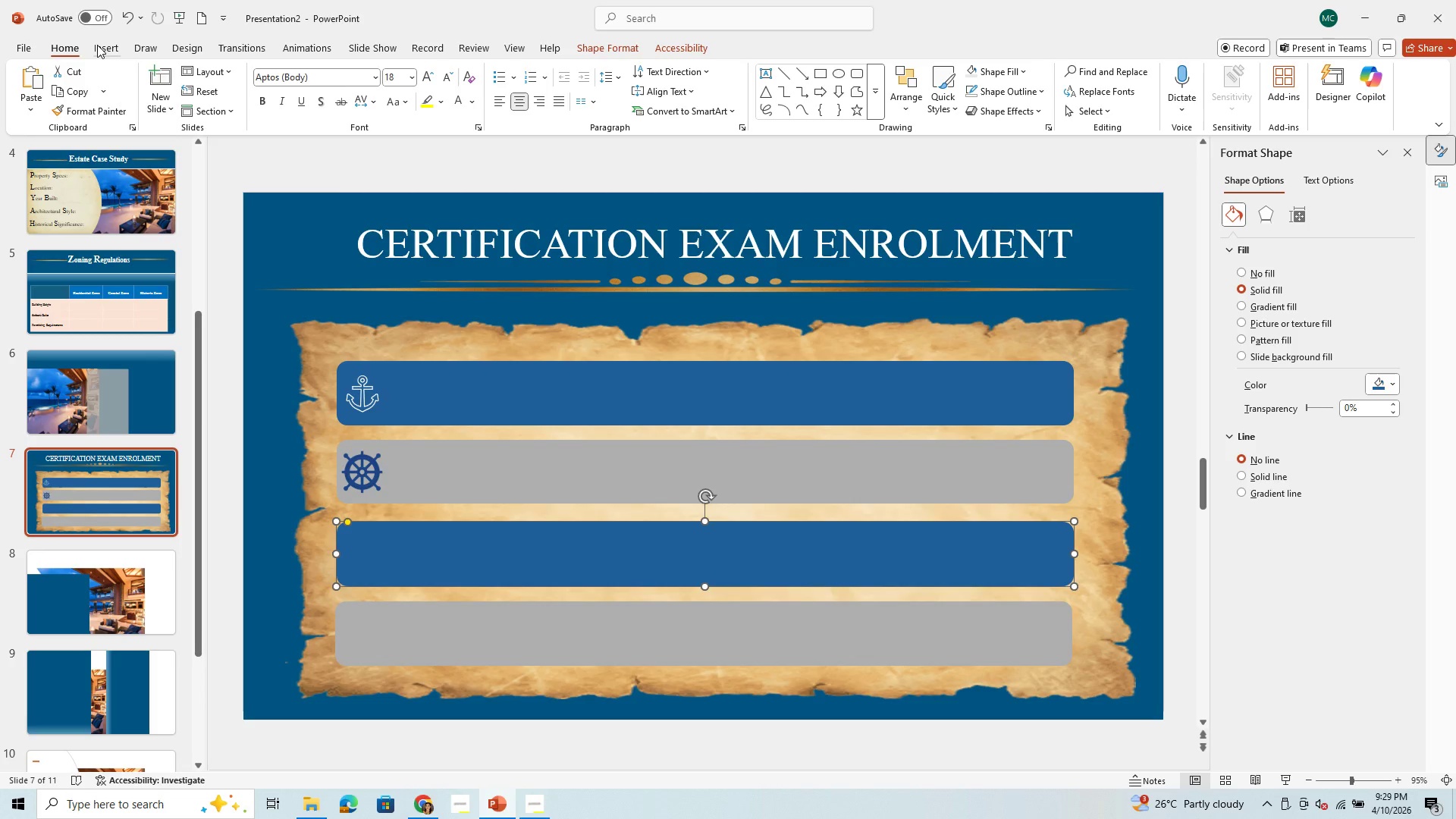 
left_click([100, 45])
 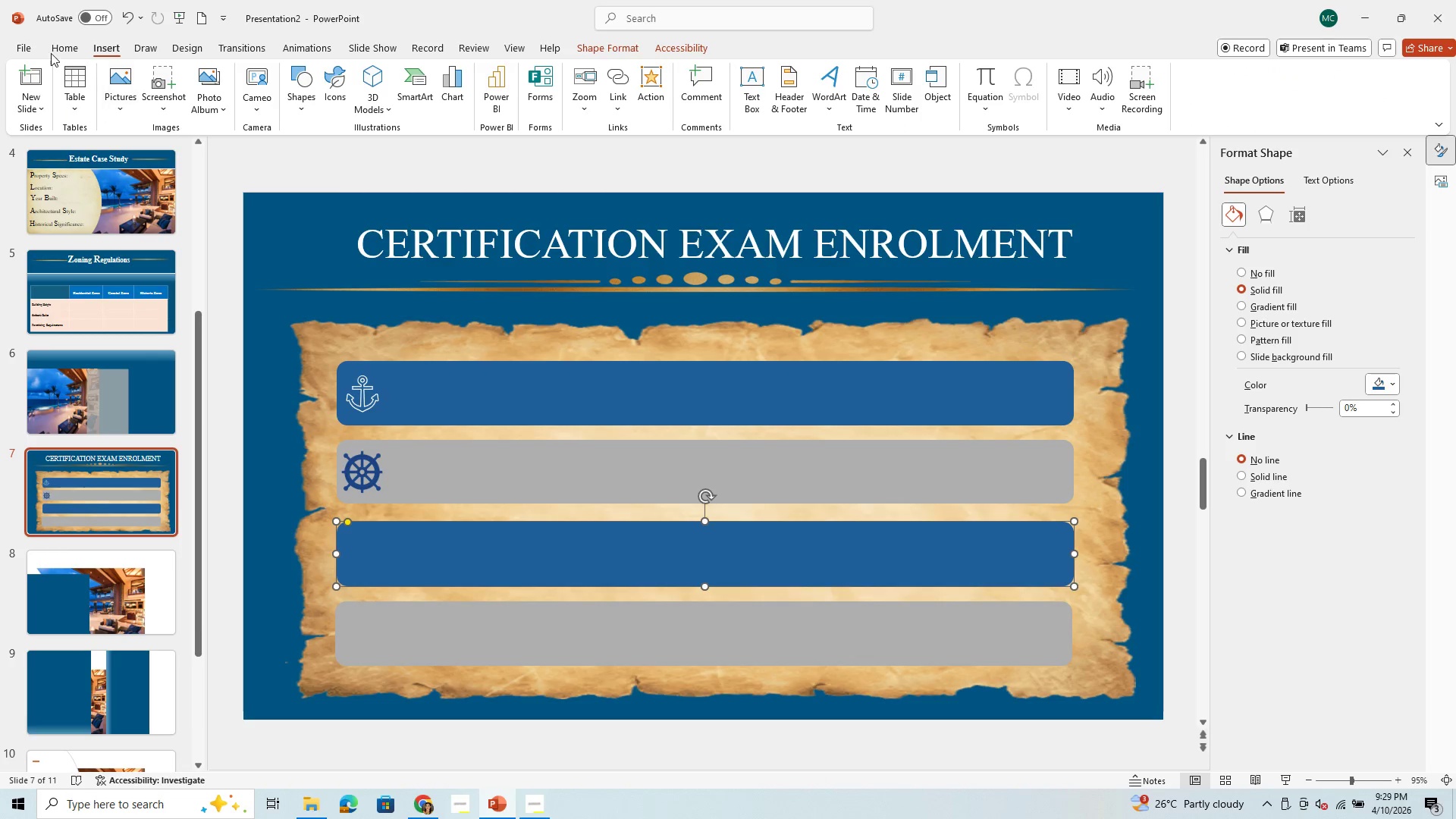 
left_click([61, 50])
 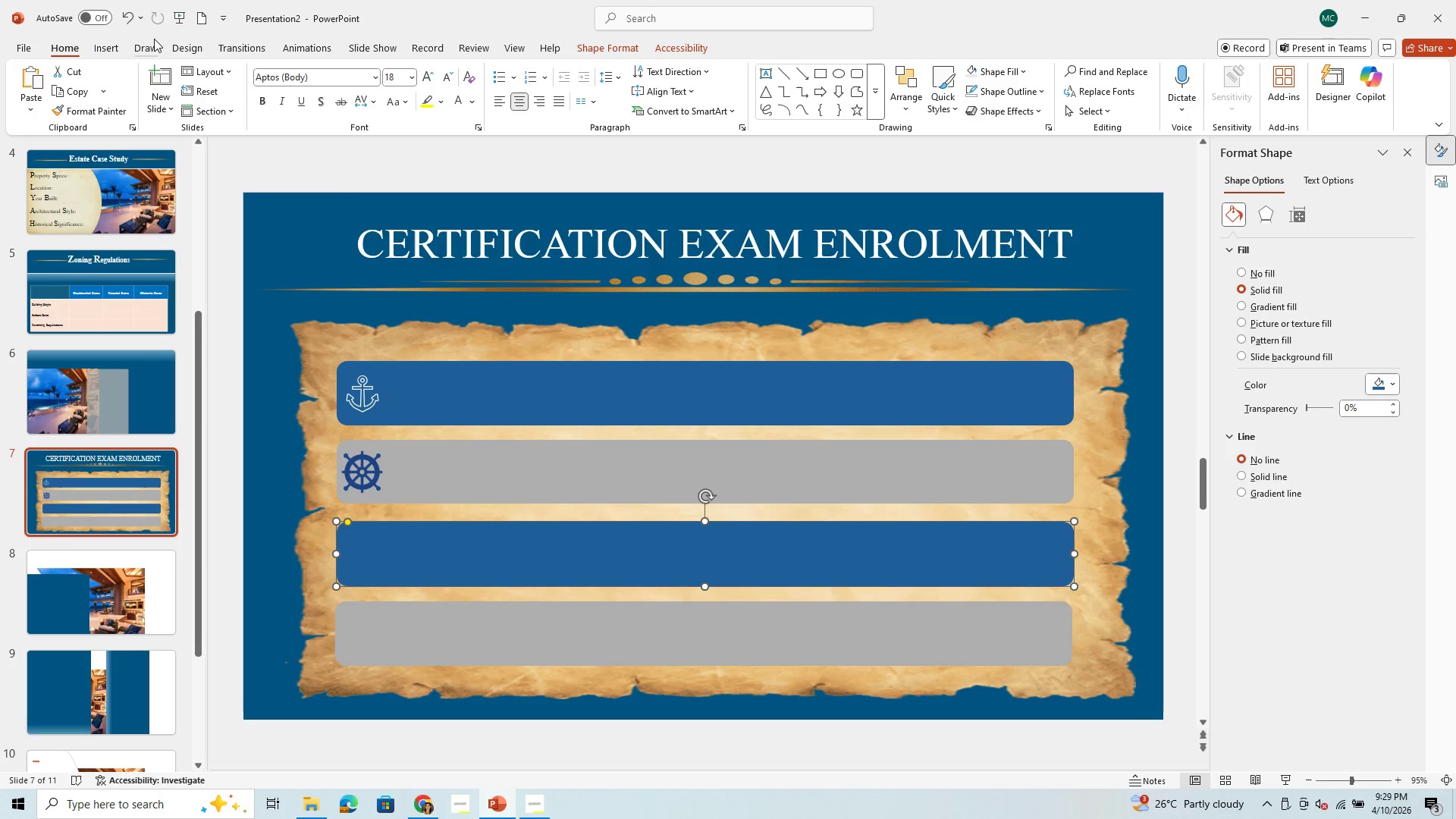 
left_click_drag(start_coordinate=[104, 45], to_coordinate=[100, 46])
 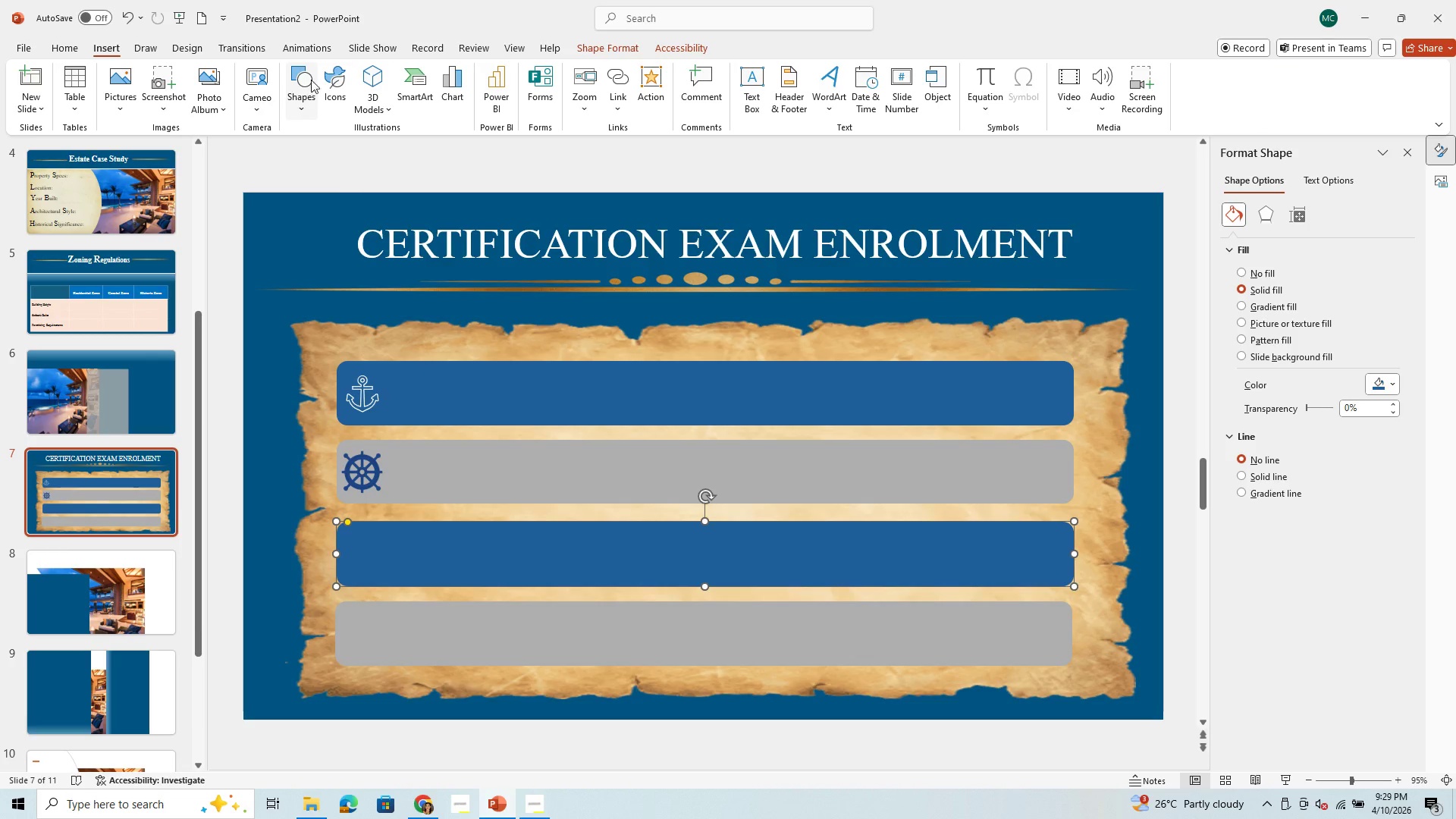 
left_click([337, 72])
 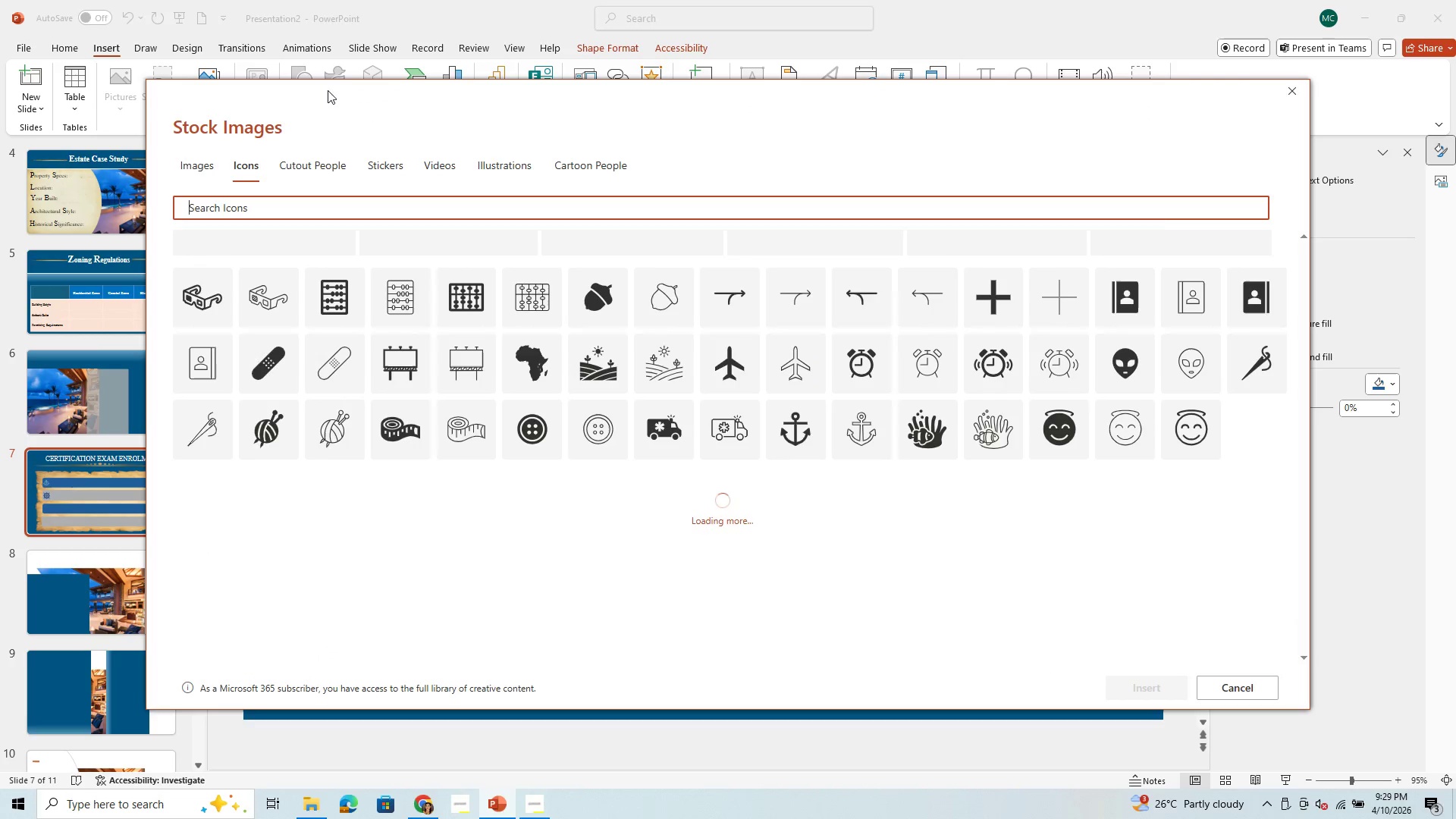 
left_click([328, 206])
 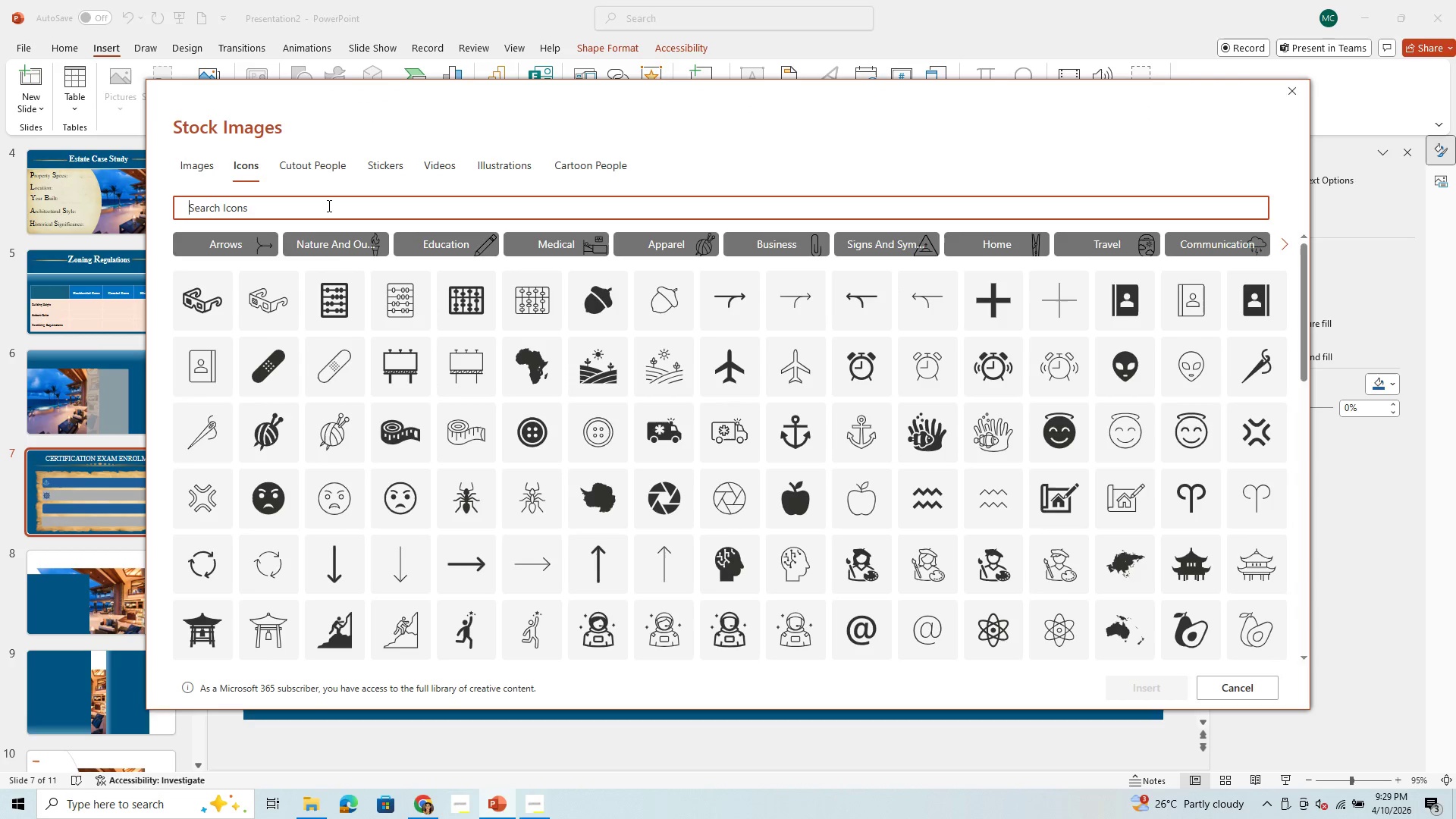 
key(Control+V)
 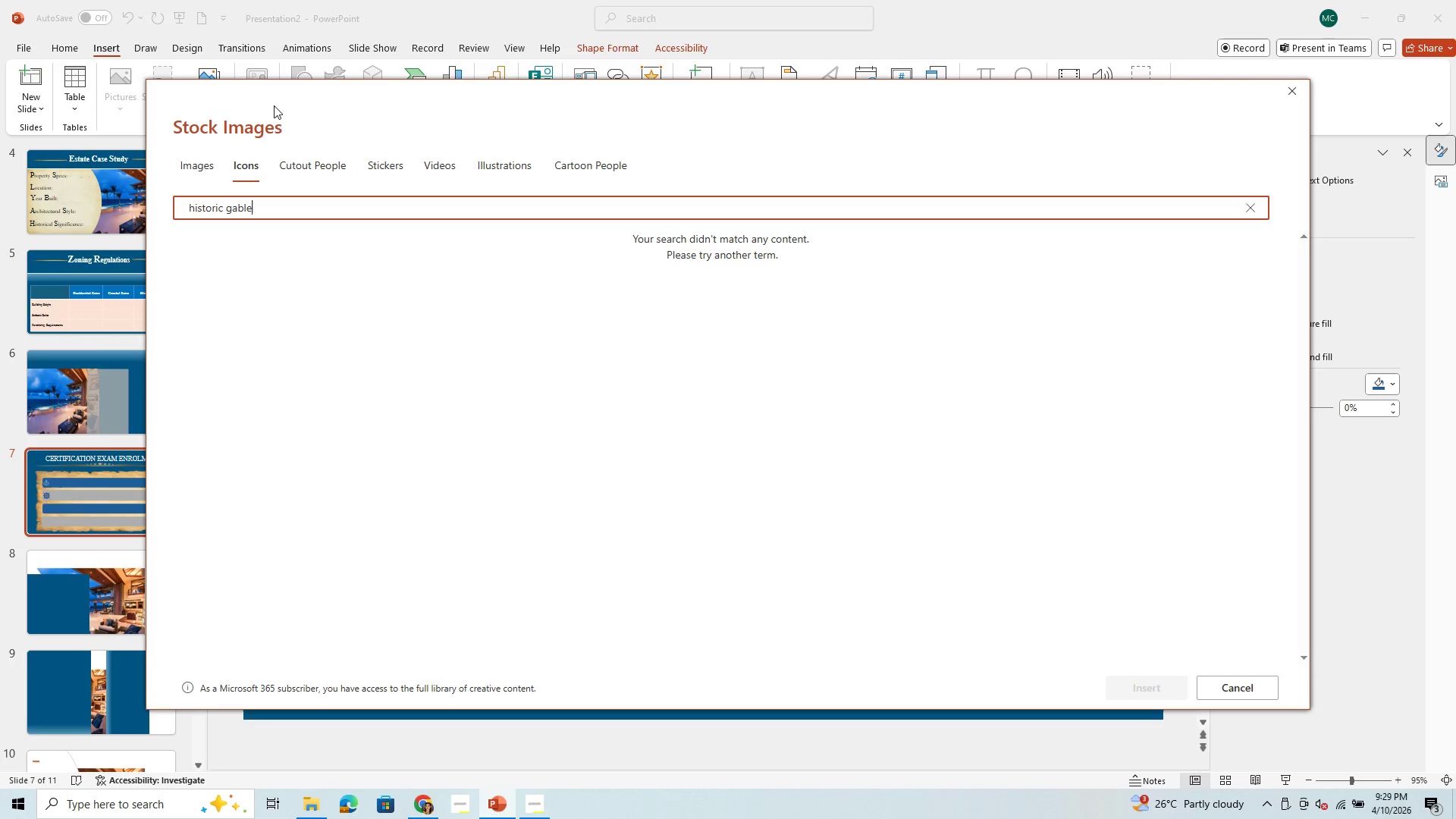 
wait(5.88)
 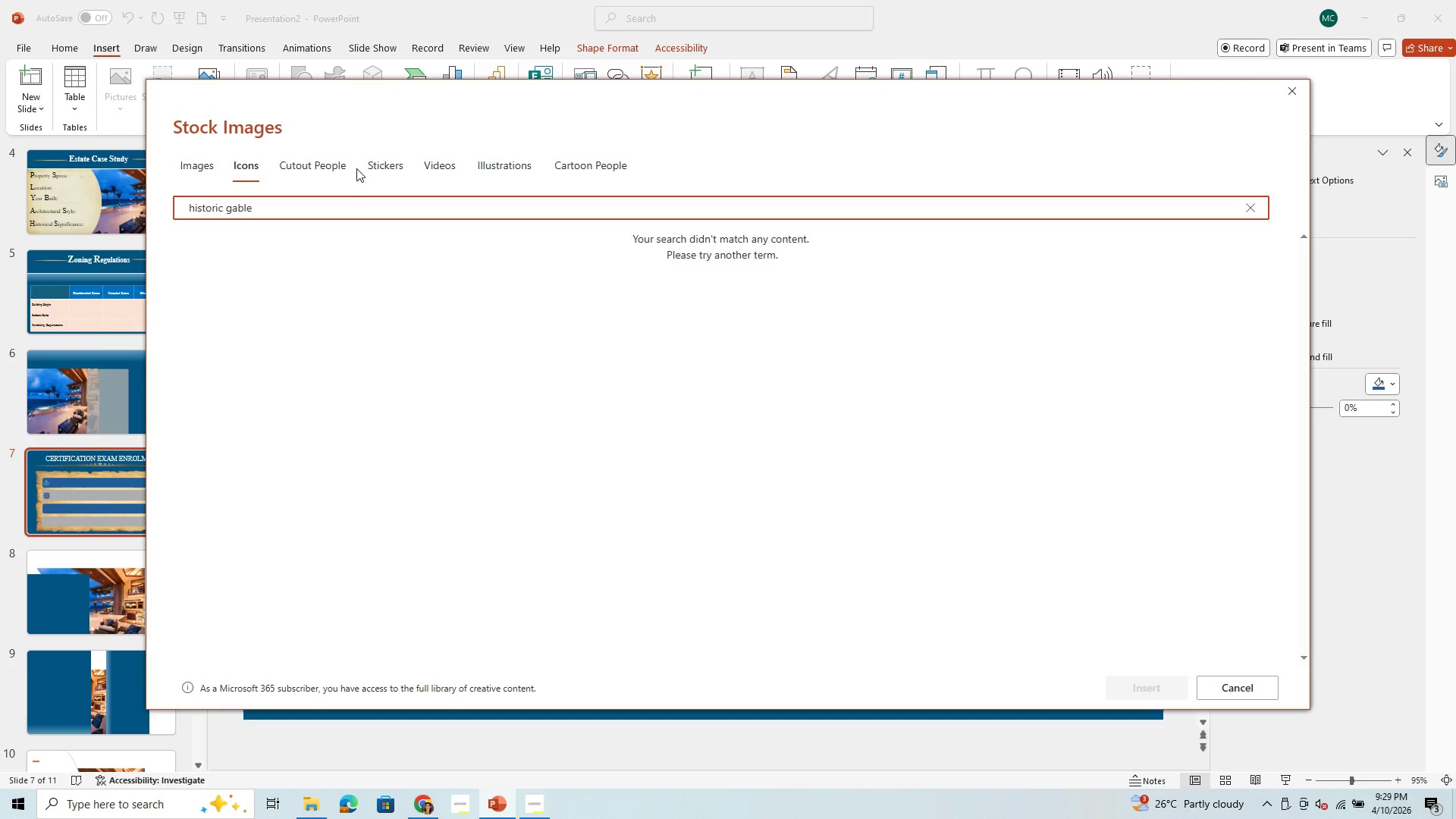 
left_click([226, 211])
 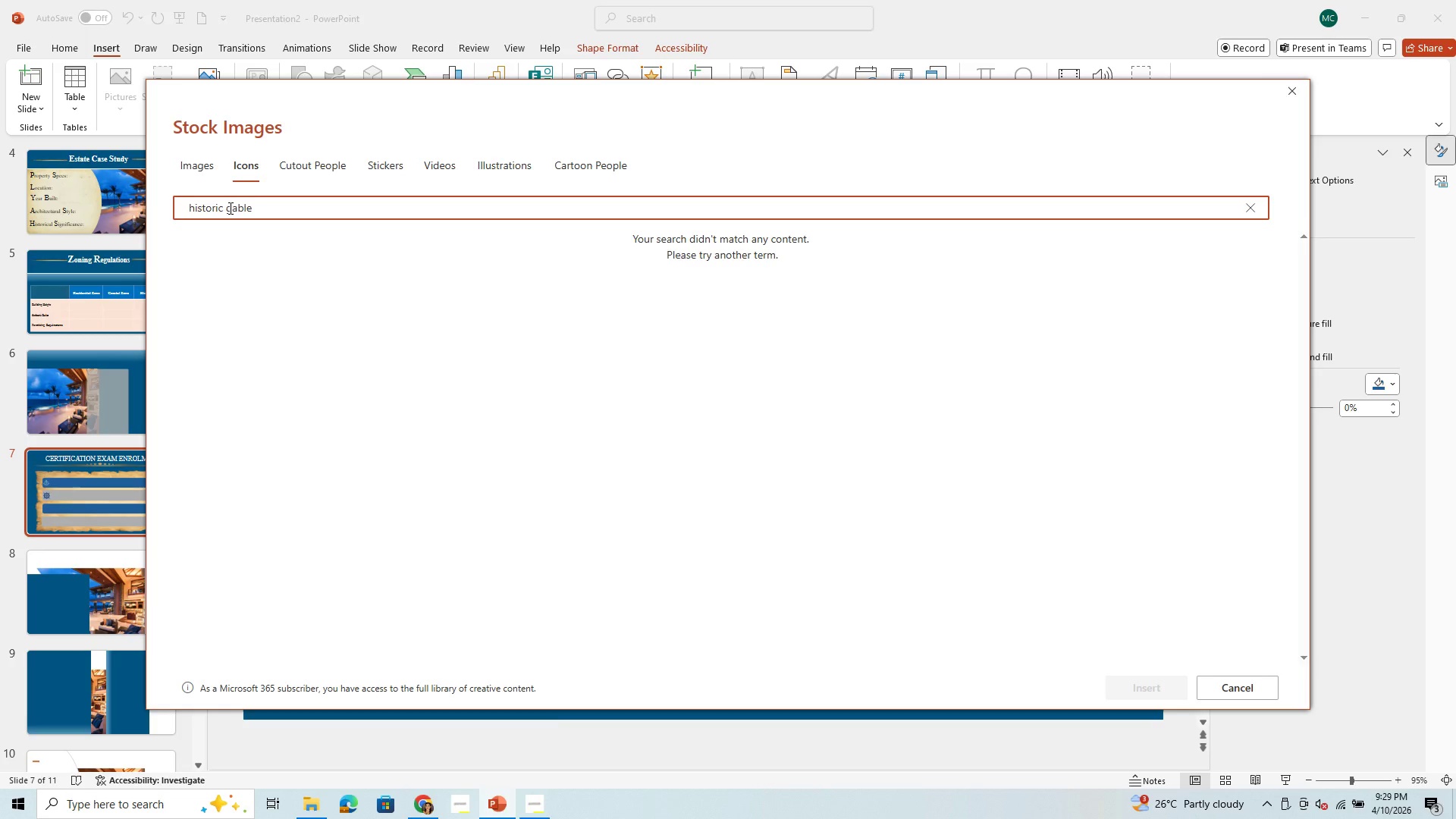 
hold_key(key=Backspace, duration=0.91)
 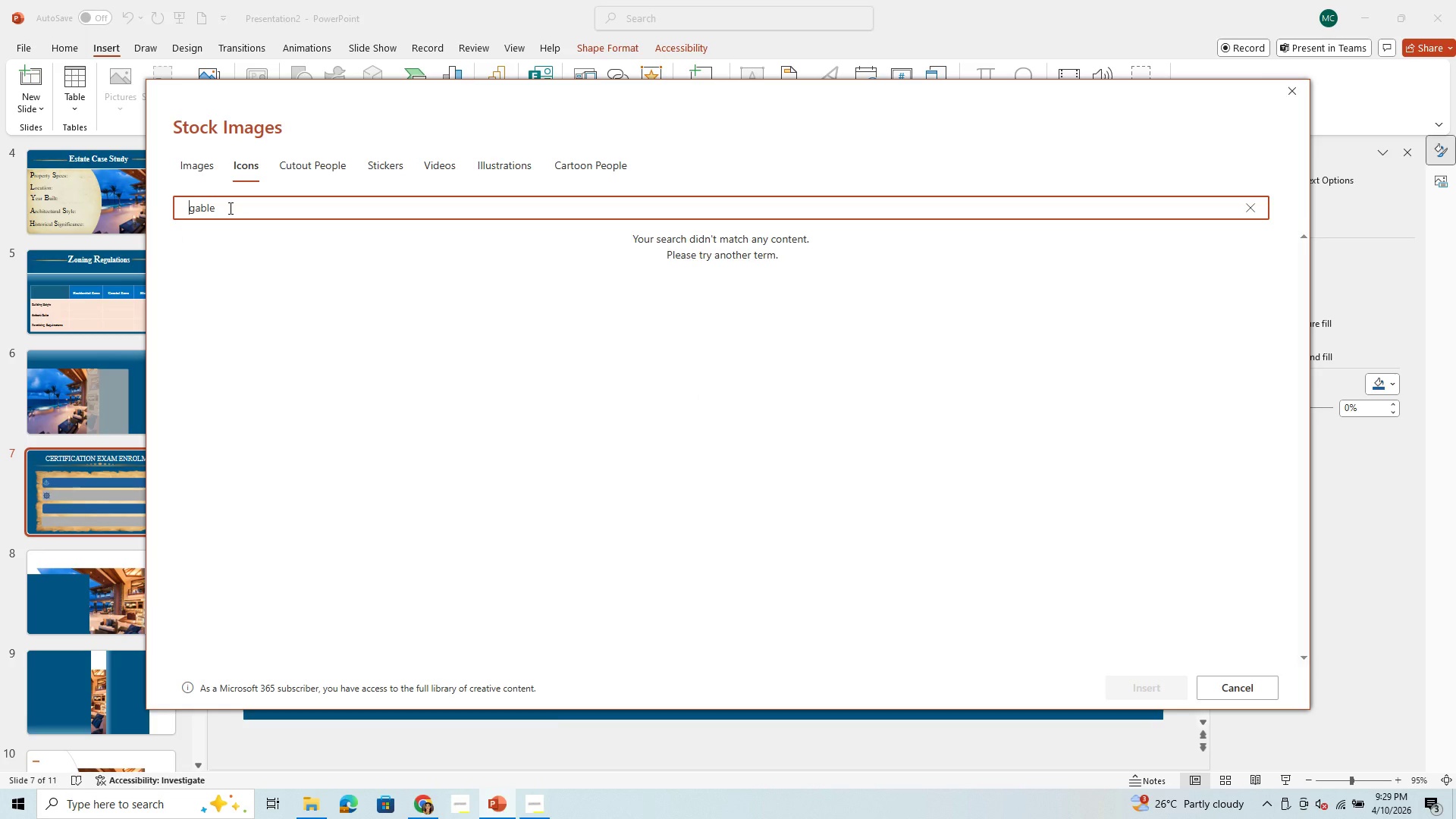 
key(Enter)
 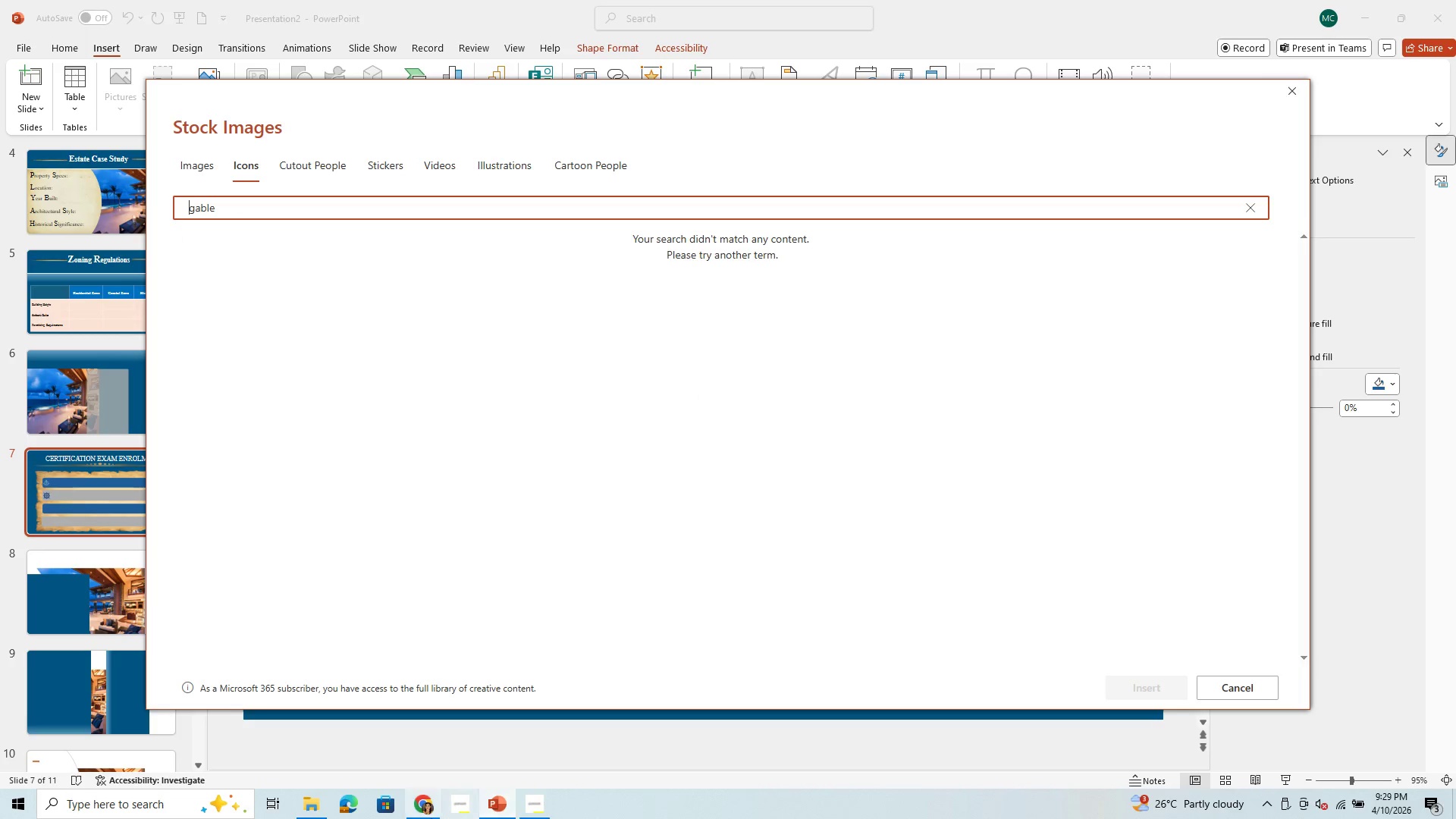 
left_click([422, 808])
 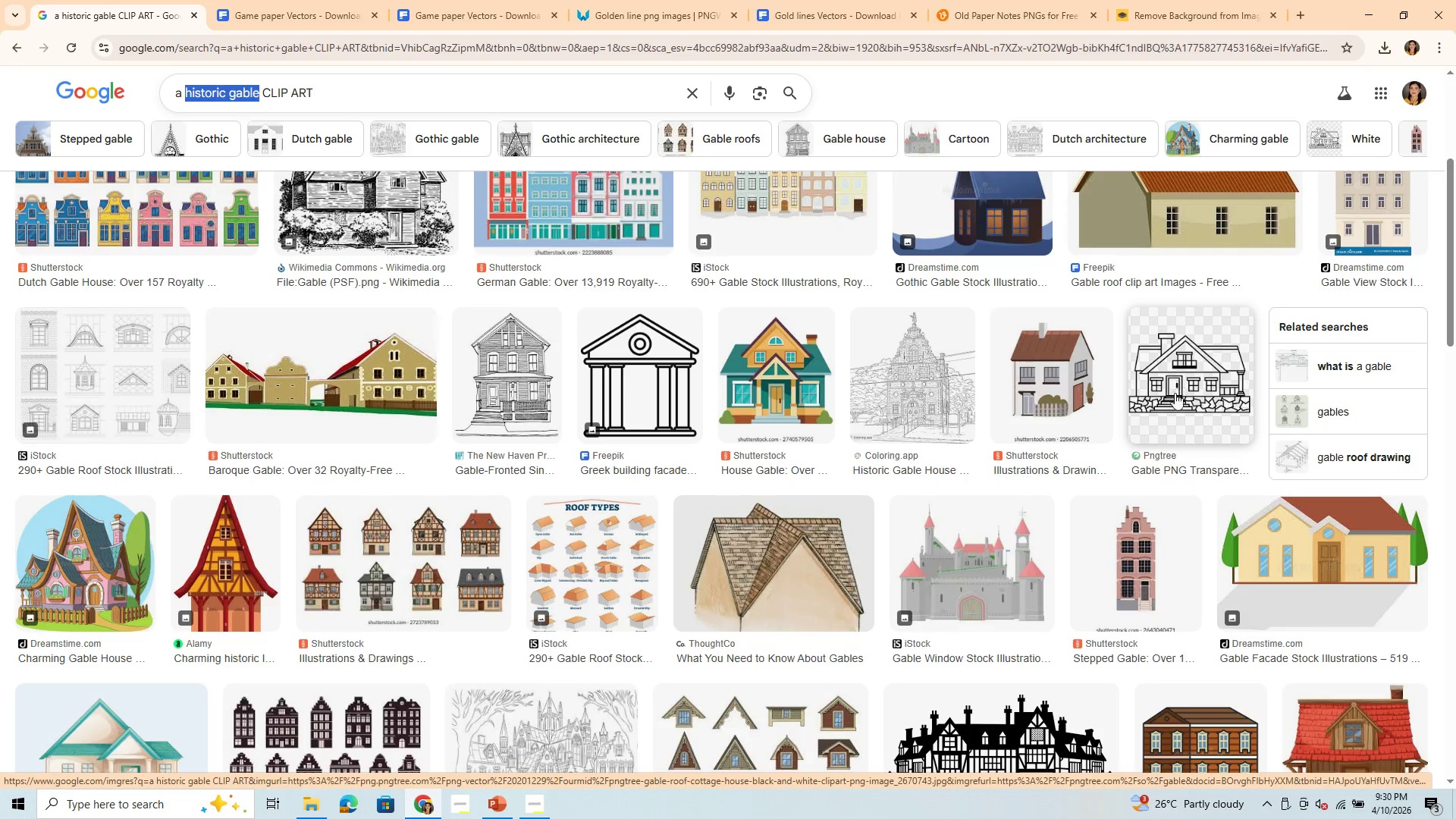 
wait(6.62)
 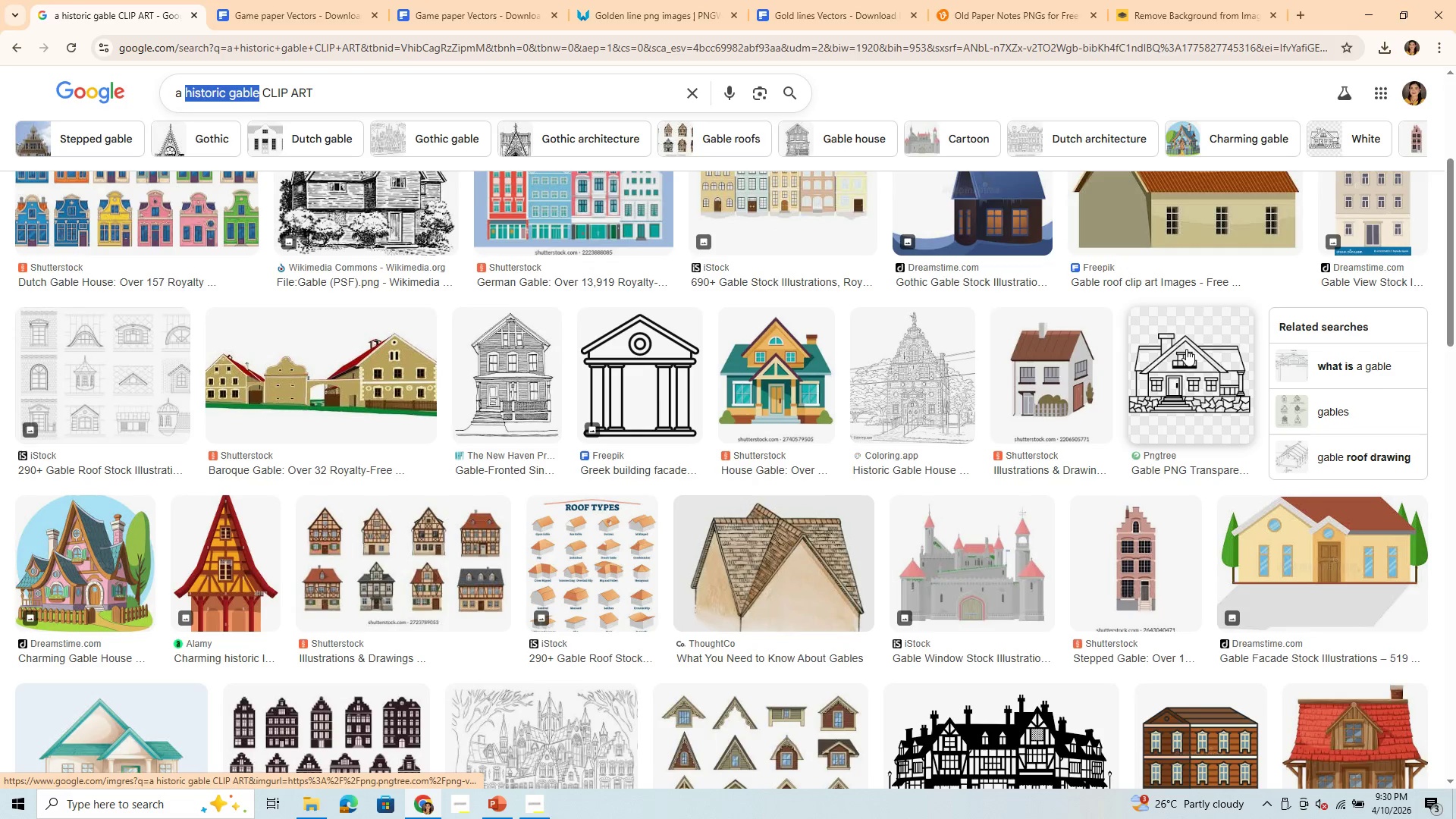 
left_click([1161, 384])
 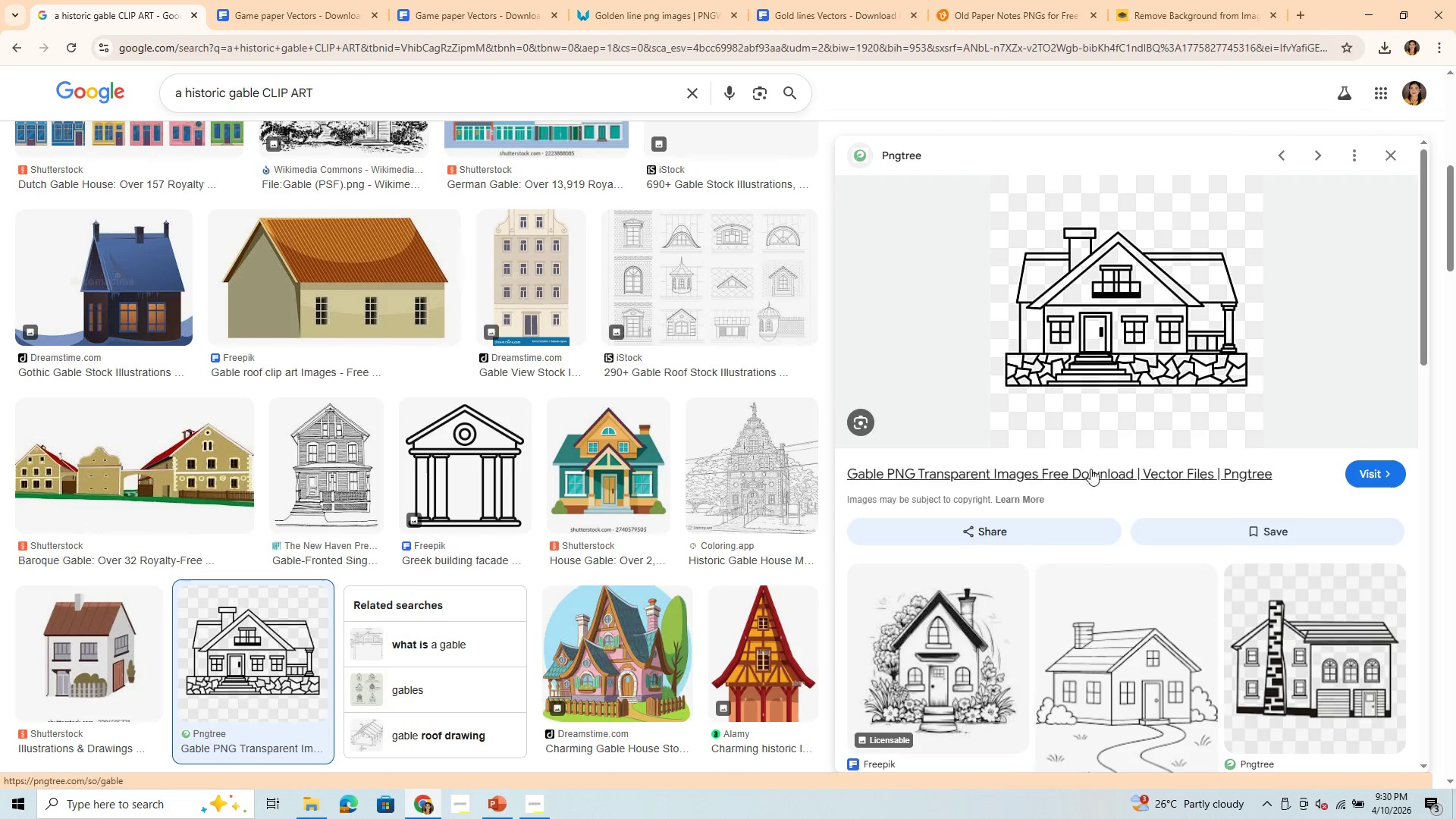 
right_click([1067, 345])
 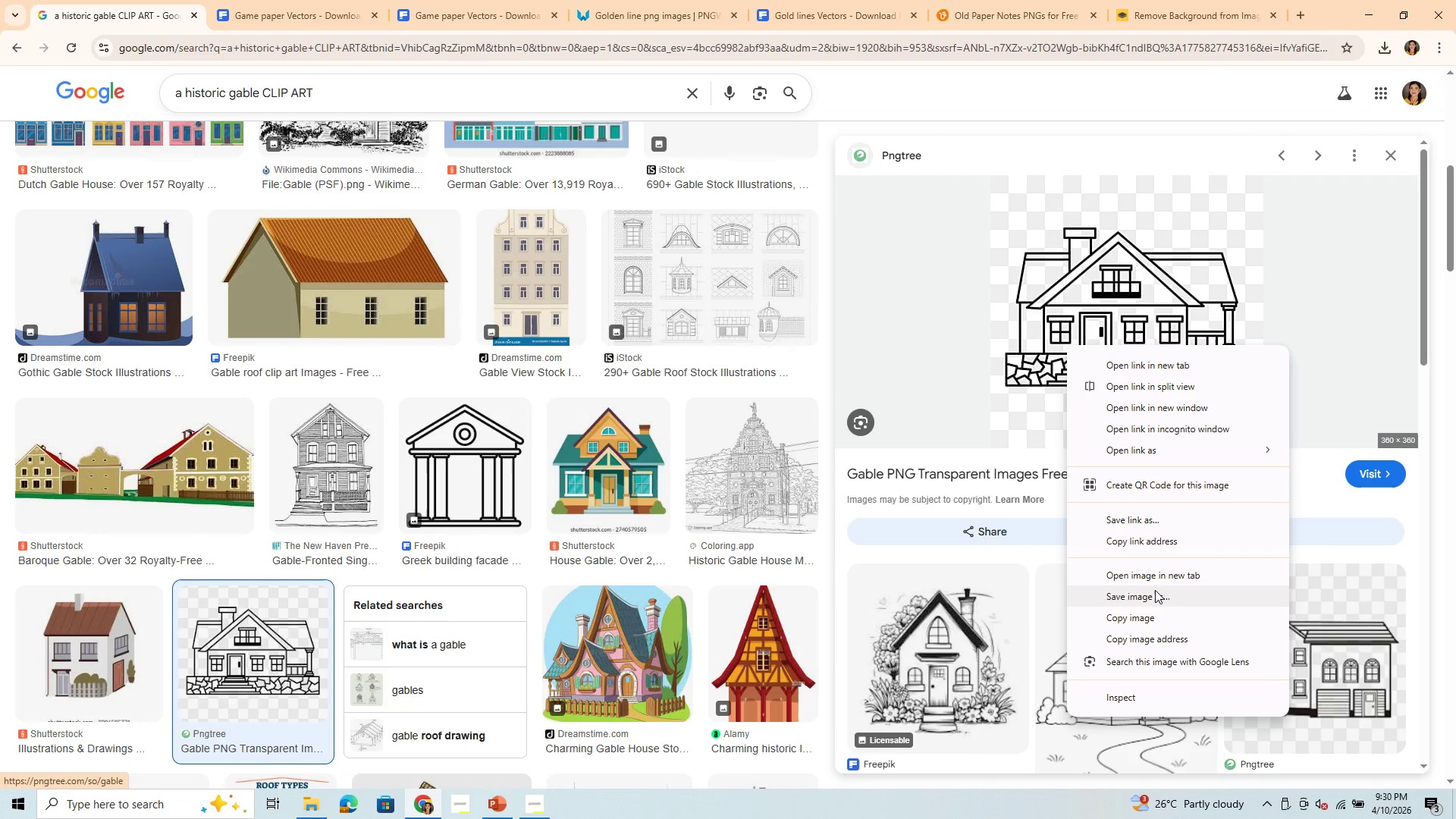 
left_click([1156, 592])
 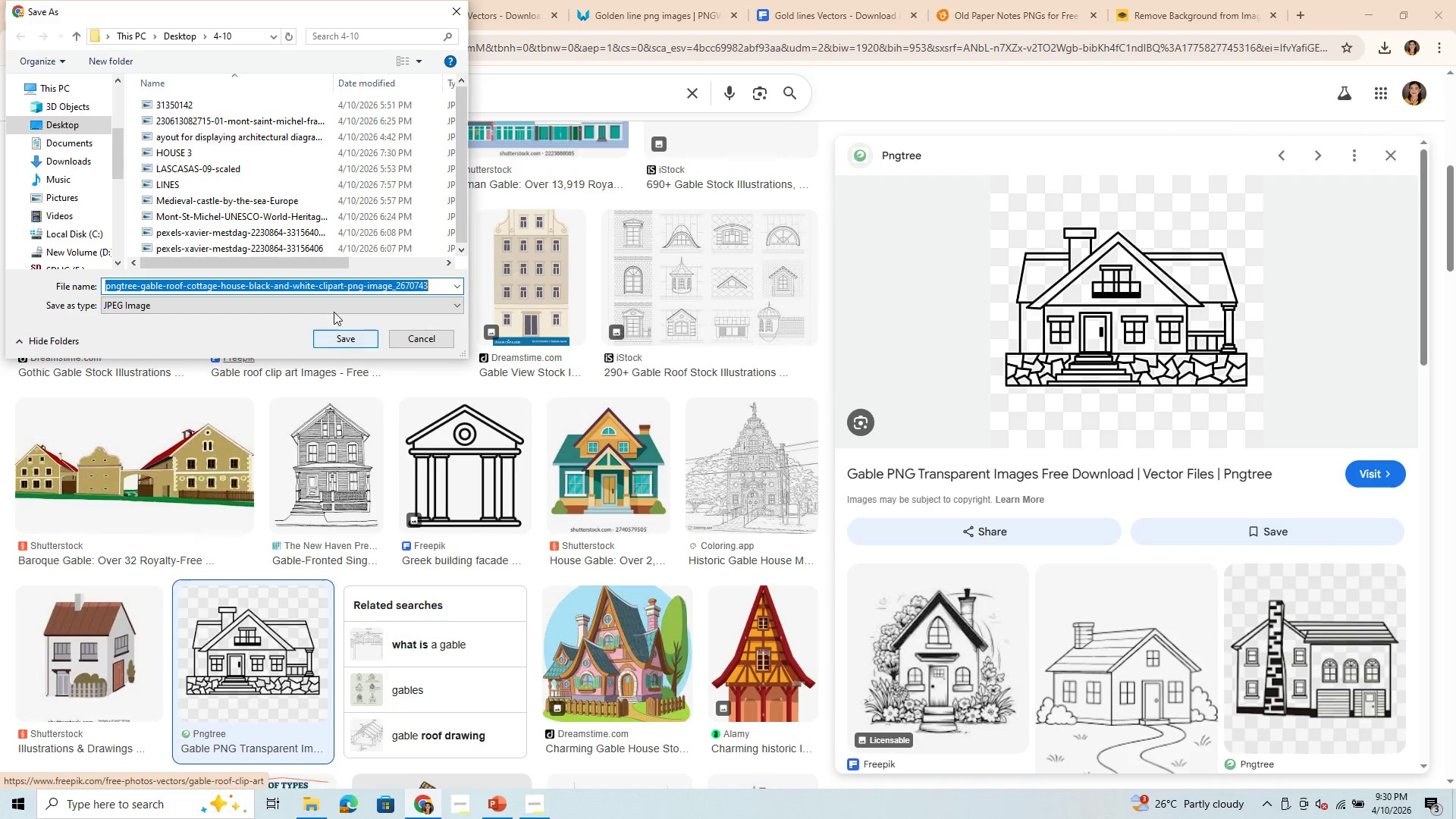 
key(Control+V)
 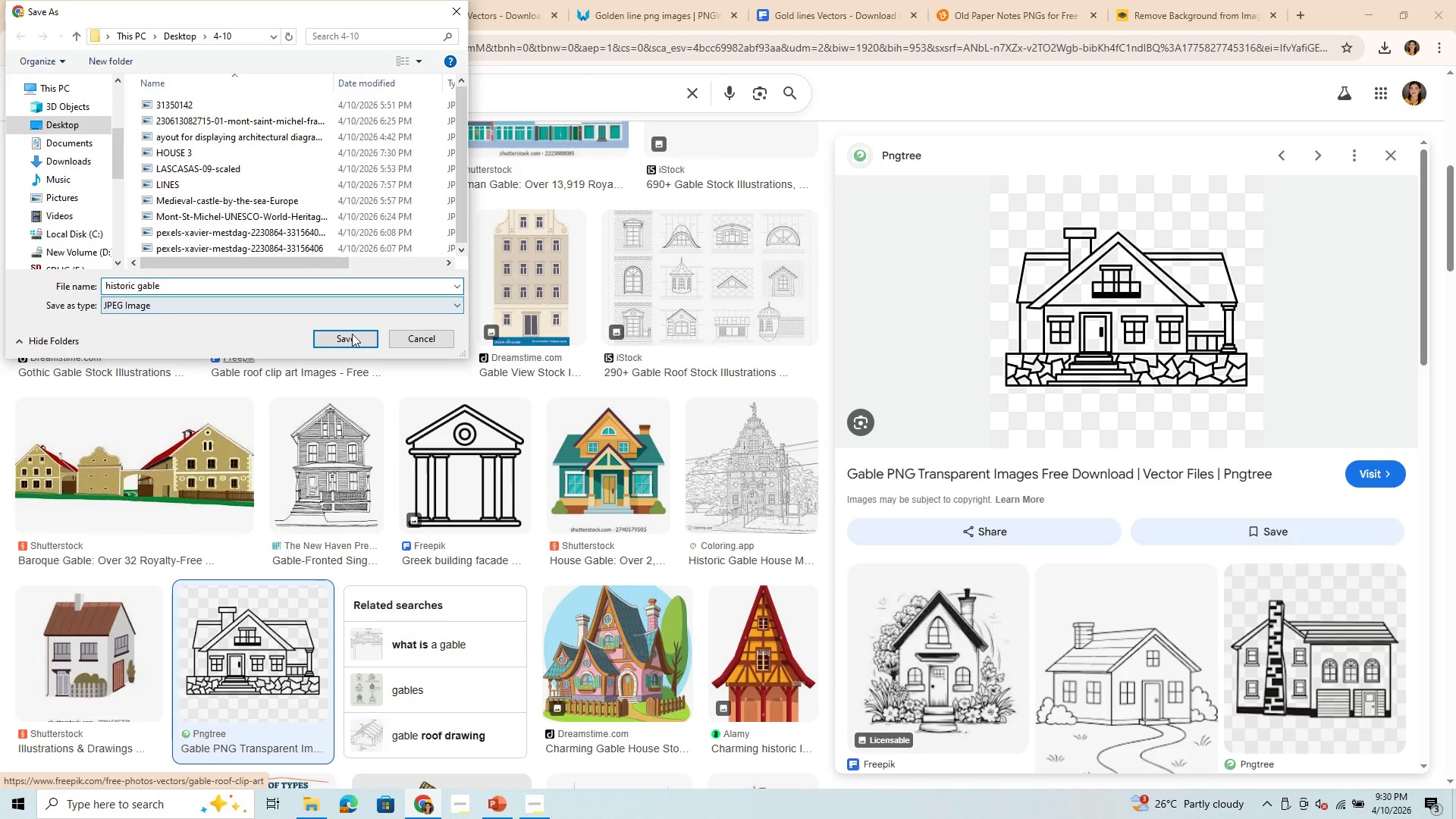 
left_click([353, 337])
 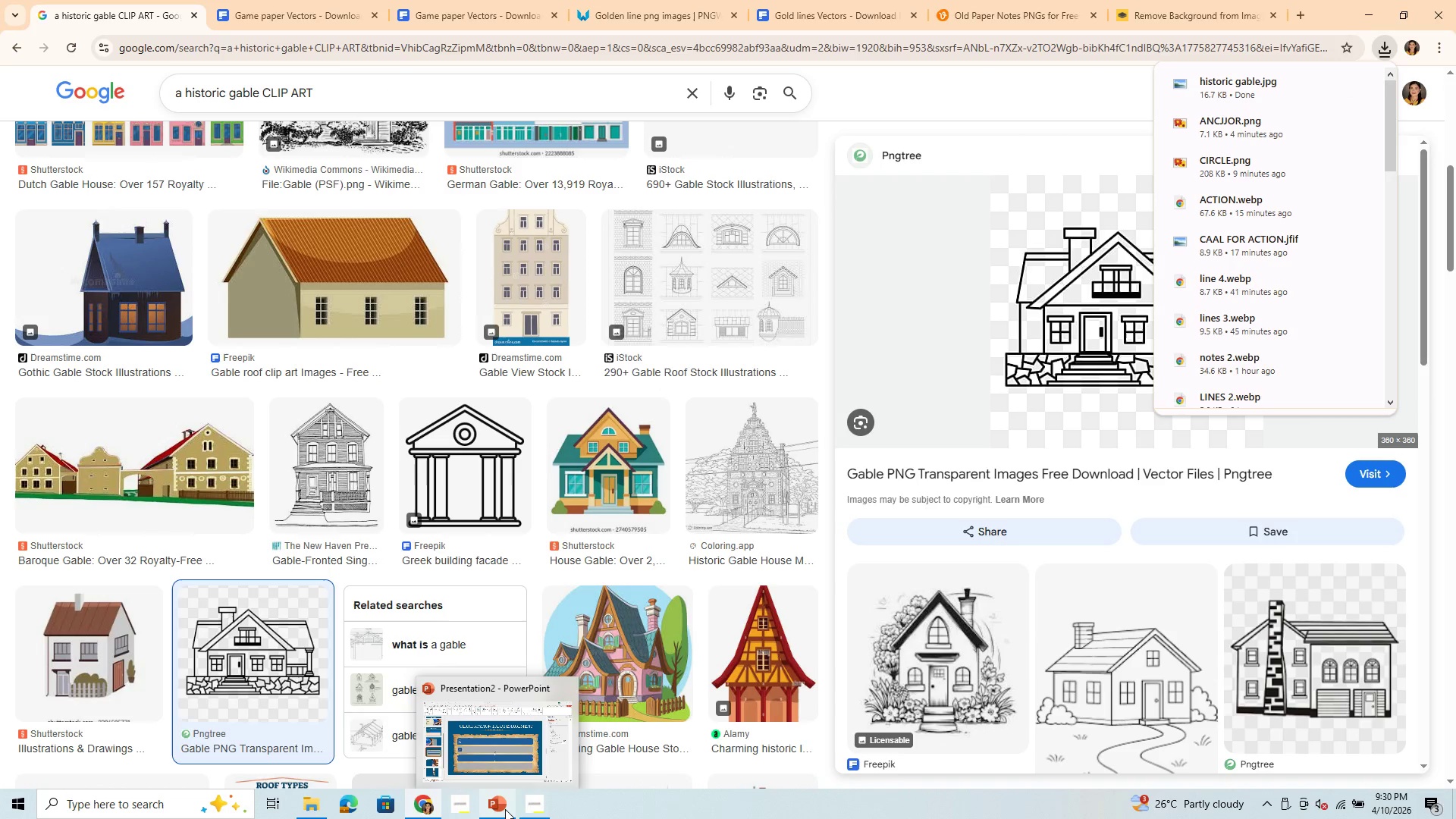 
left_click([499, 809])
 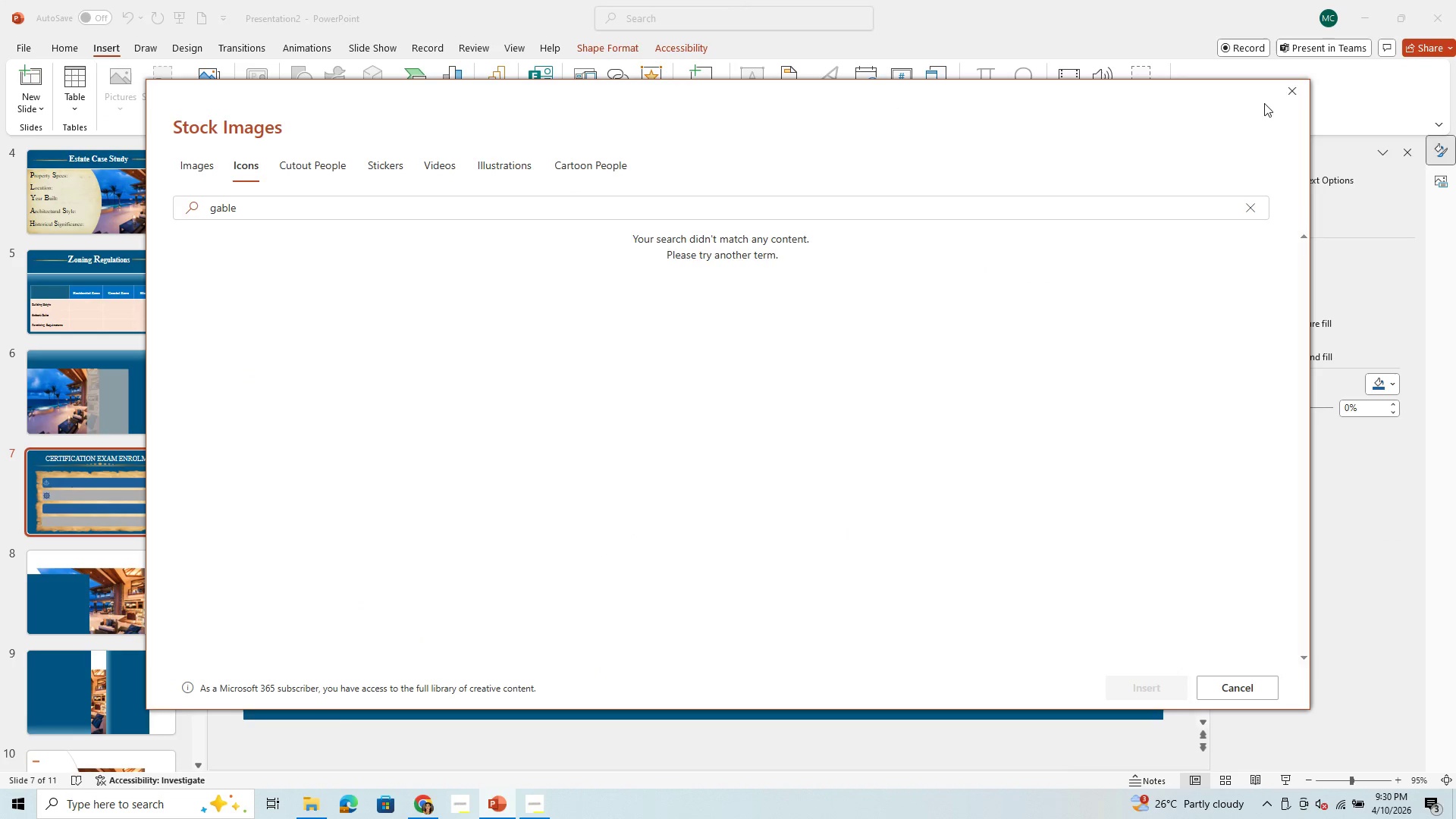 
left_click([1287, 92])
 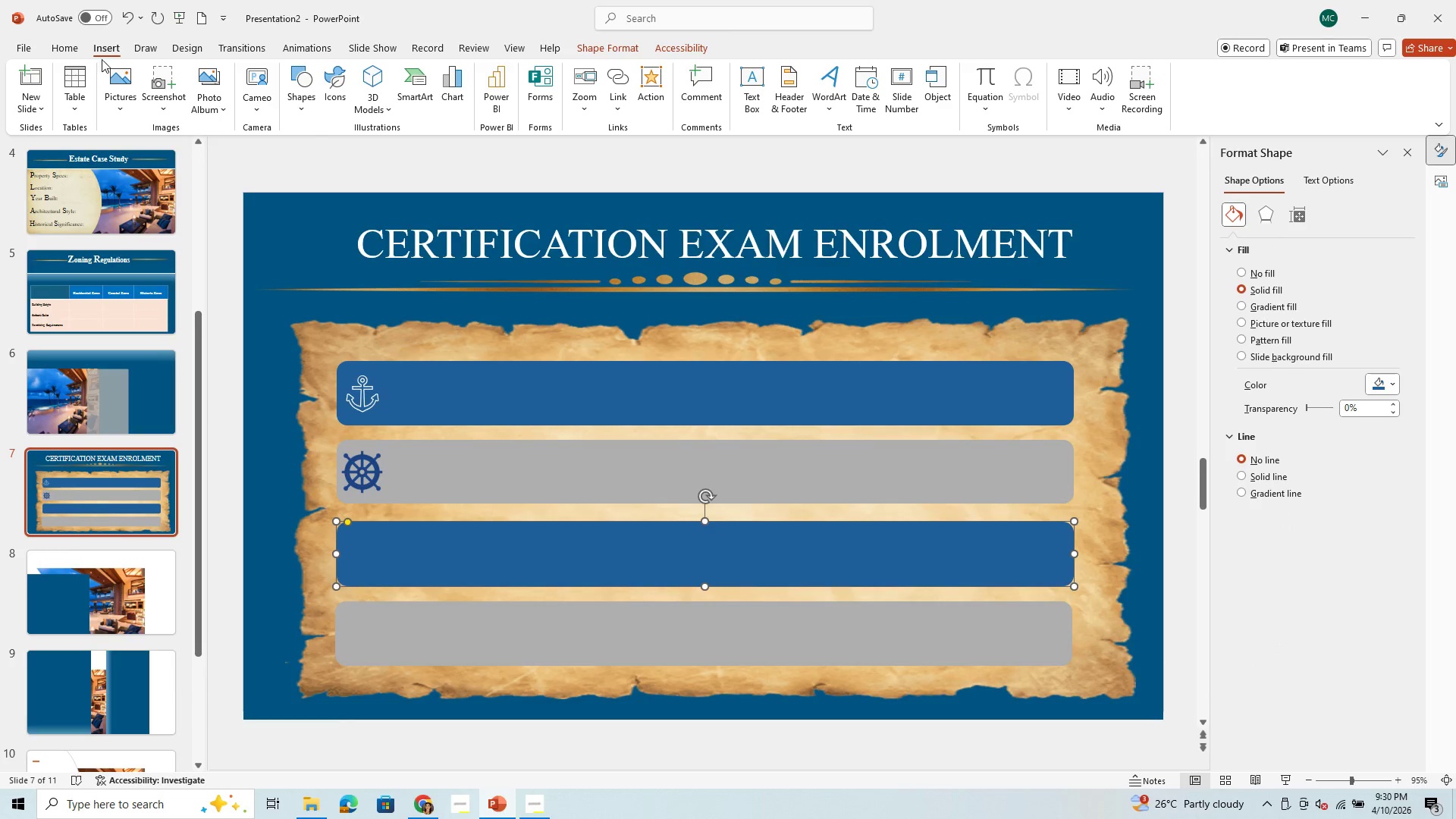 
left_click([104, 56])
 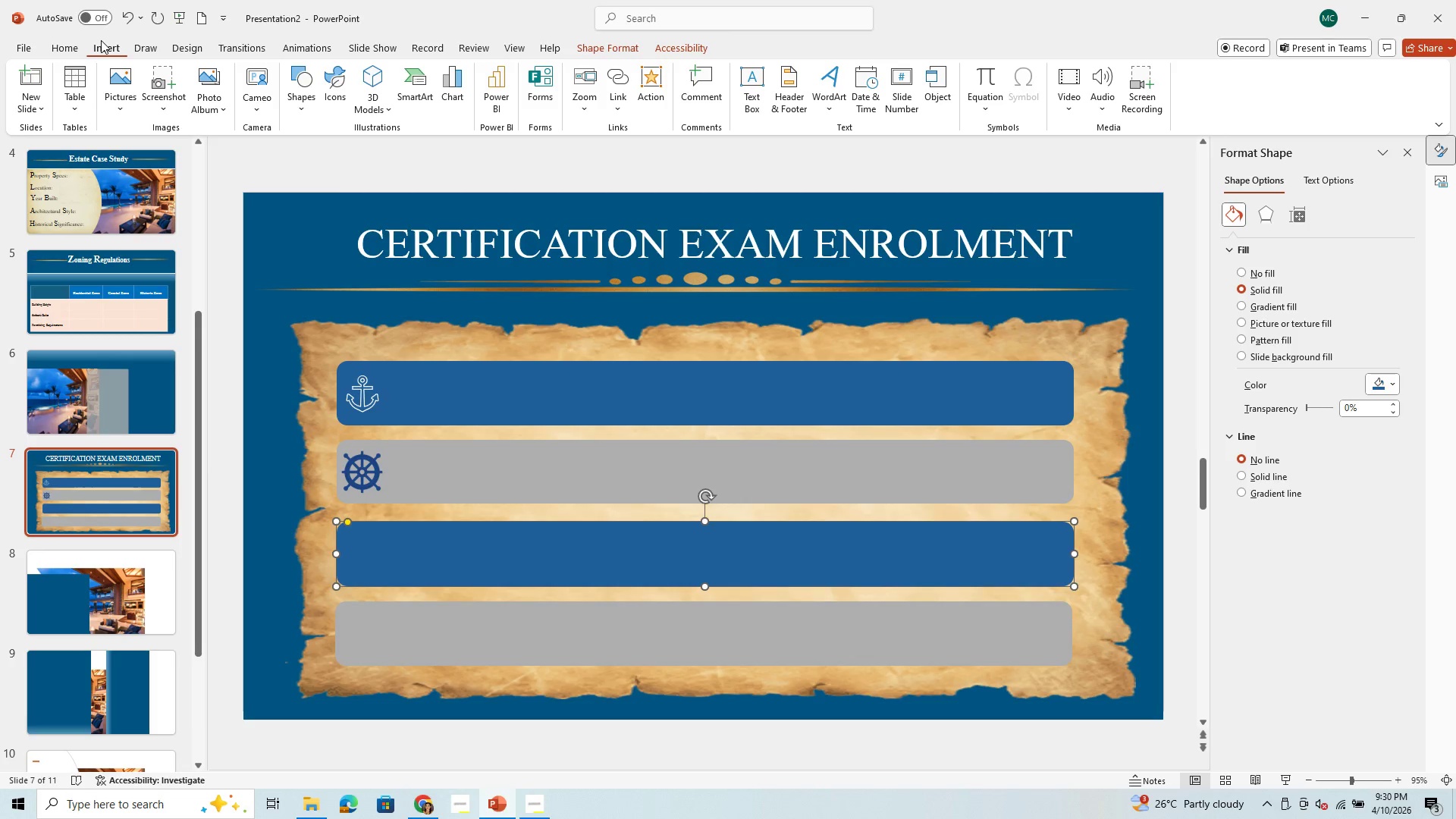 
left_click([112, 75])
 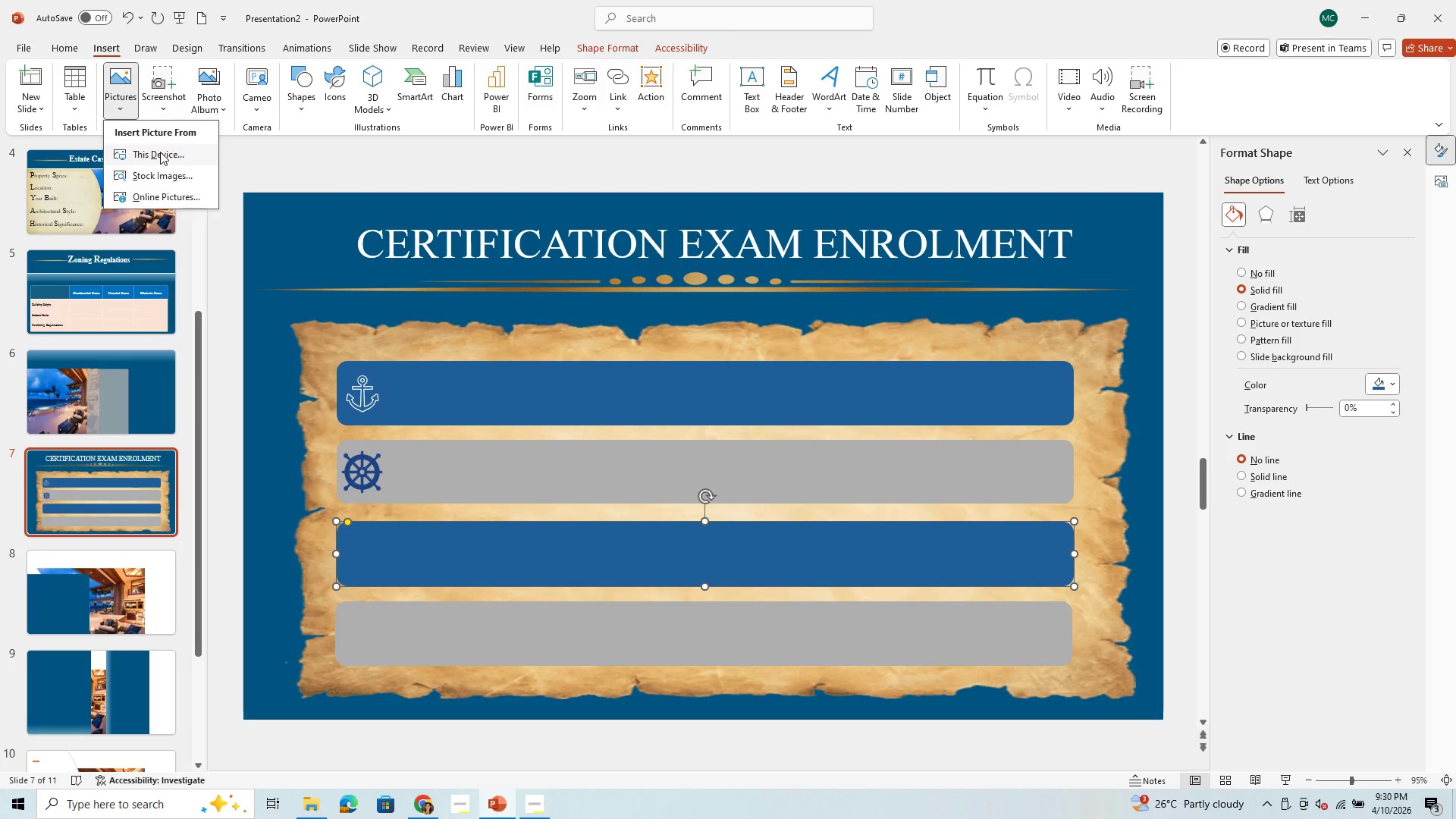 
left_click([160, 152])
 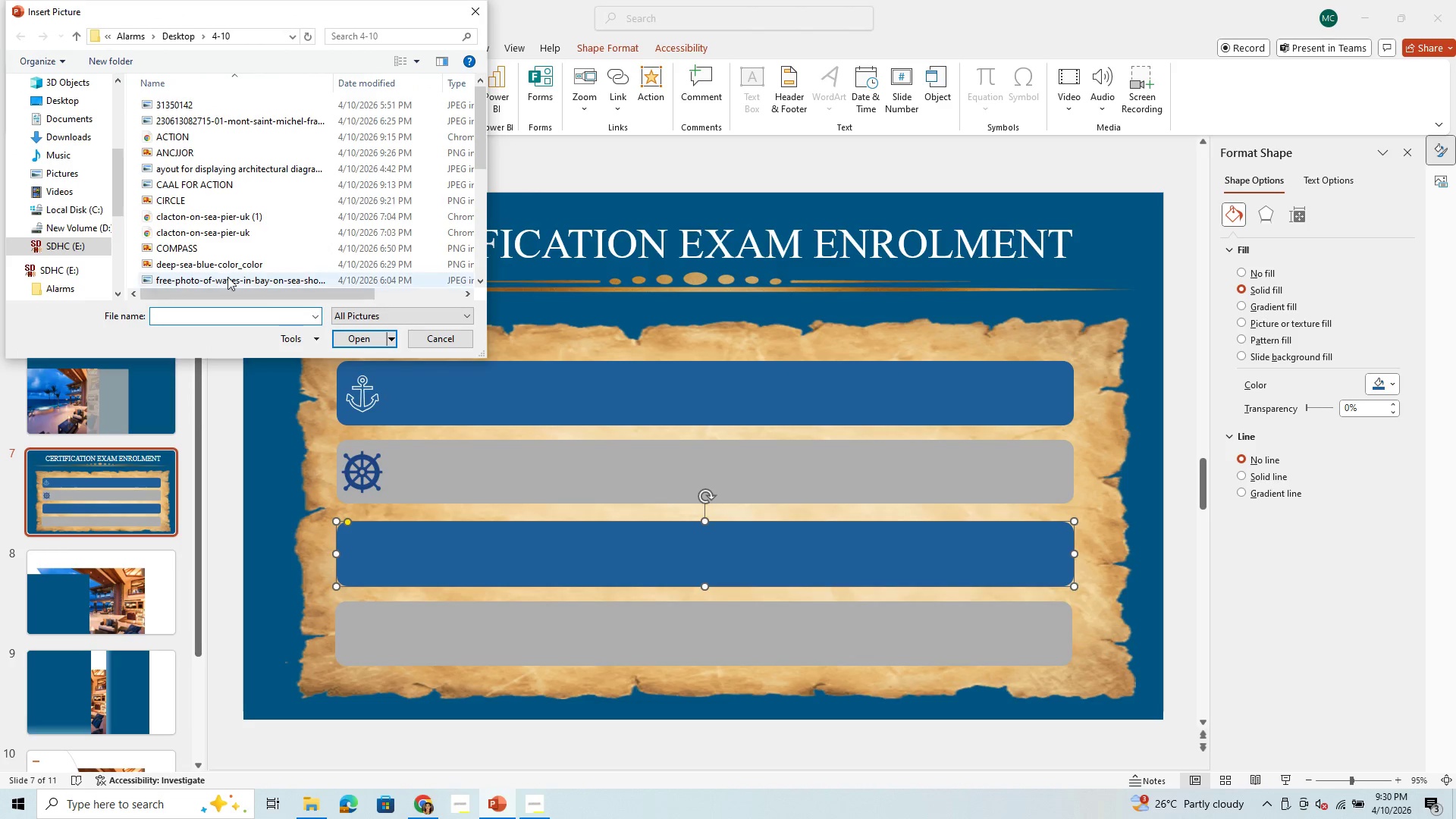 
scroll: coordinate [216, 217], scroll_direction: down, amount: 2.0
 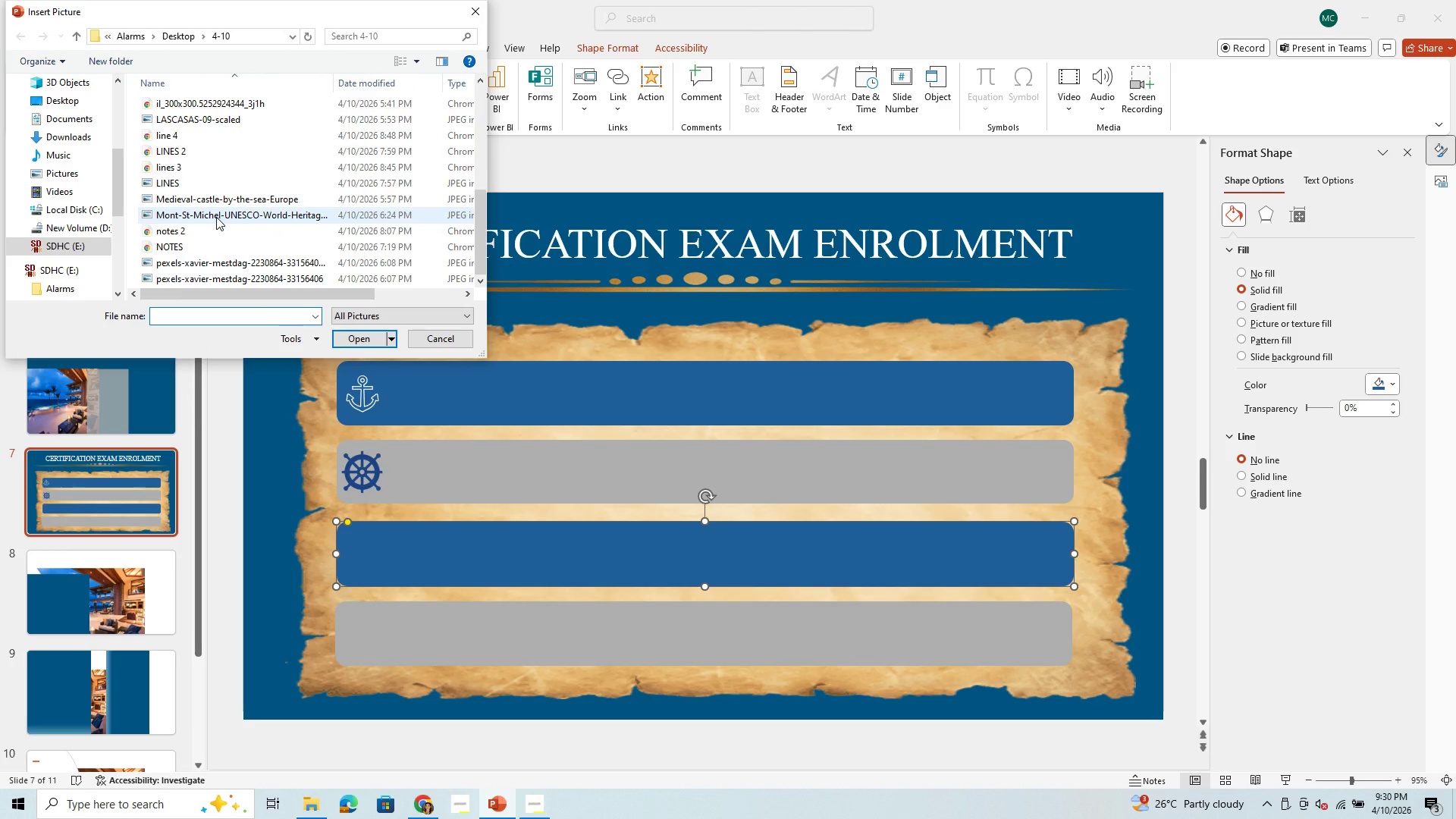 
scroll: coordinate [211, 208], scroll_direction: up, amount: 3.0
 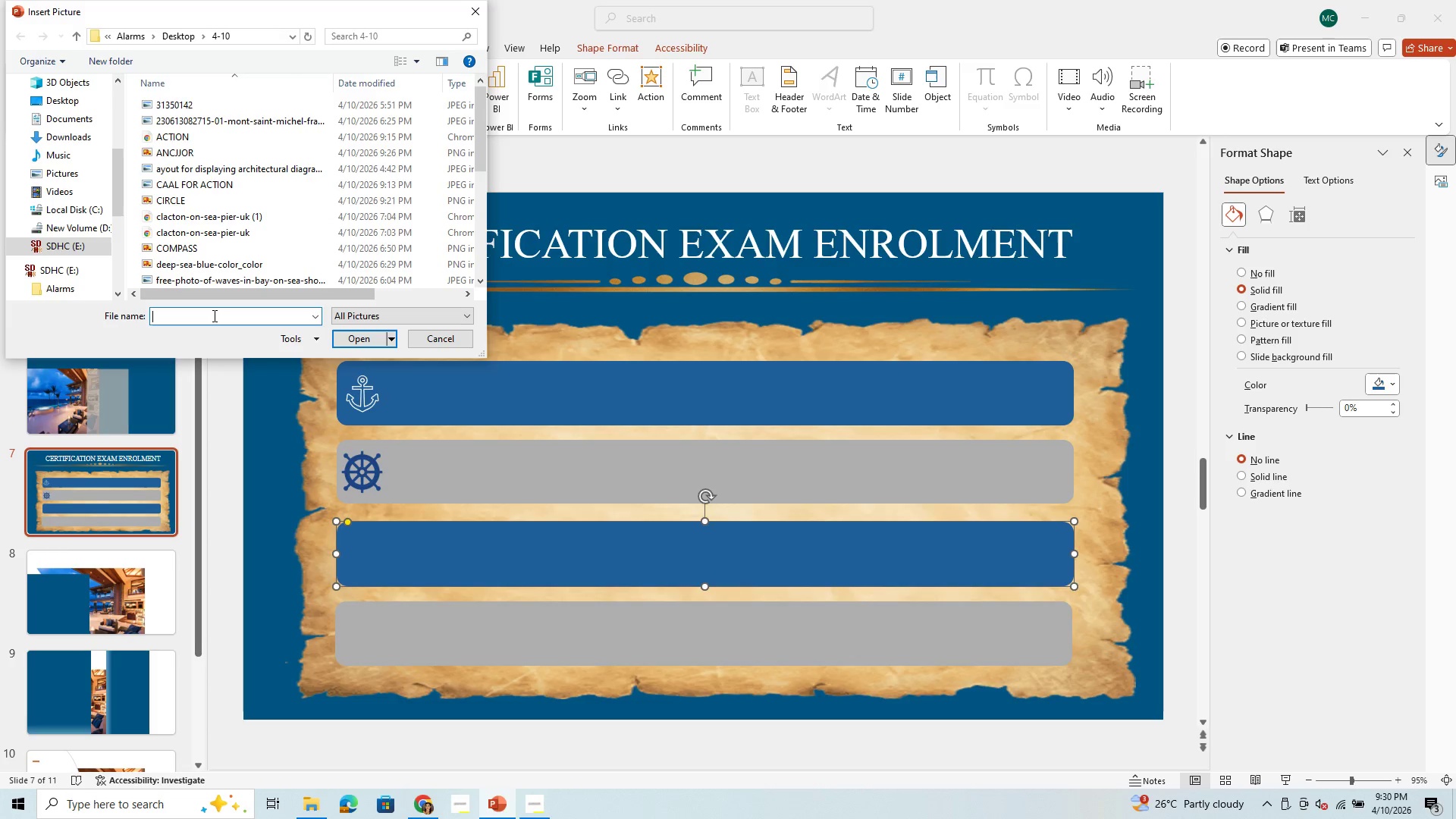 
left_click([213, 315])
 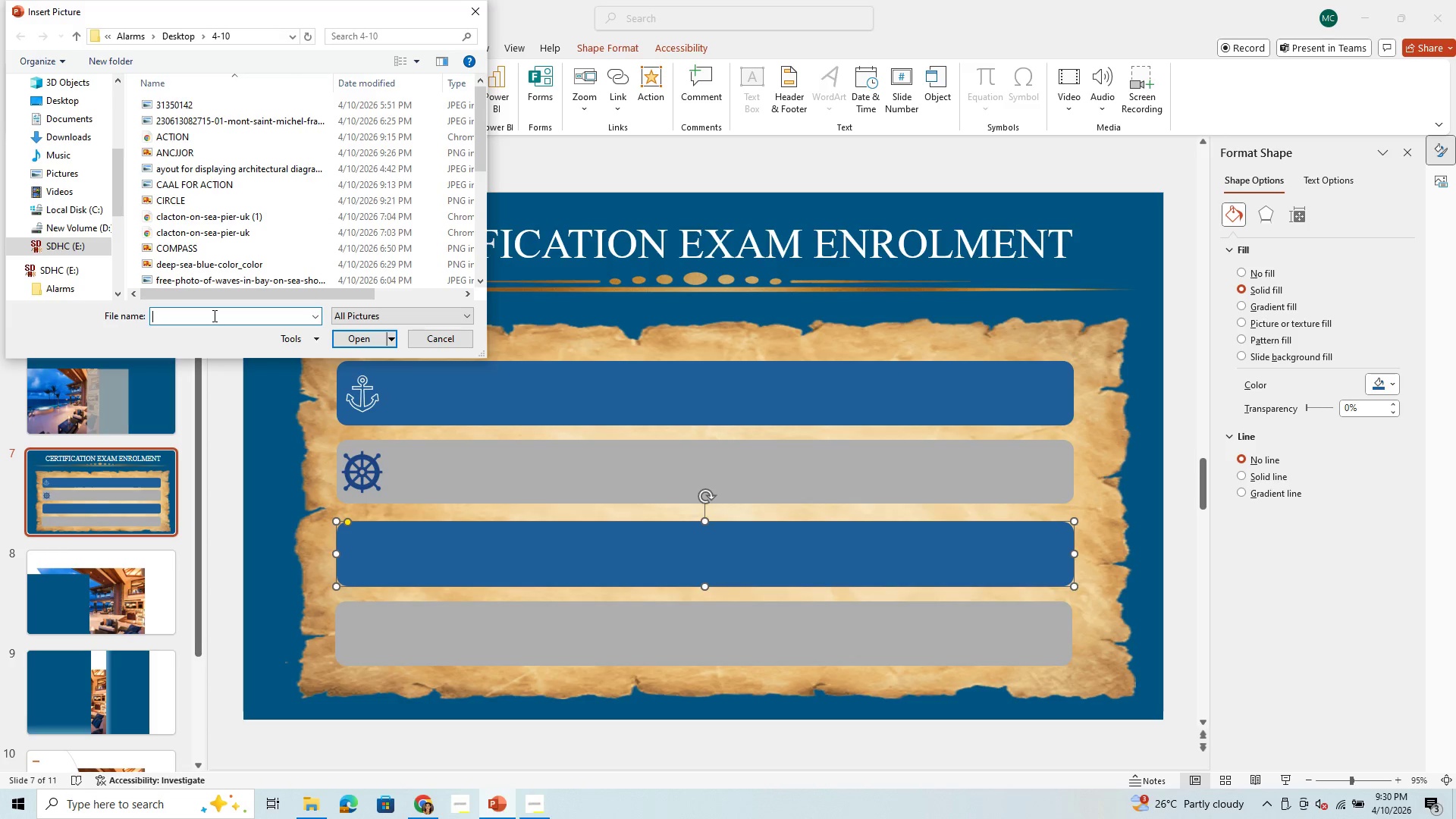 
key(Control+V)
 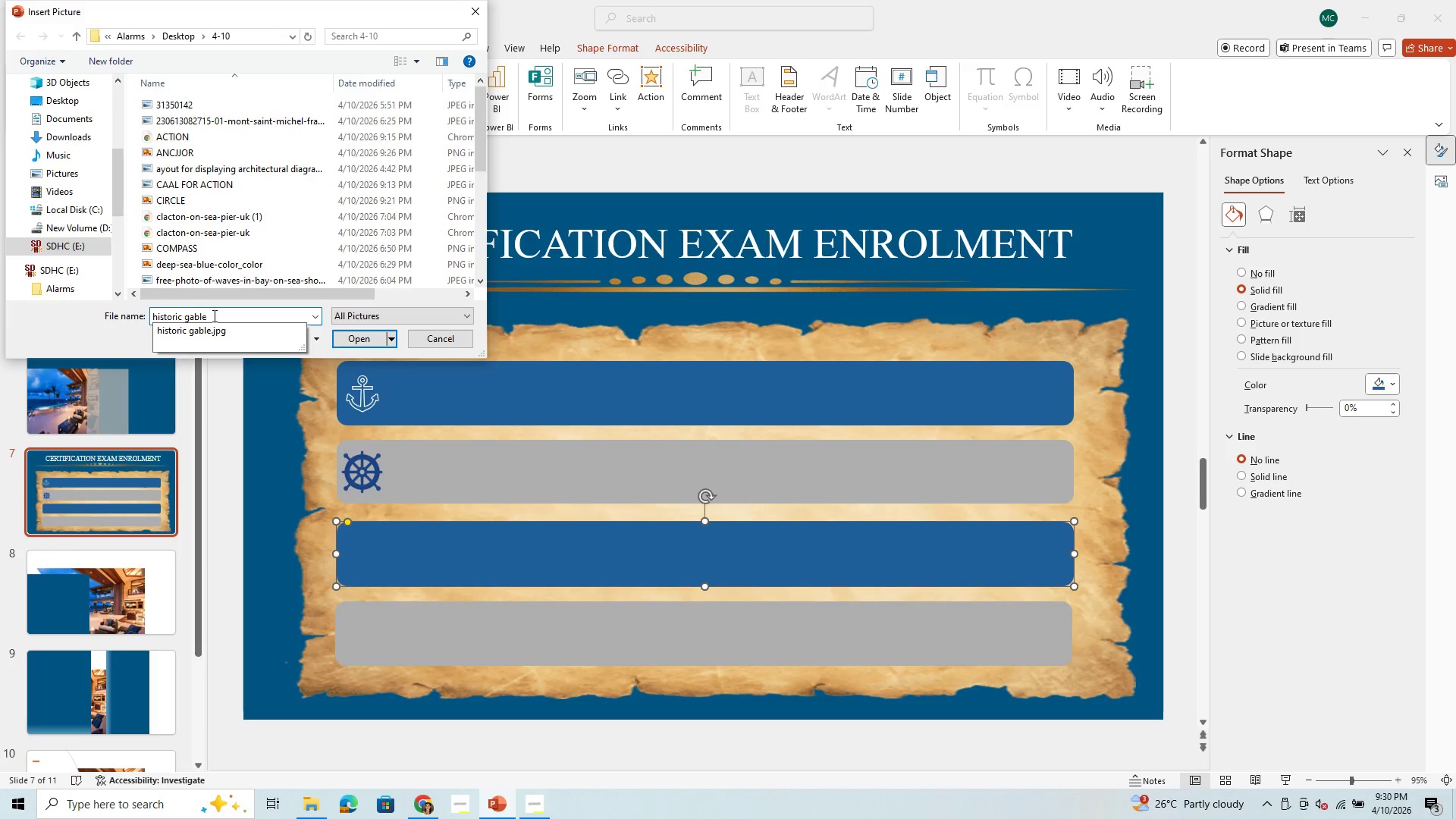 
key(Enter)
 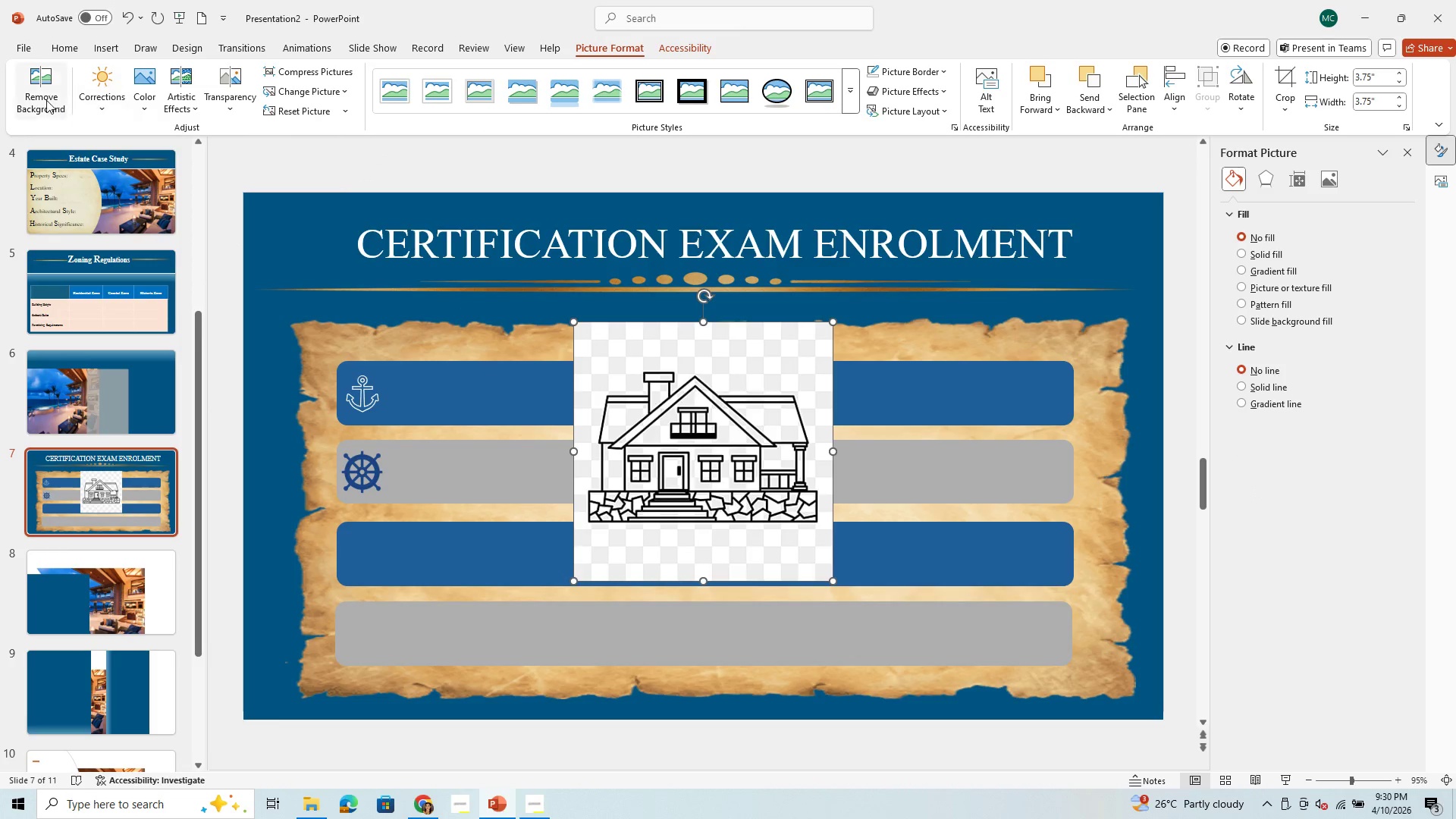 
wait(5.47)
 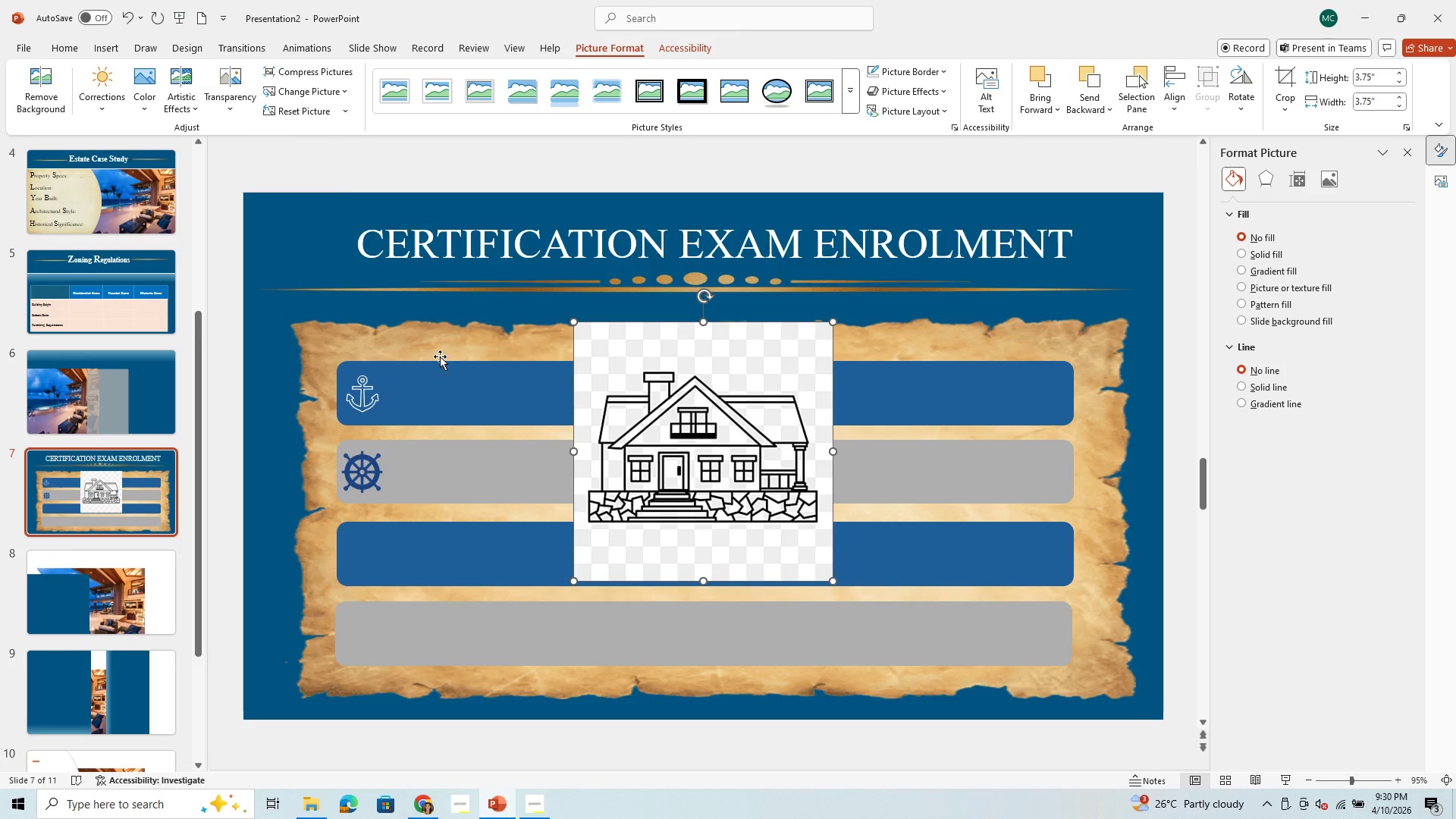 
left_click([48, 87])
 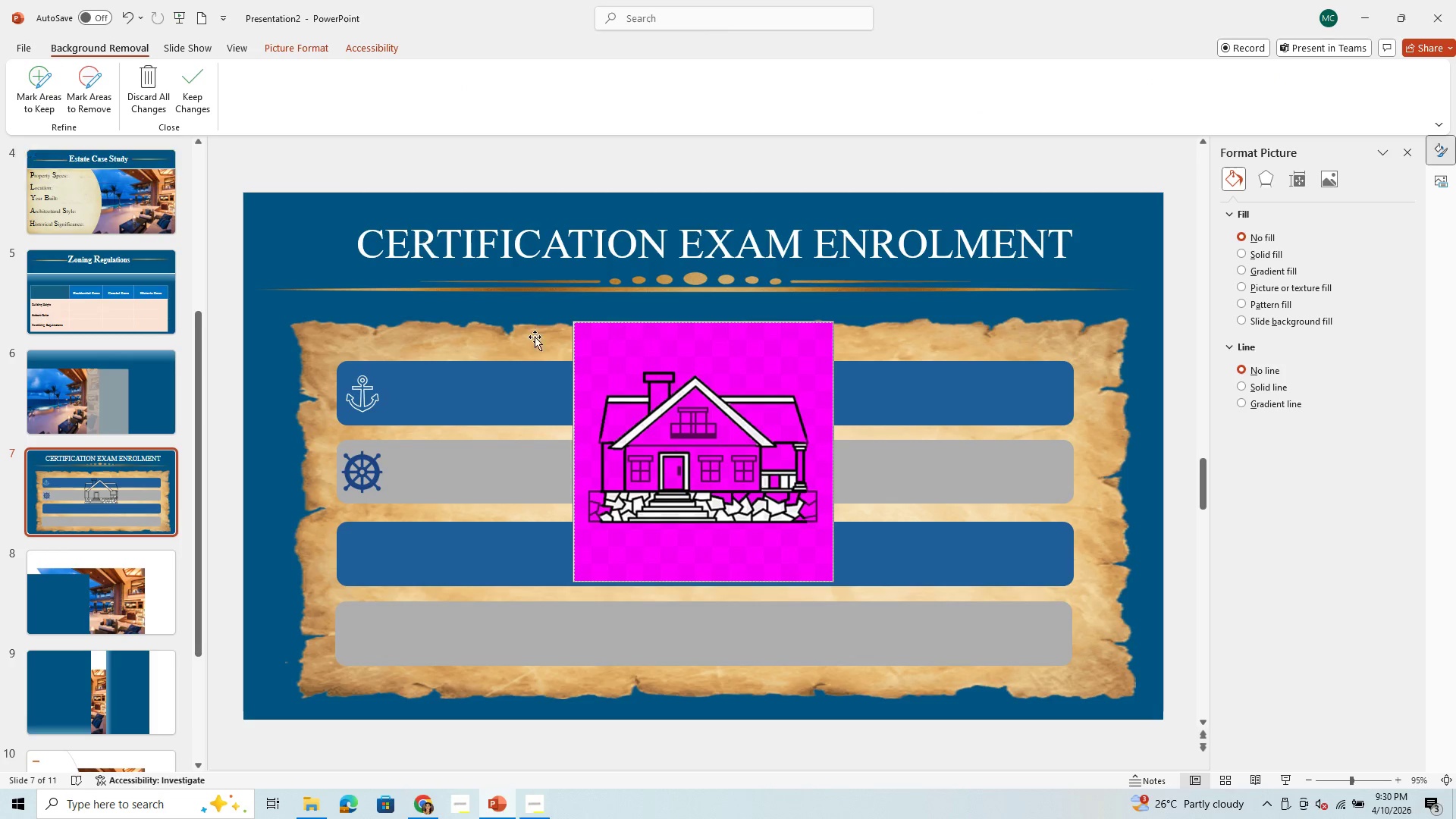 
left_click([663, 463])
 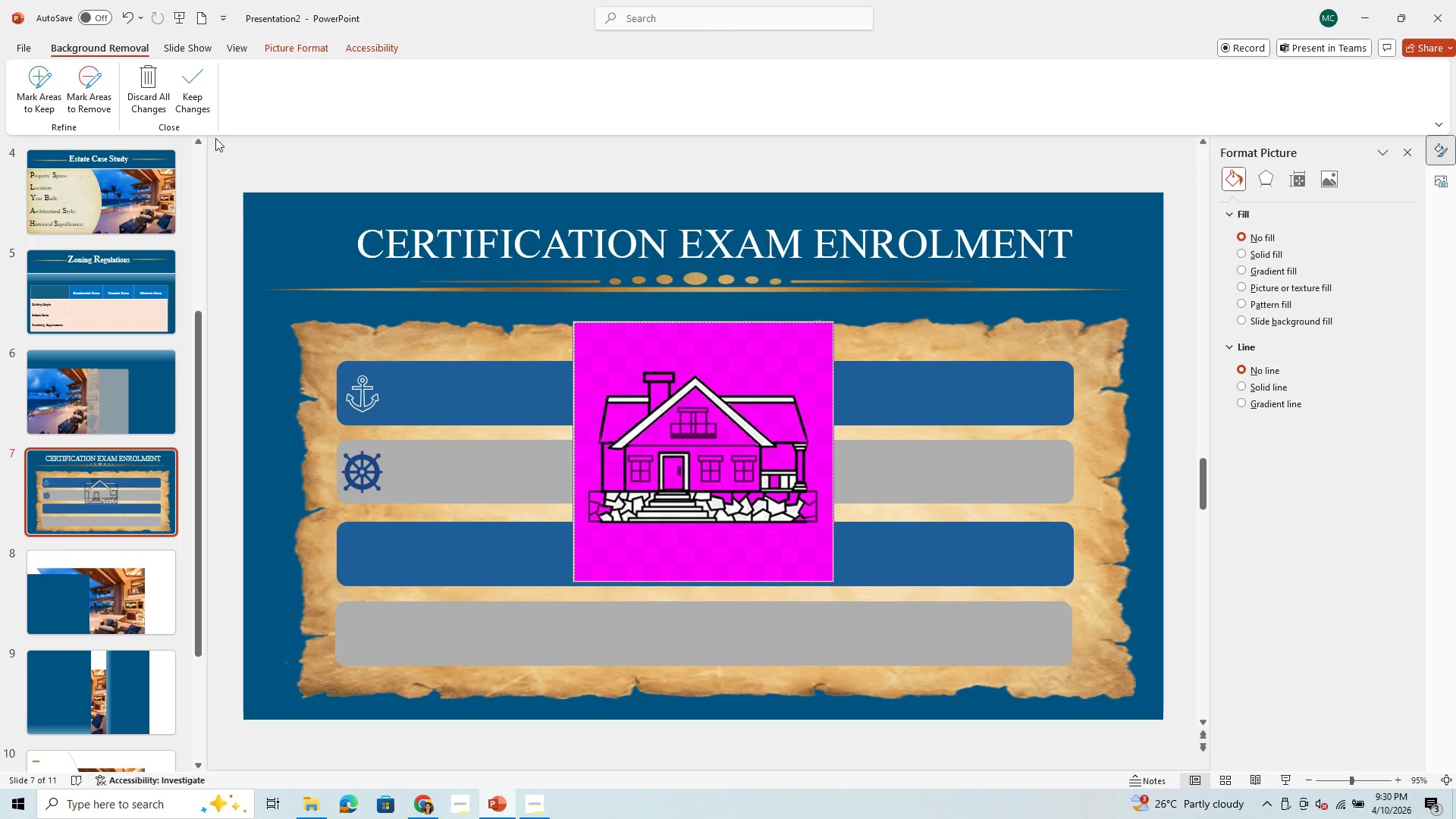 
left_click([198, 105])
 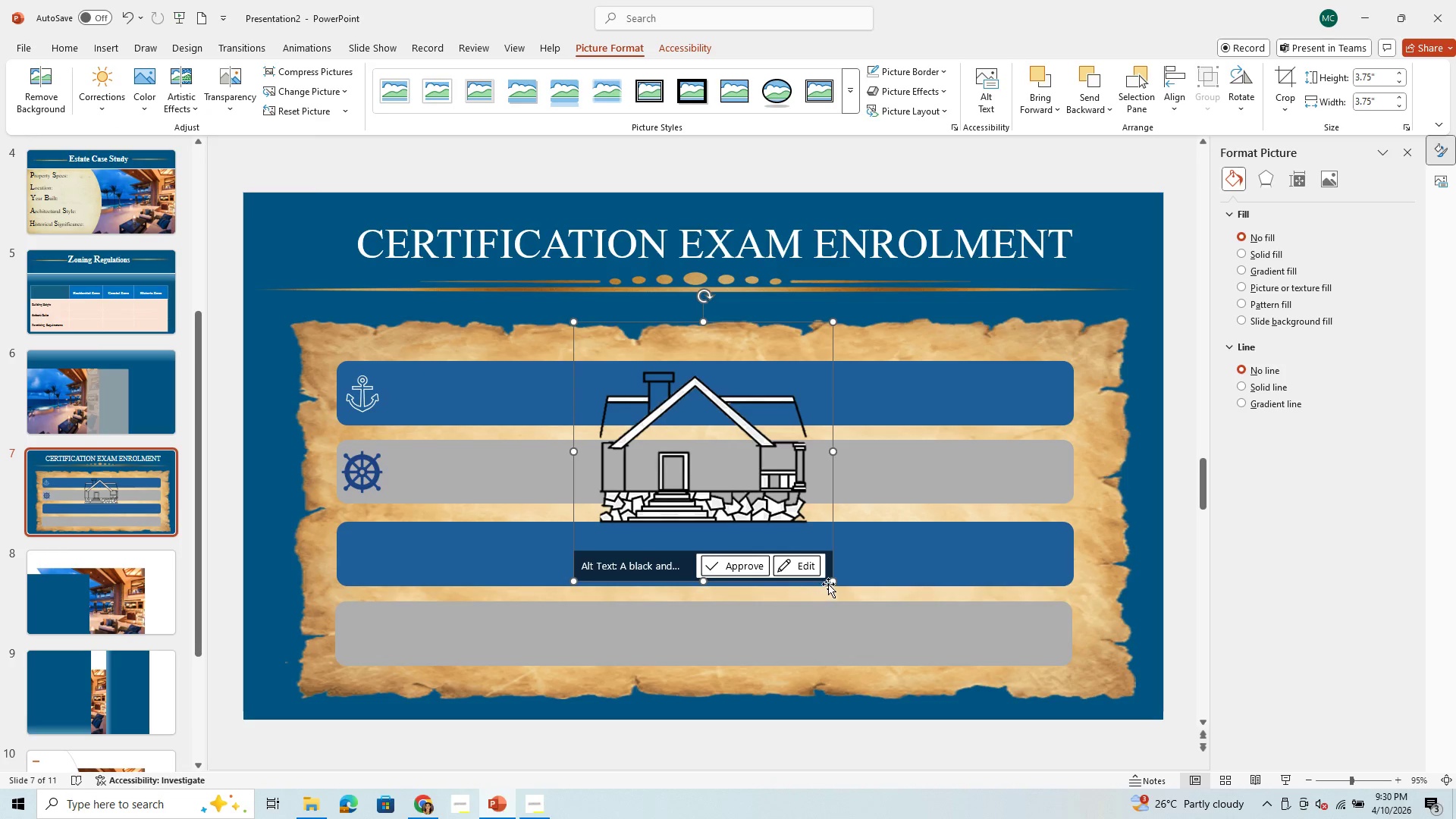 
left_click_drag(start_coordinate=[829, 584], to_coordinate=[535, 431])
 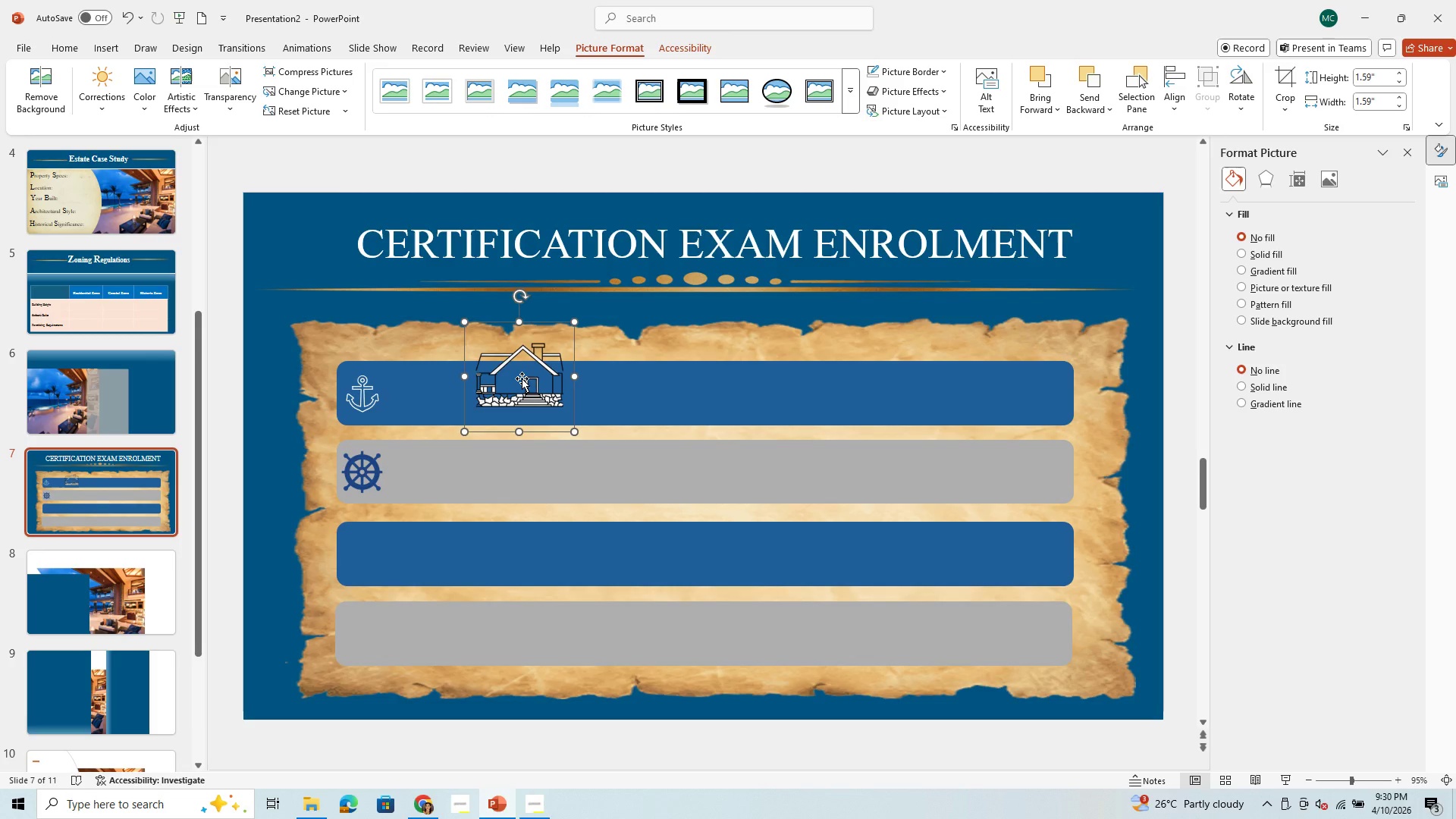 
left_click_drag(start_coordinate=[522, 378], to_coordinate=[962, 399])
 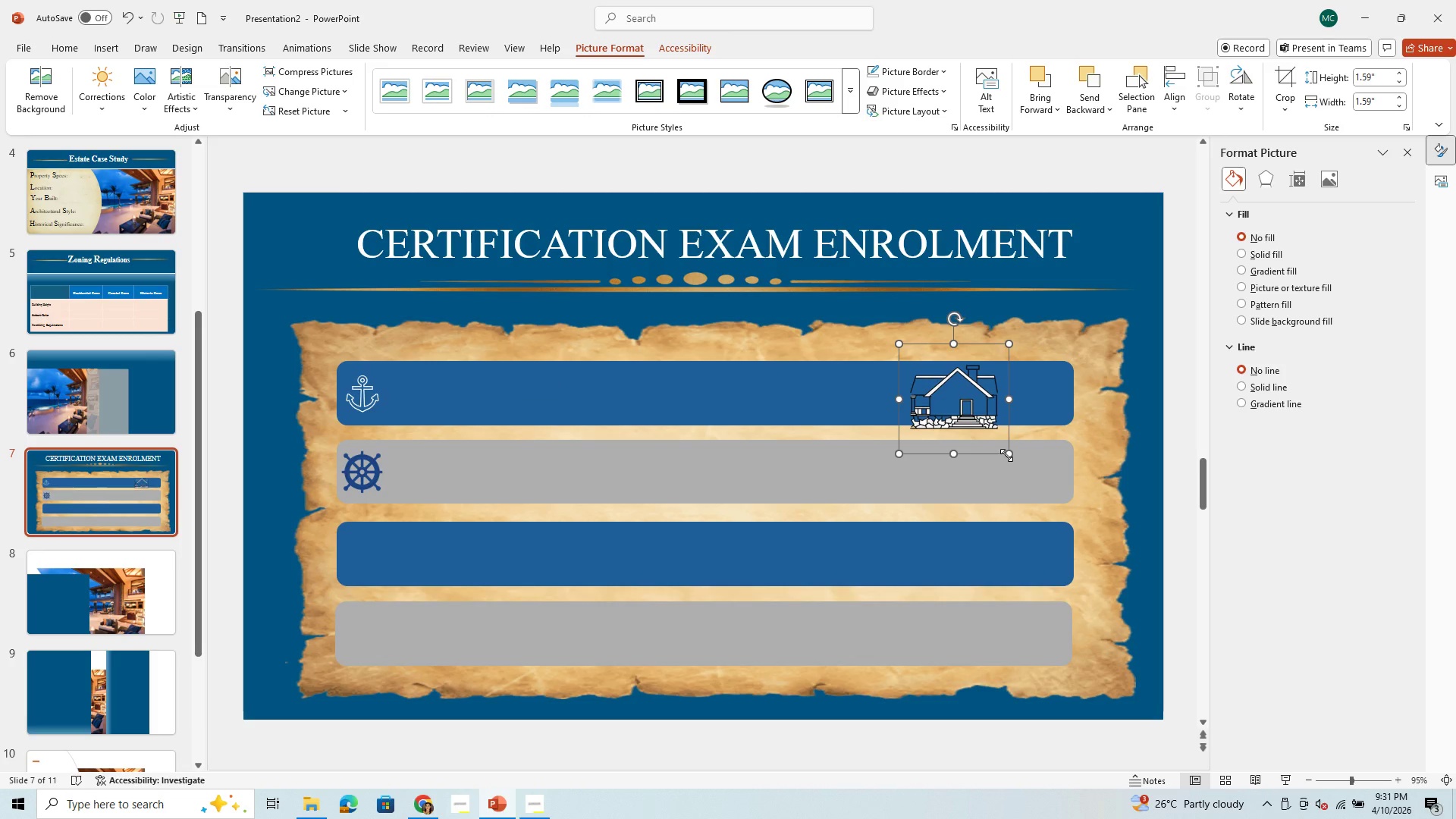 
left_click_drag(start_coordinate=[1006, 455], to_coordinate=[884, 424])
 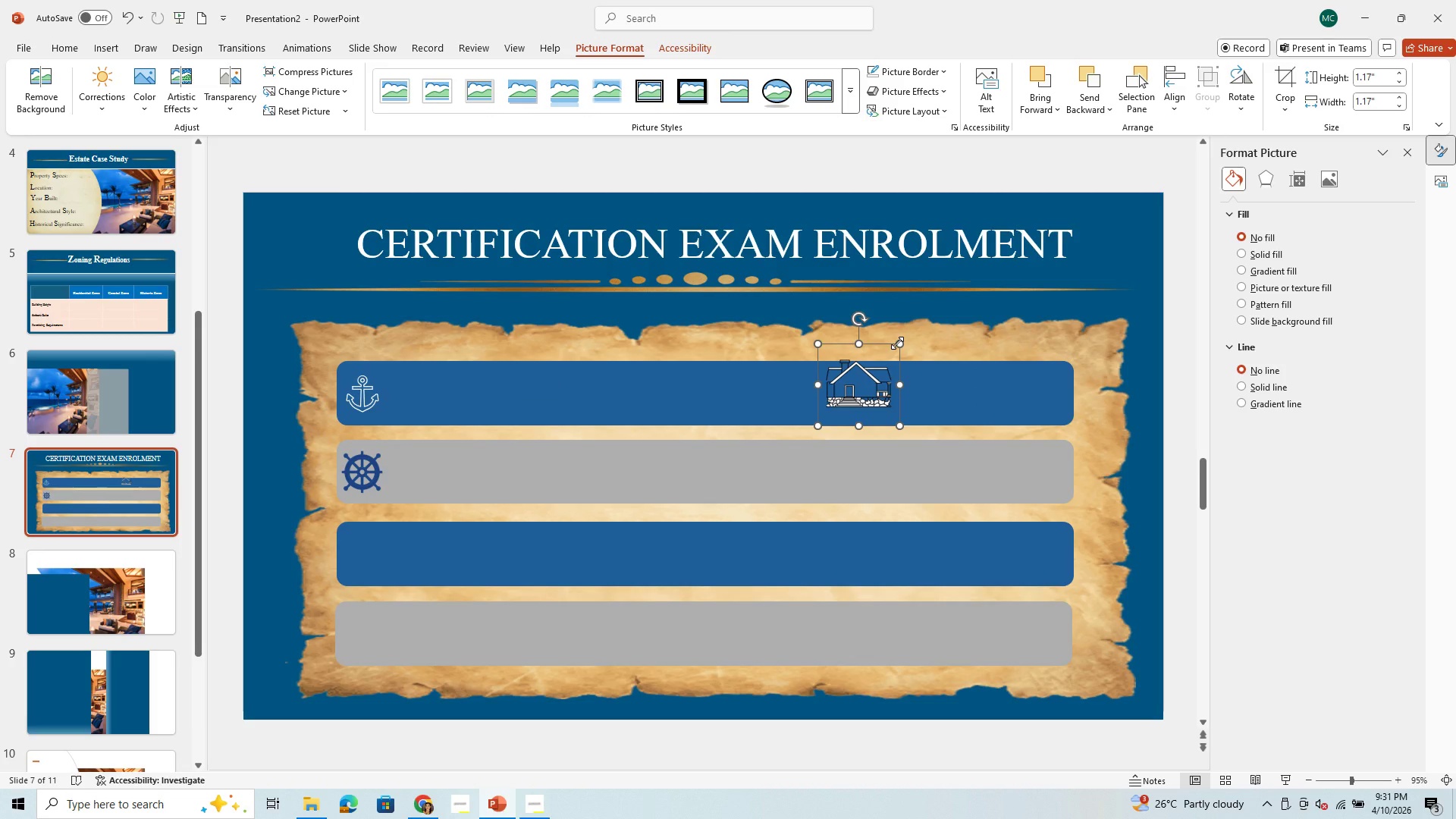 
left_click_drag(start_coordinate=[897, 343], to_coordinate=[877, 370])
 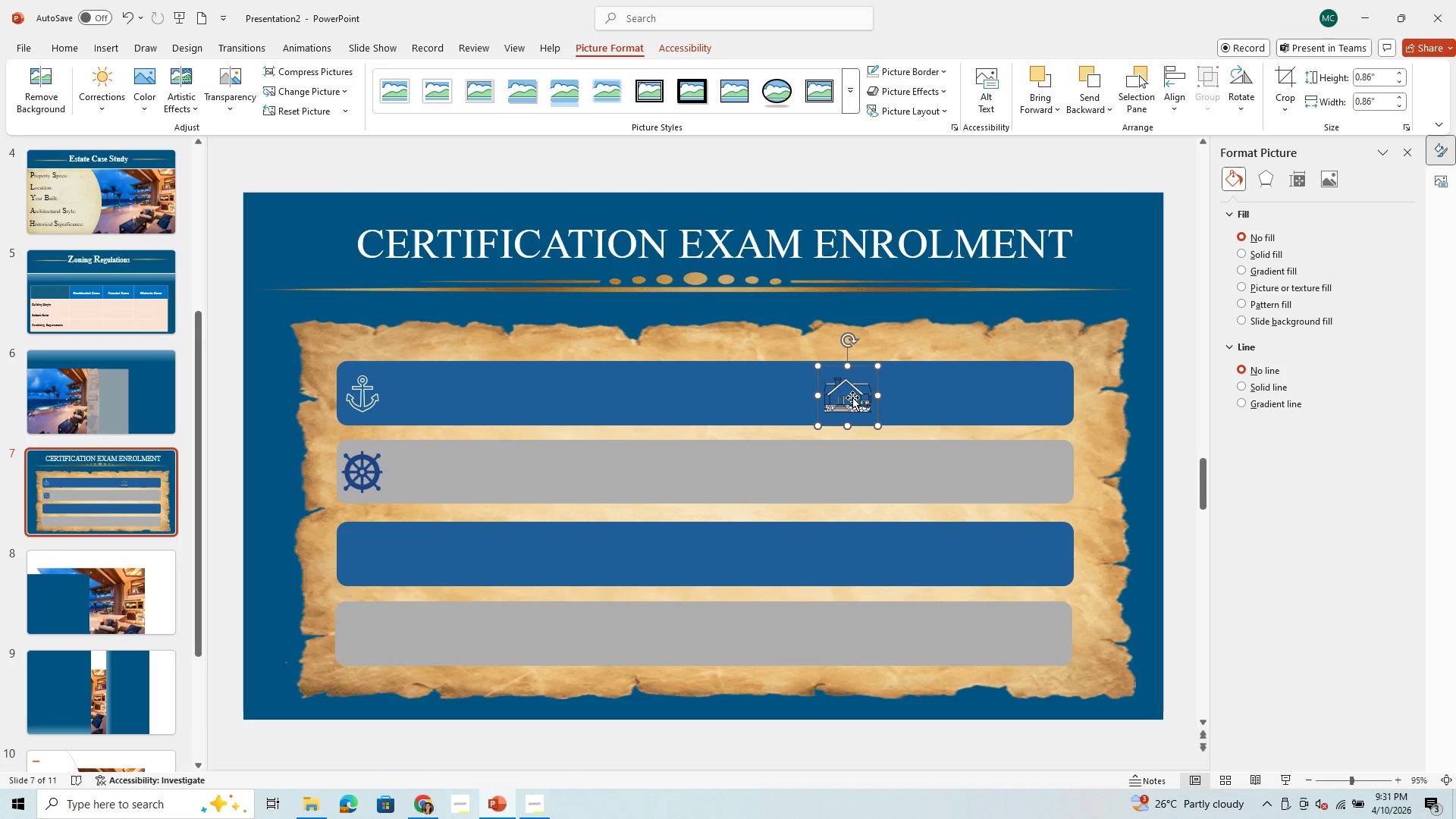 
left_click_drag(start_coordinate=[852, 397], to_coordinate=[1026, 394])
 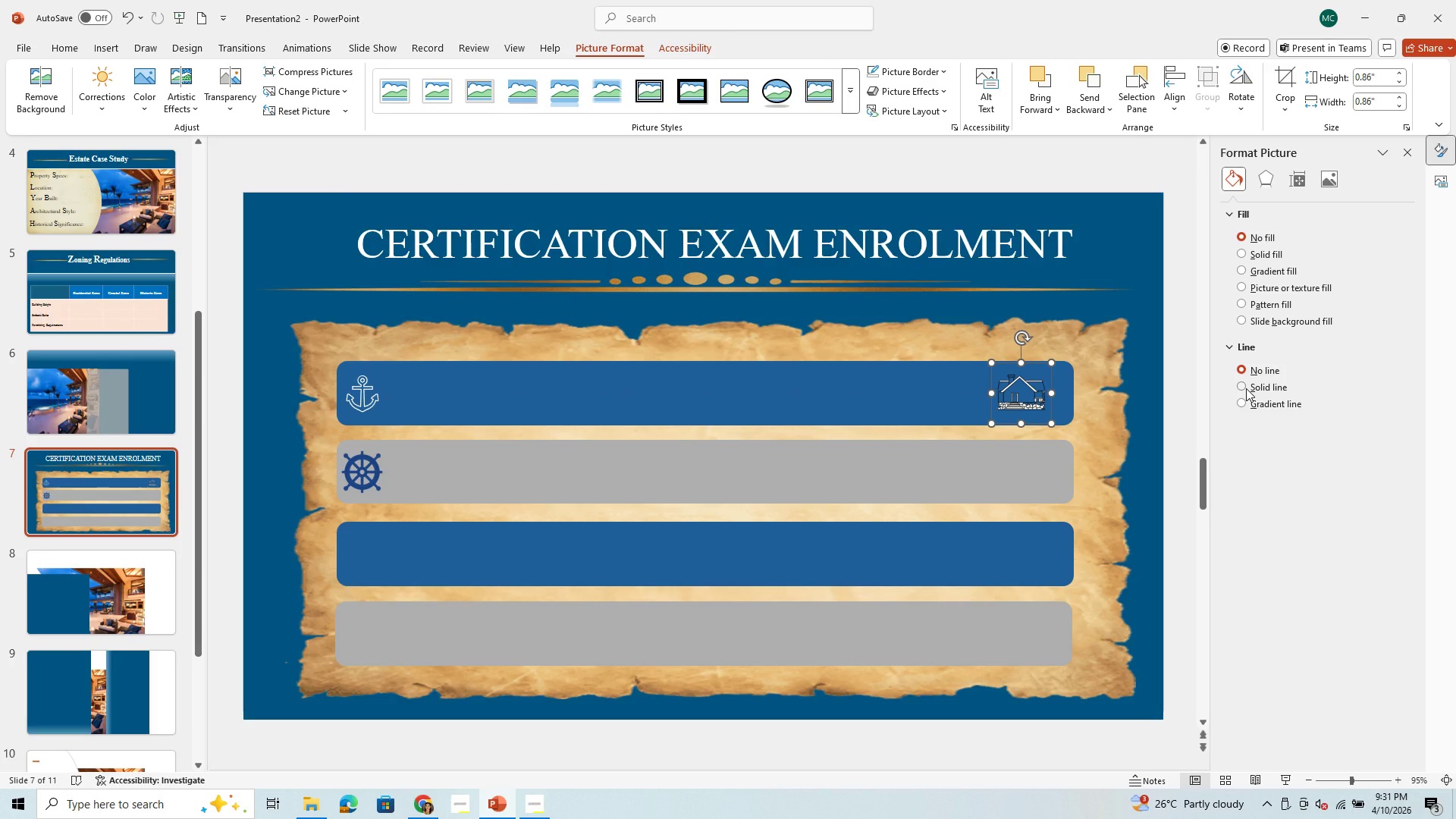 
left_click([1246, 388])
 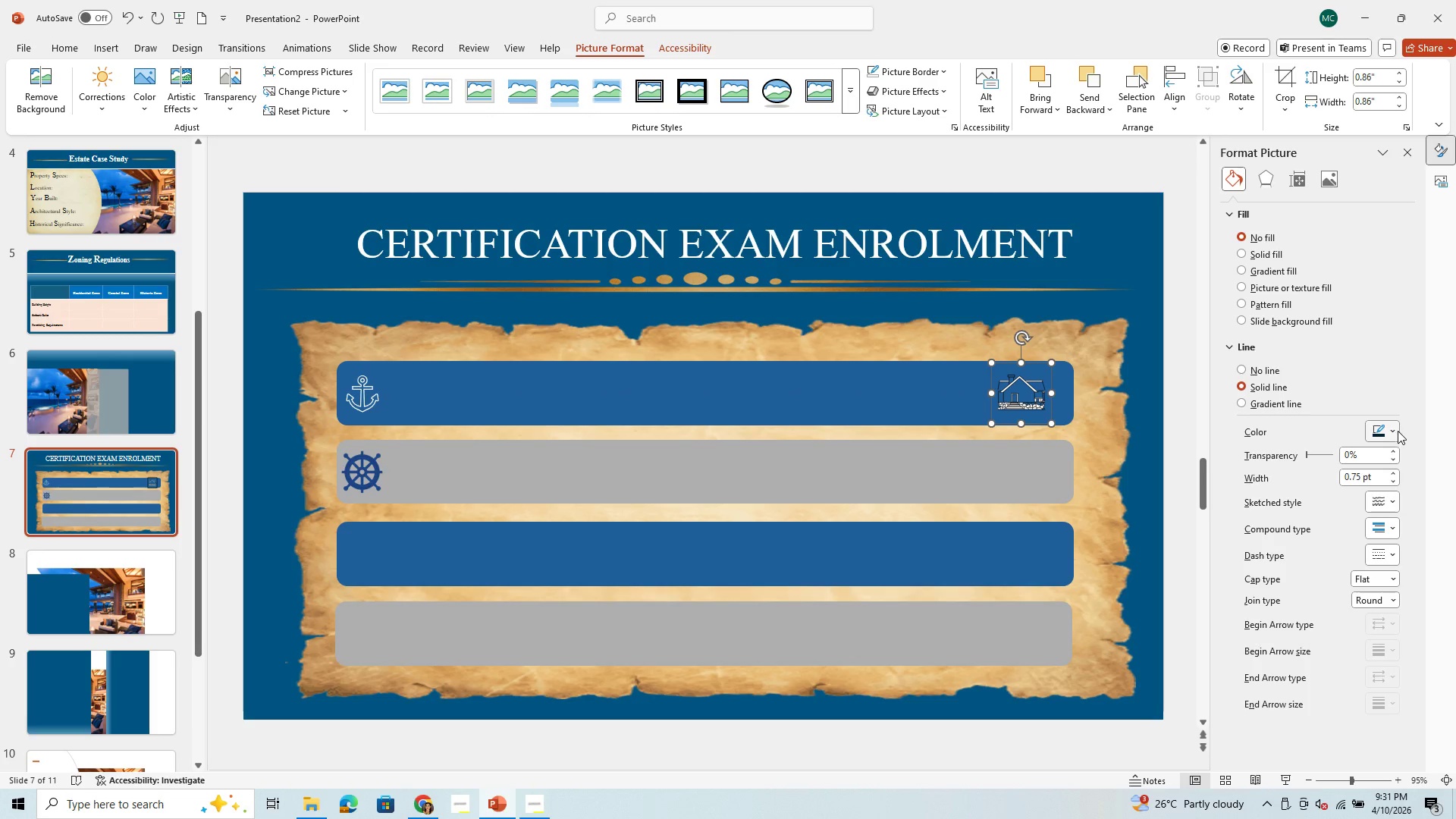 
left_click([1397, 431])
 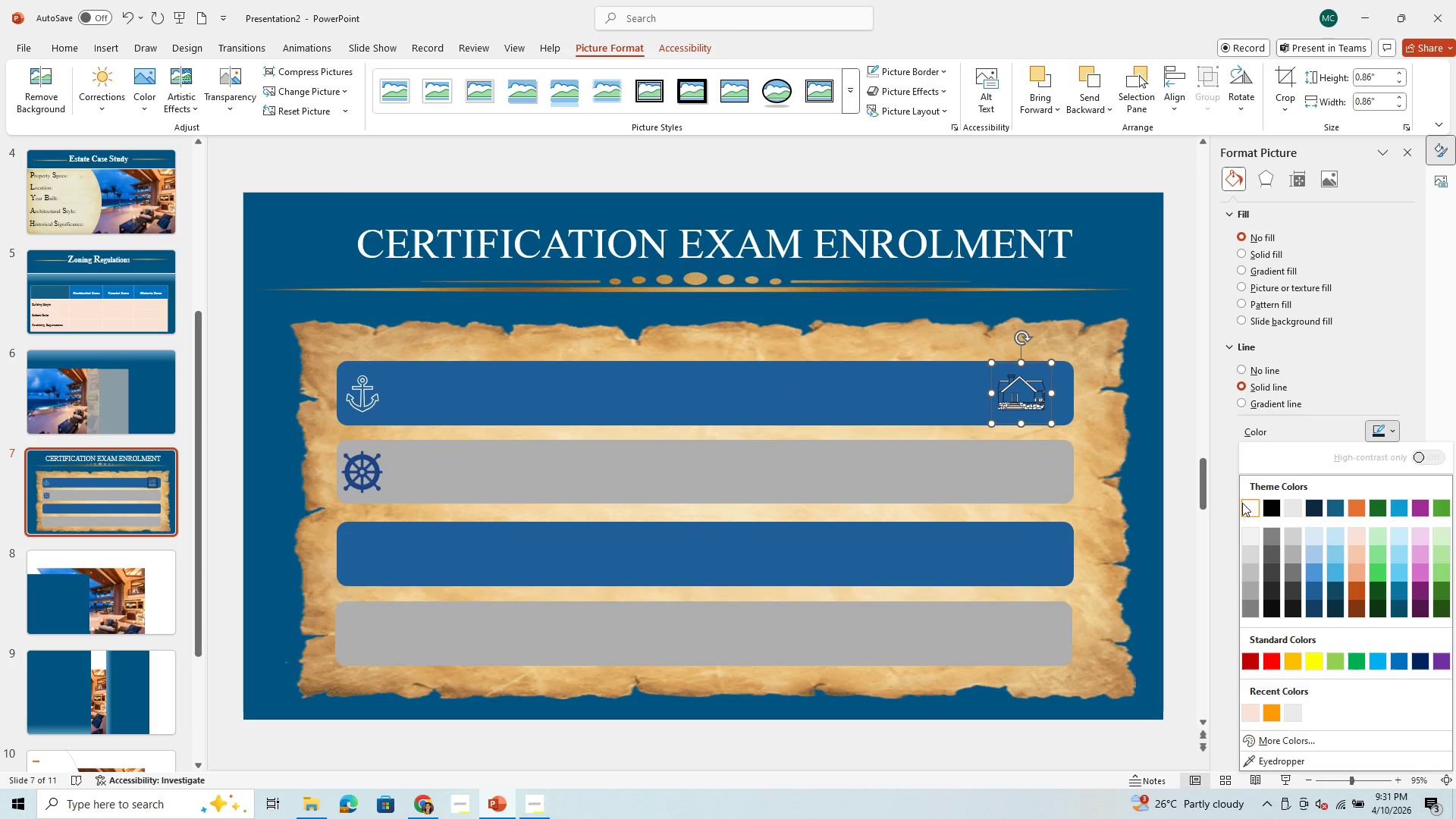 
left_click([1242, 503])
 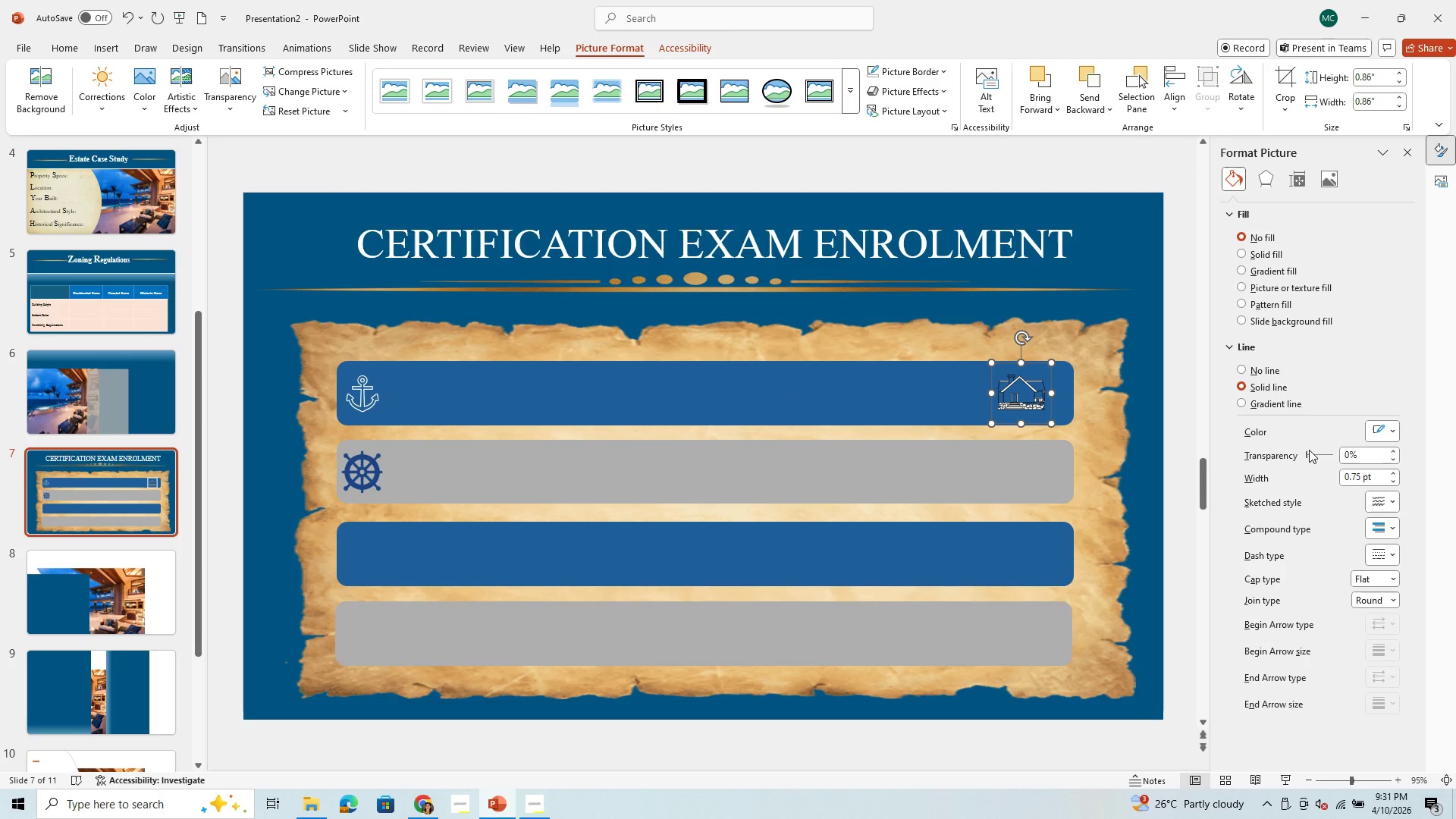 
left_click_drag(start_coordinate=[1307, 455], to_coordinate=[1312, 459])
 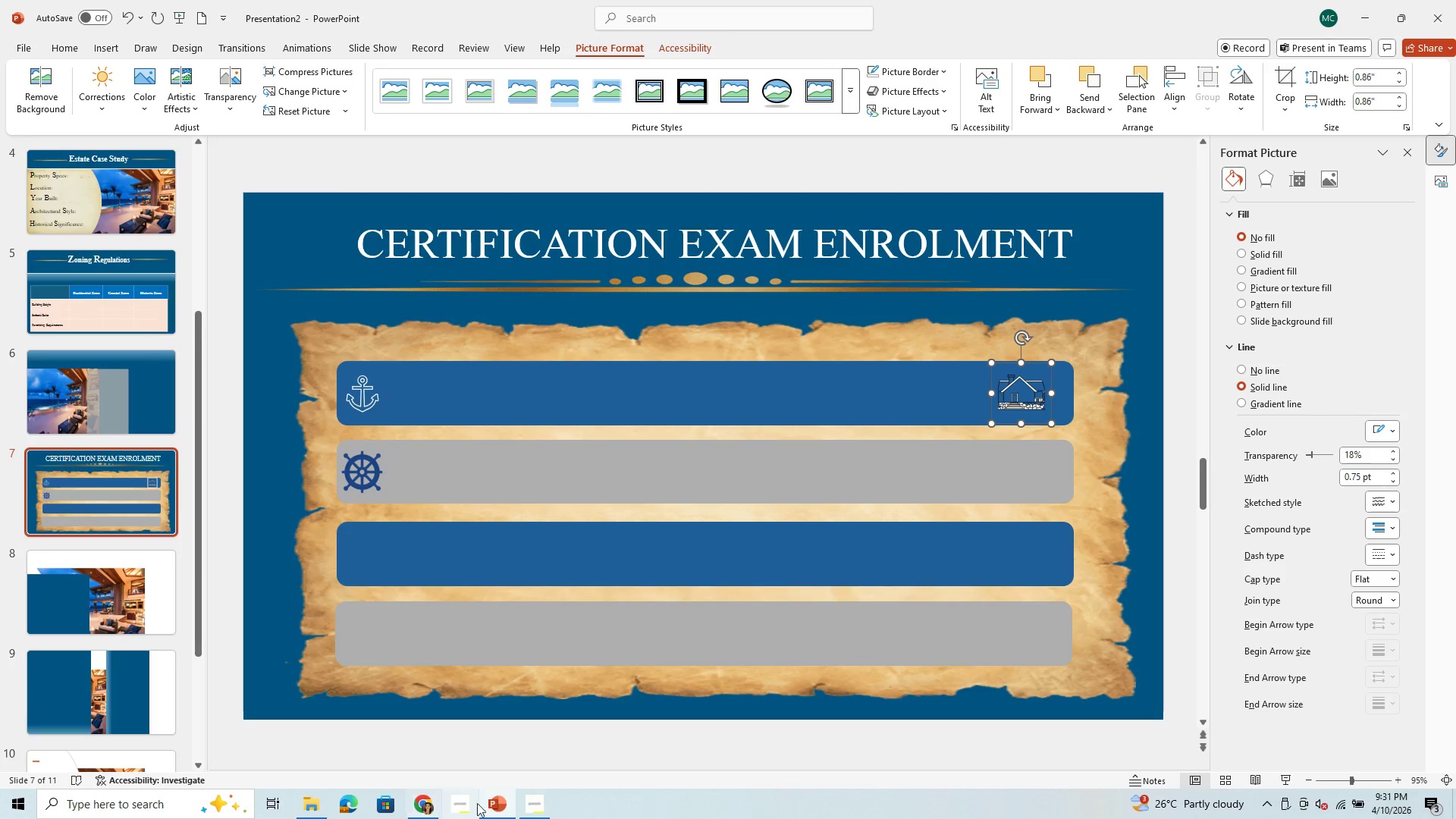 
mouse_move([503, 797])
 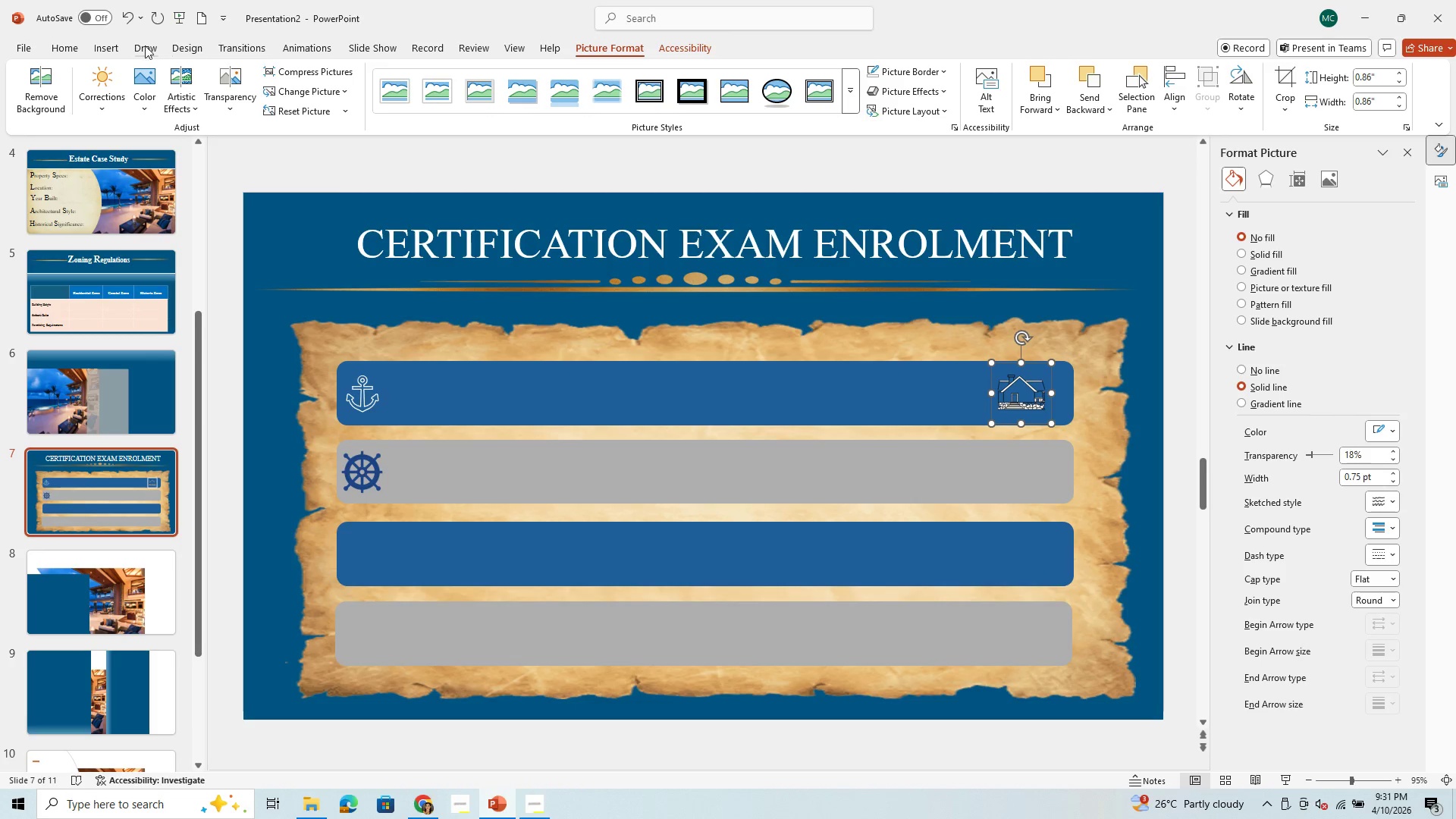 
left_click([100, 52])
 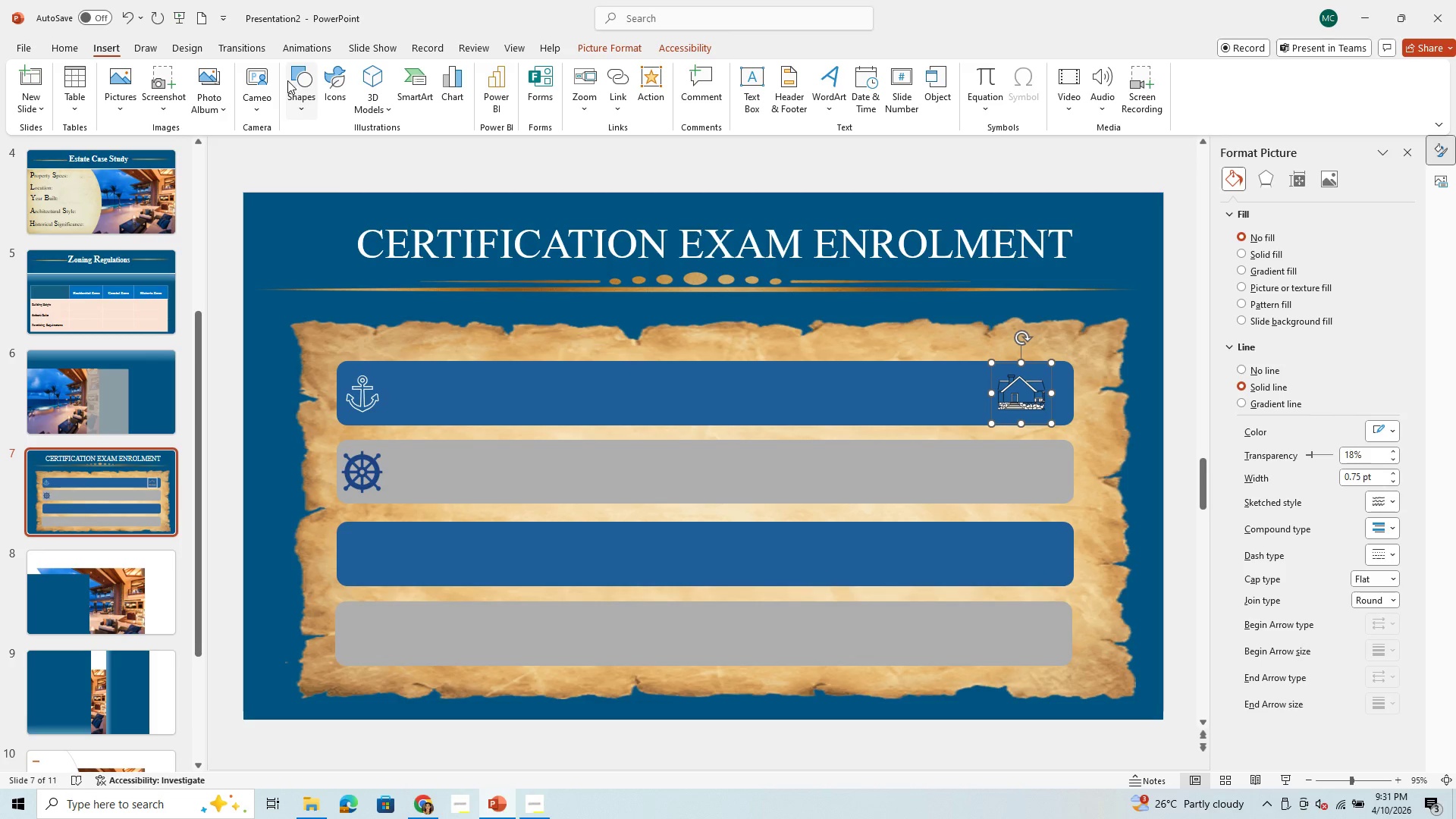 
left_click([336, 85])
 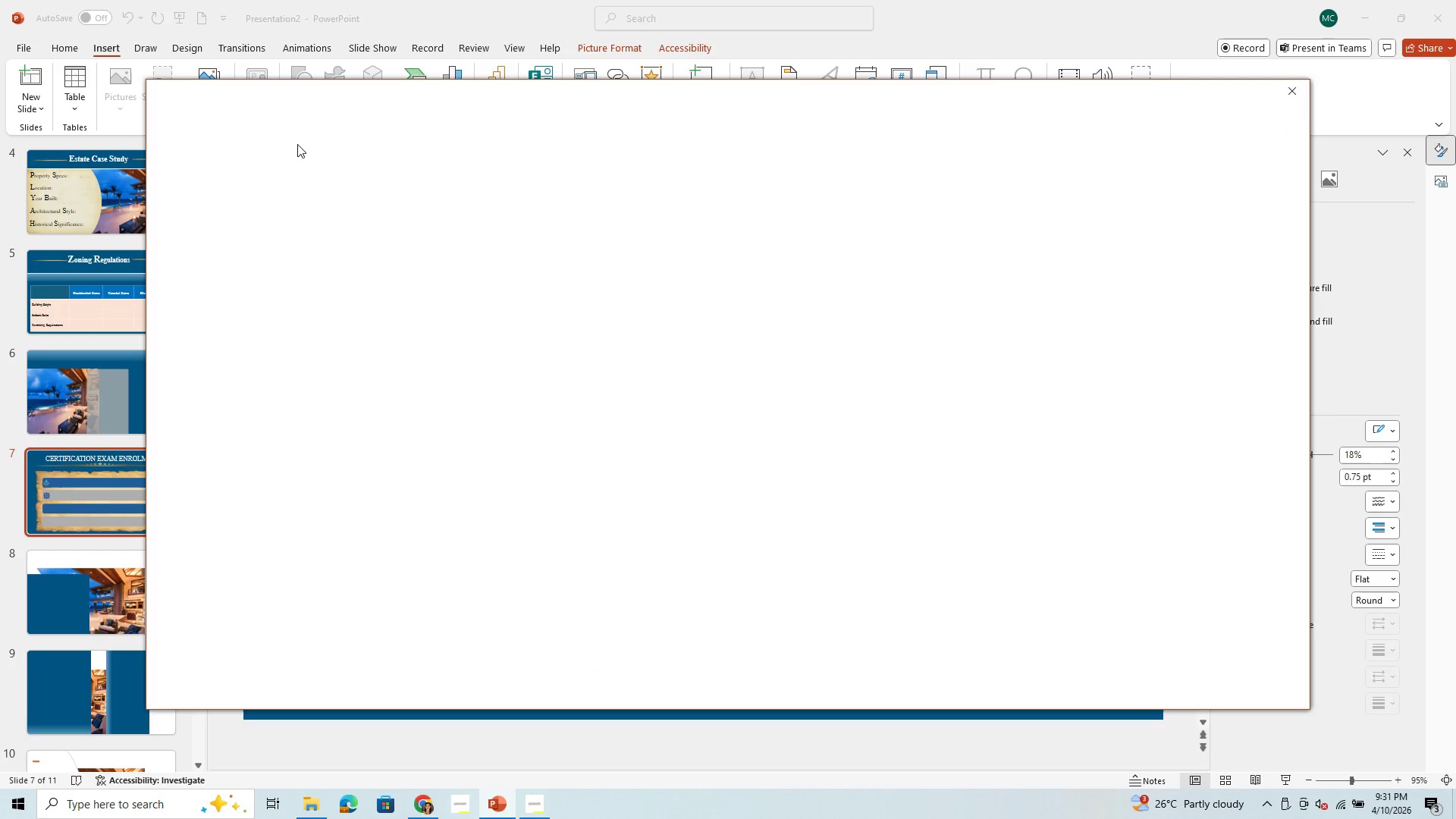 
mouse_move([300, 189])
 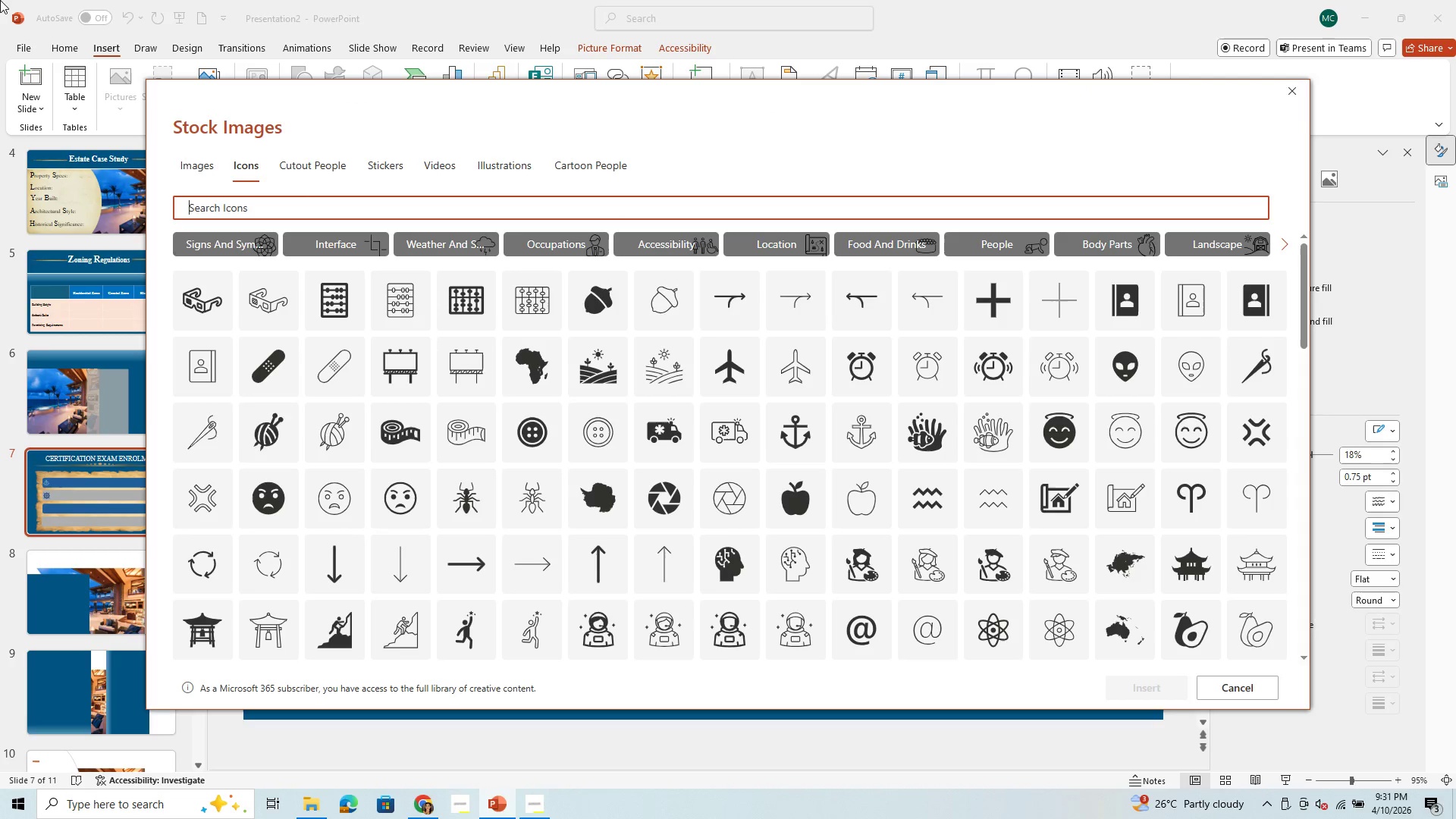 
type(HOUSE)
 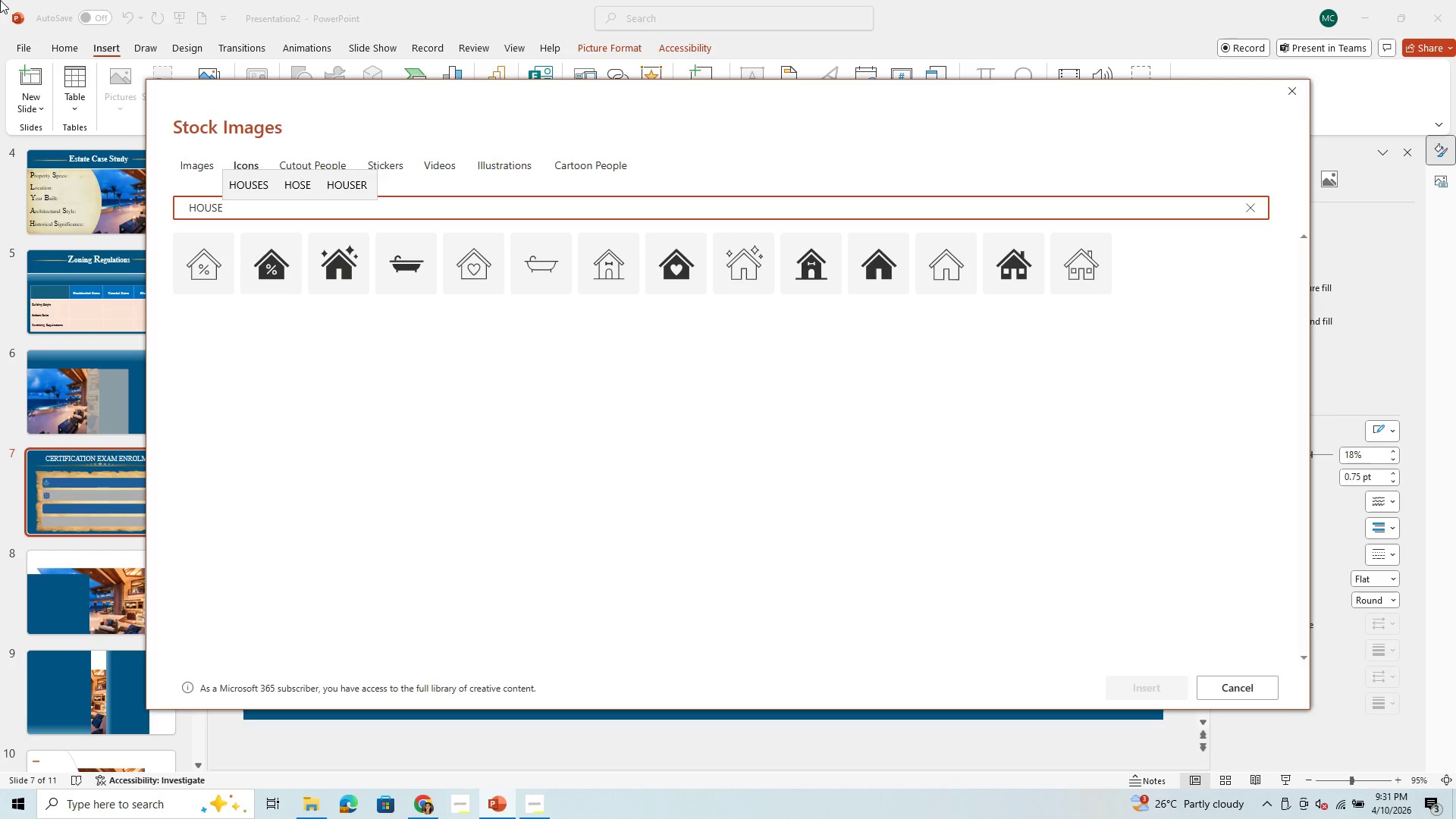 
key(Enter)
 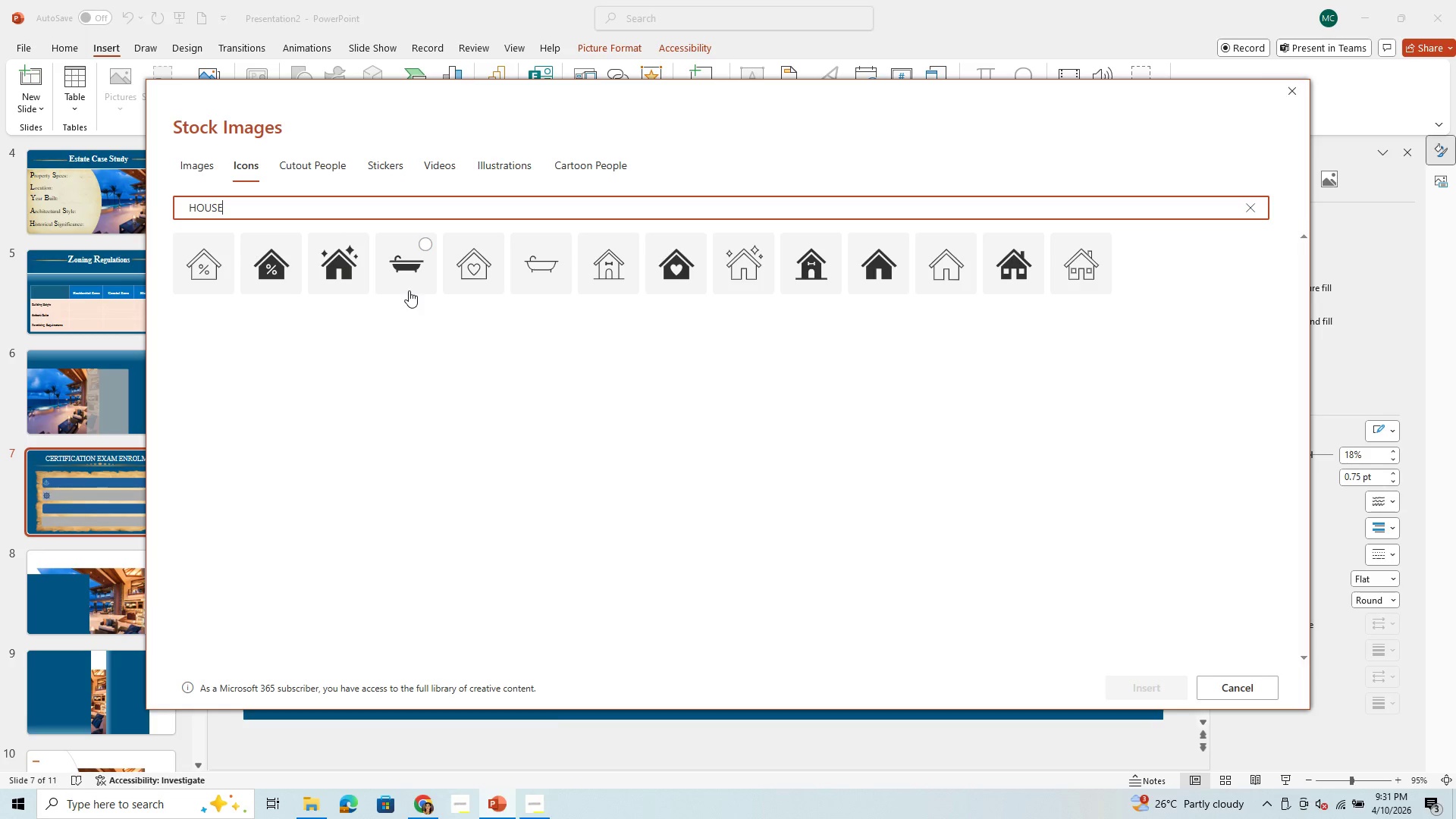 
key(Backspace)
key(Backspace)
key(Backspace)
key(Backspace)
key(Backspace)
type(SCHOOL)
 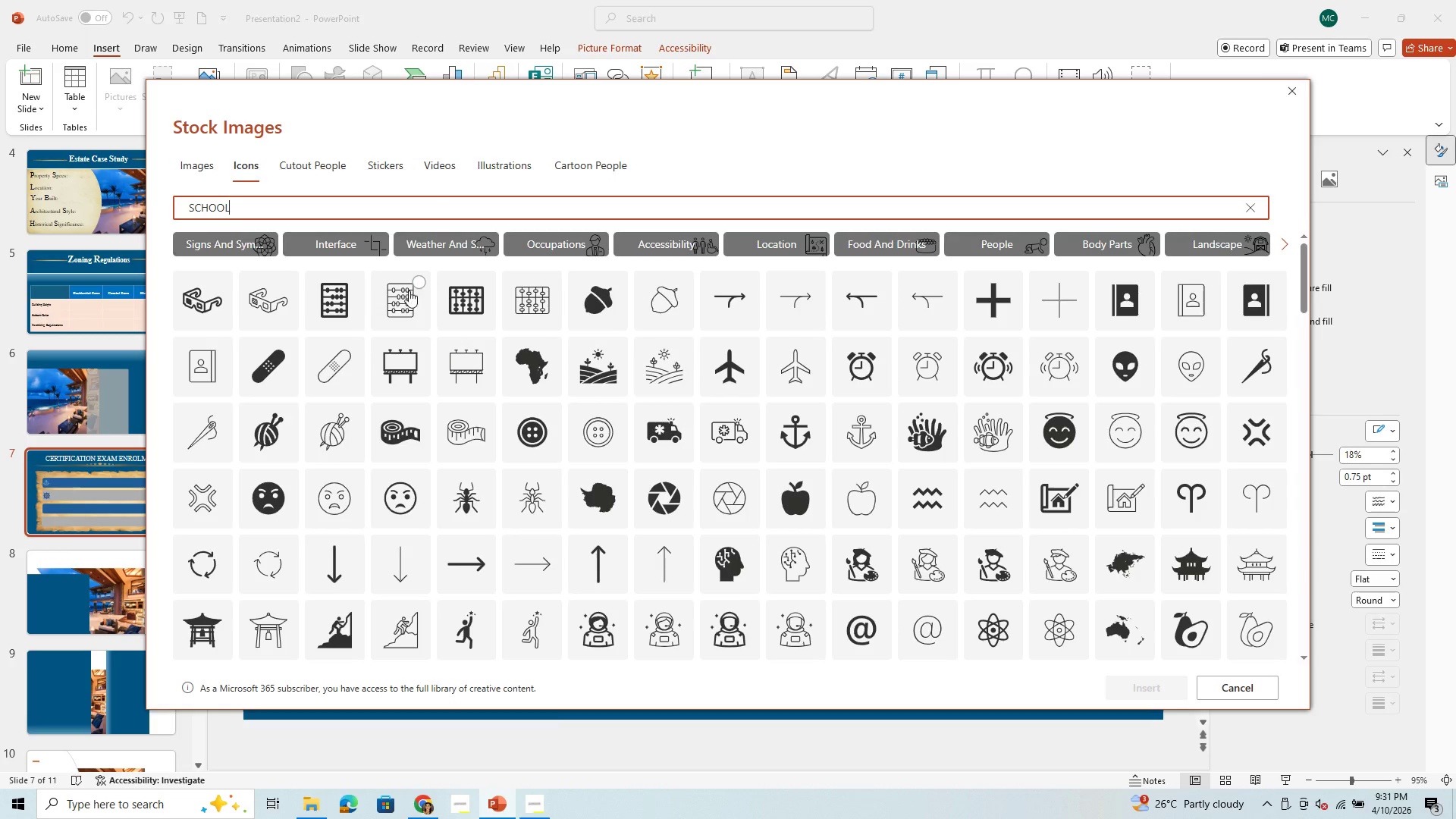 
key(Enter)
 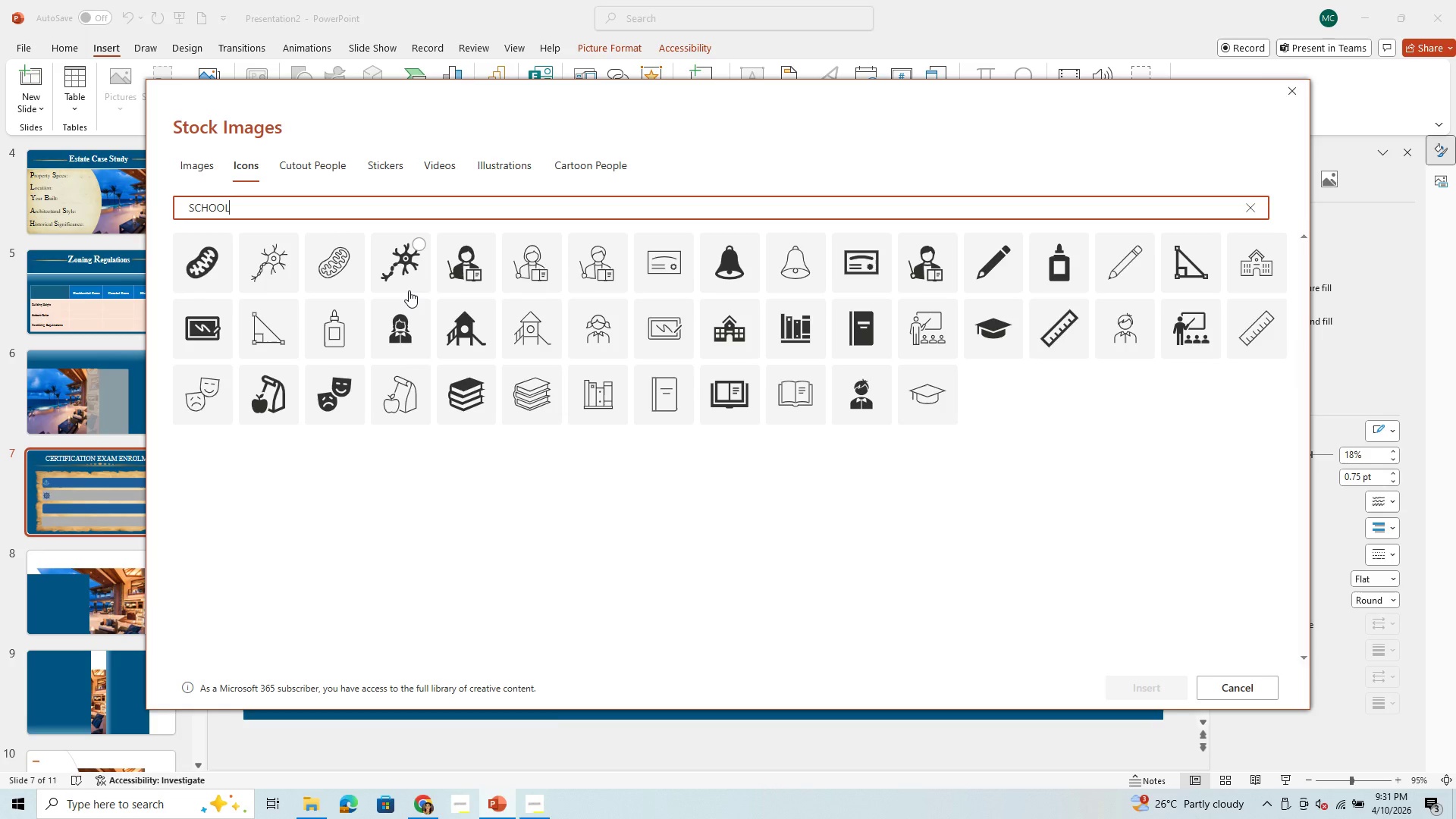 
key(Backspace)
key(Backspace)
key(Backspace)
key(Backspace)
key(Backspace)
key(Backspace)
key(Backspace)
type(CASTLE)
 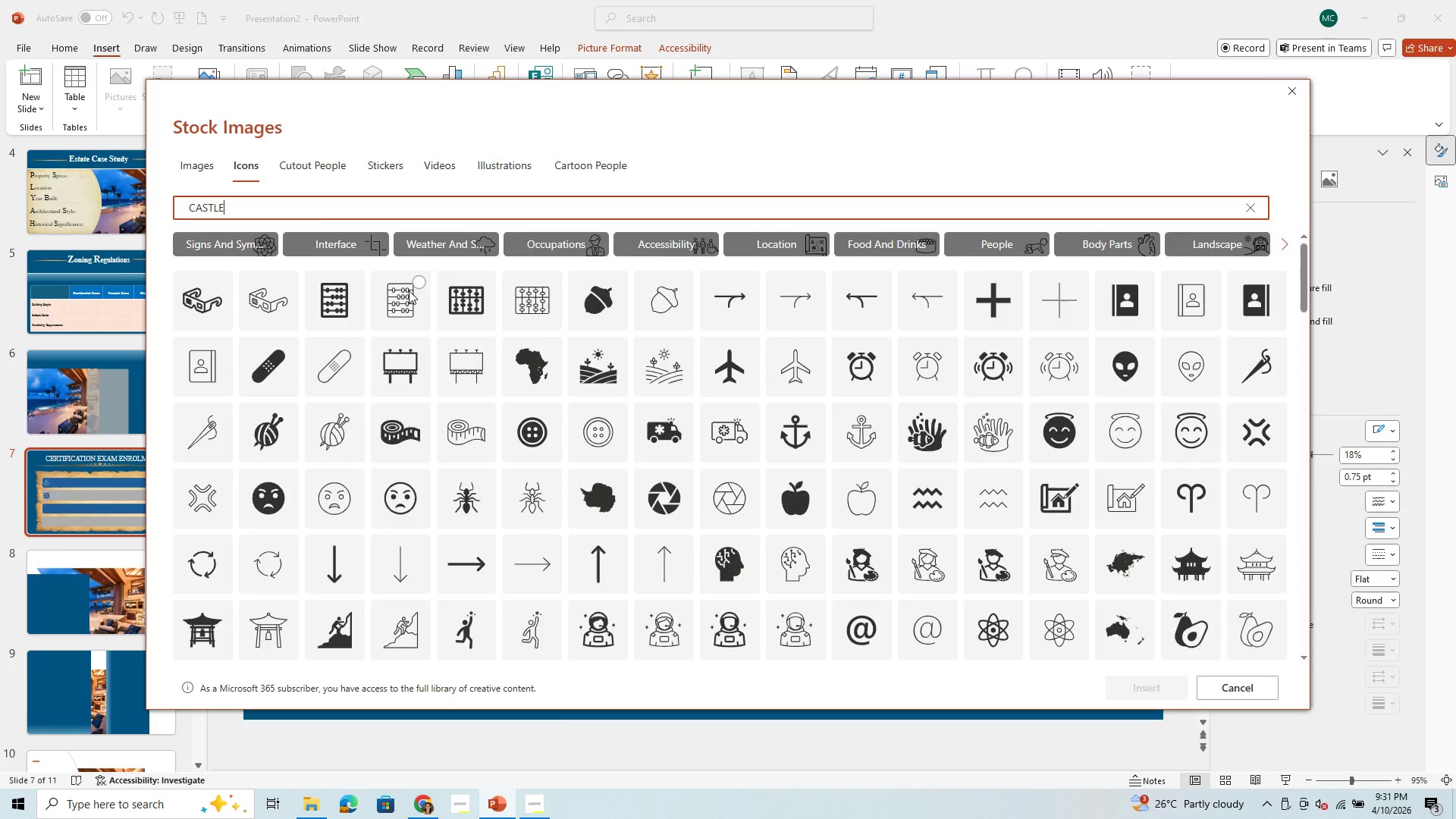 
key(Enter)
 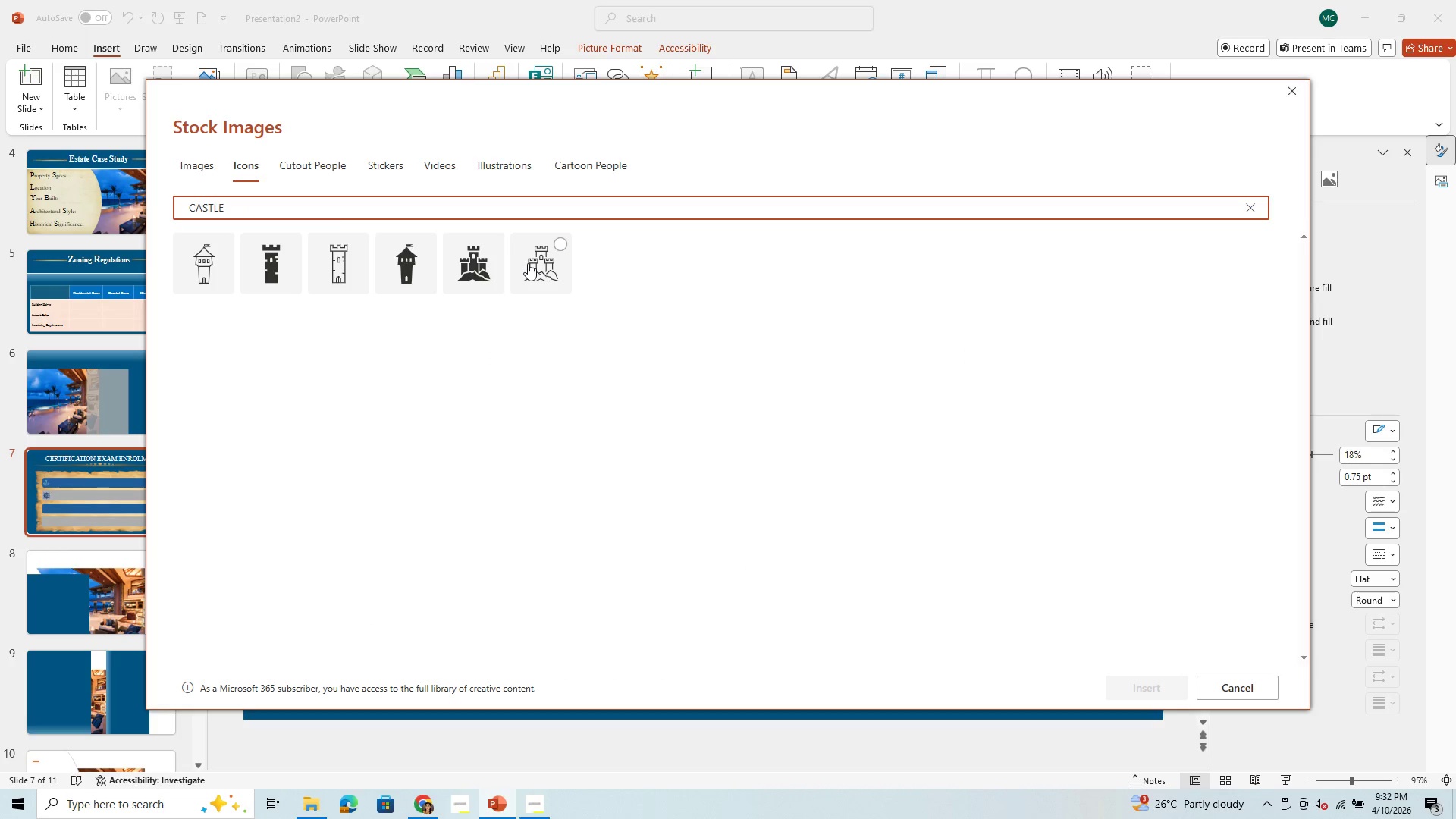 
wait(5.66)
 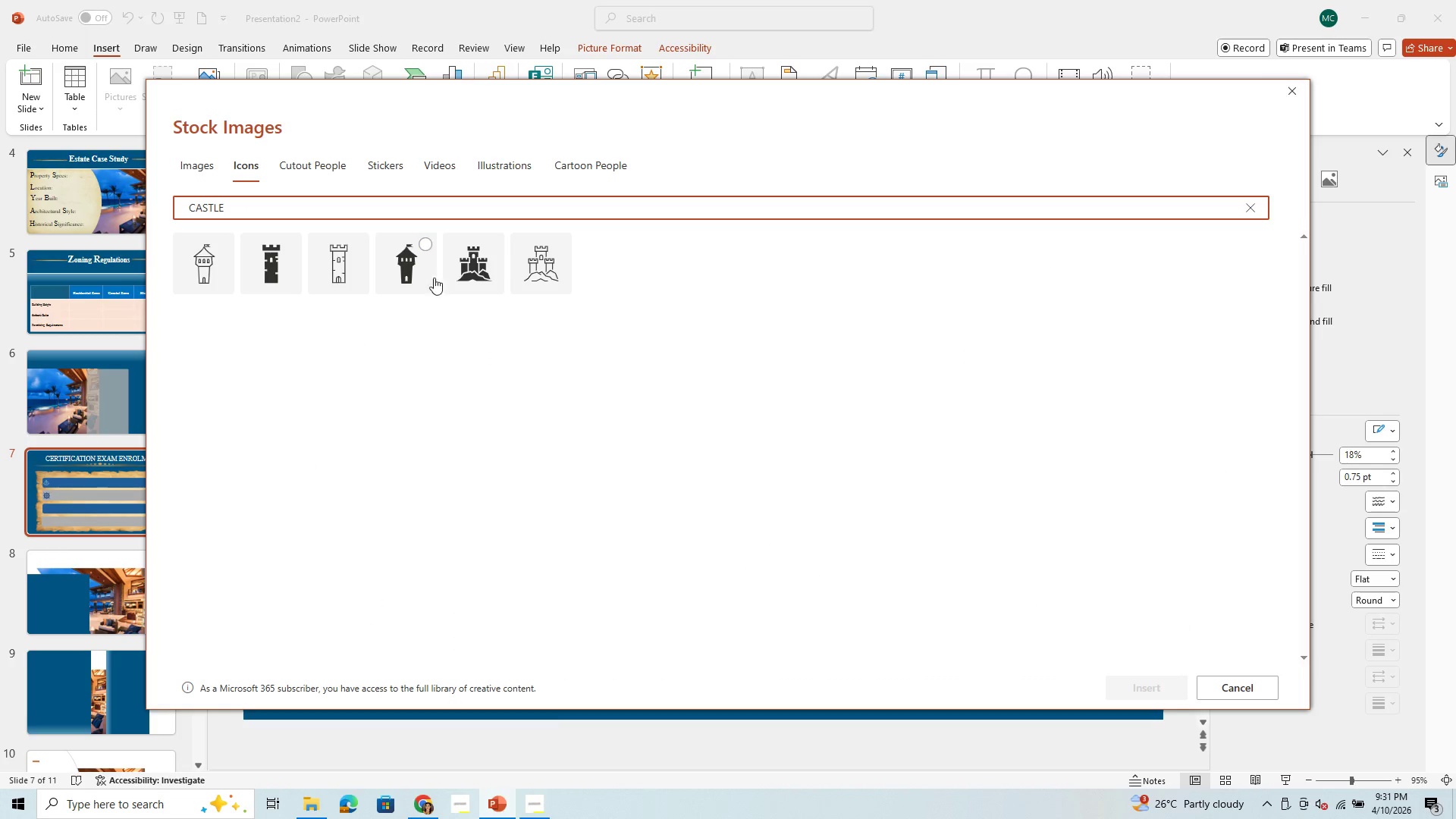 
left_click_drag(start_coordinate=[254, 206], to_coordinate=[169, 221])
 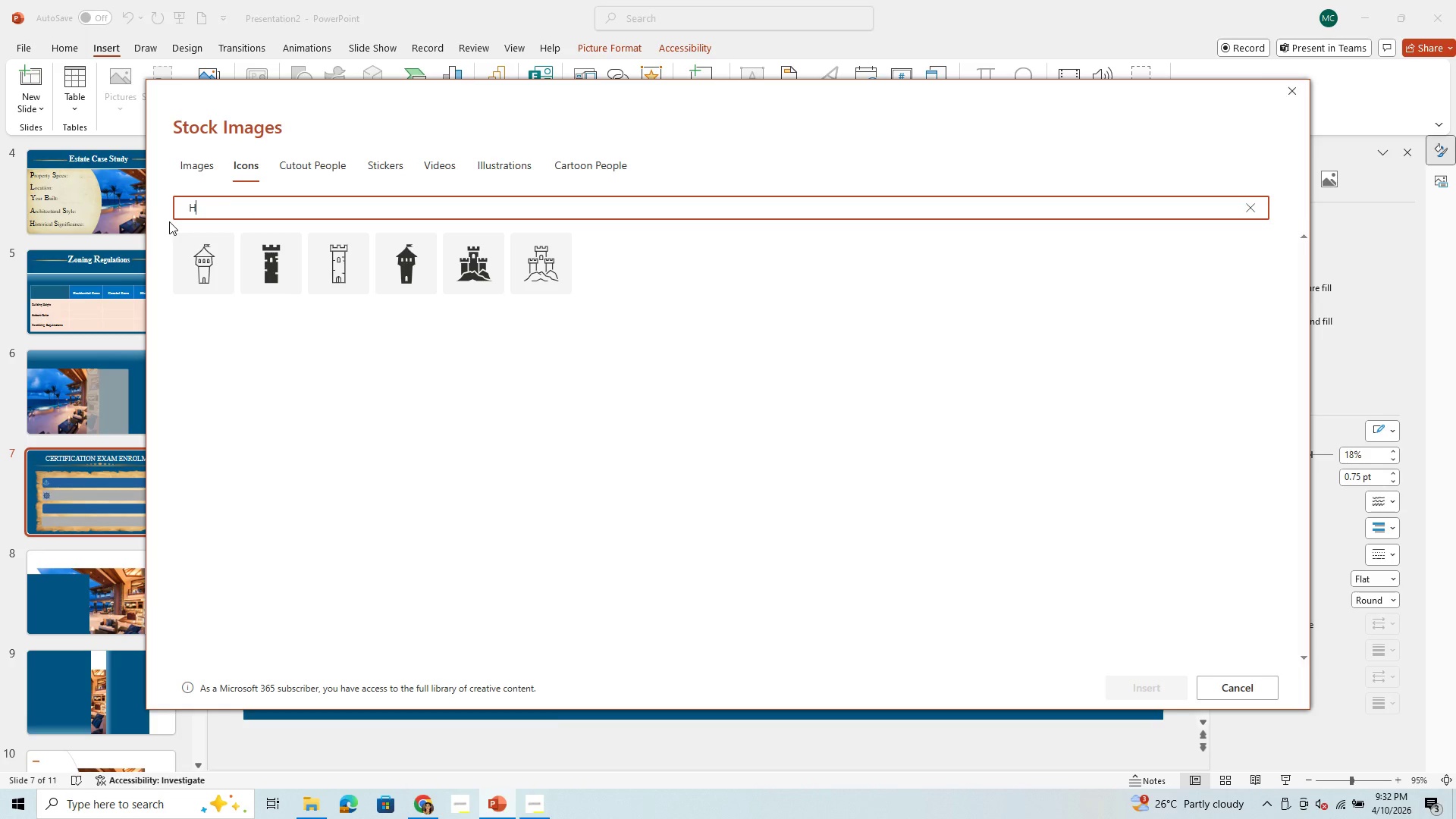 
type(HOY)
key(Backspace)
type(UES)
key(Backspace)
key(Backspace)
key(Backspace)
type(S)
key(Backspace)
type(USE IN THE SEA)
key(Backspace)
key(Backspace)
key(Backspace)
key(Backspace)
key(Backspace)
key(Backspace)
key(Backspace)
key(Backspace)
key(Backspace)
 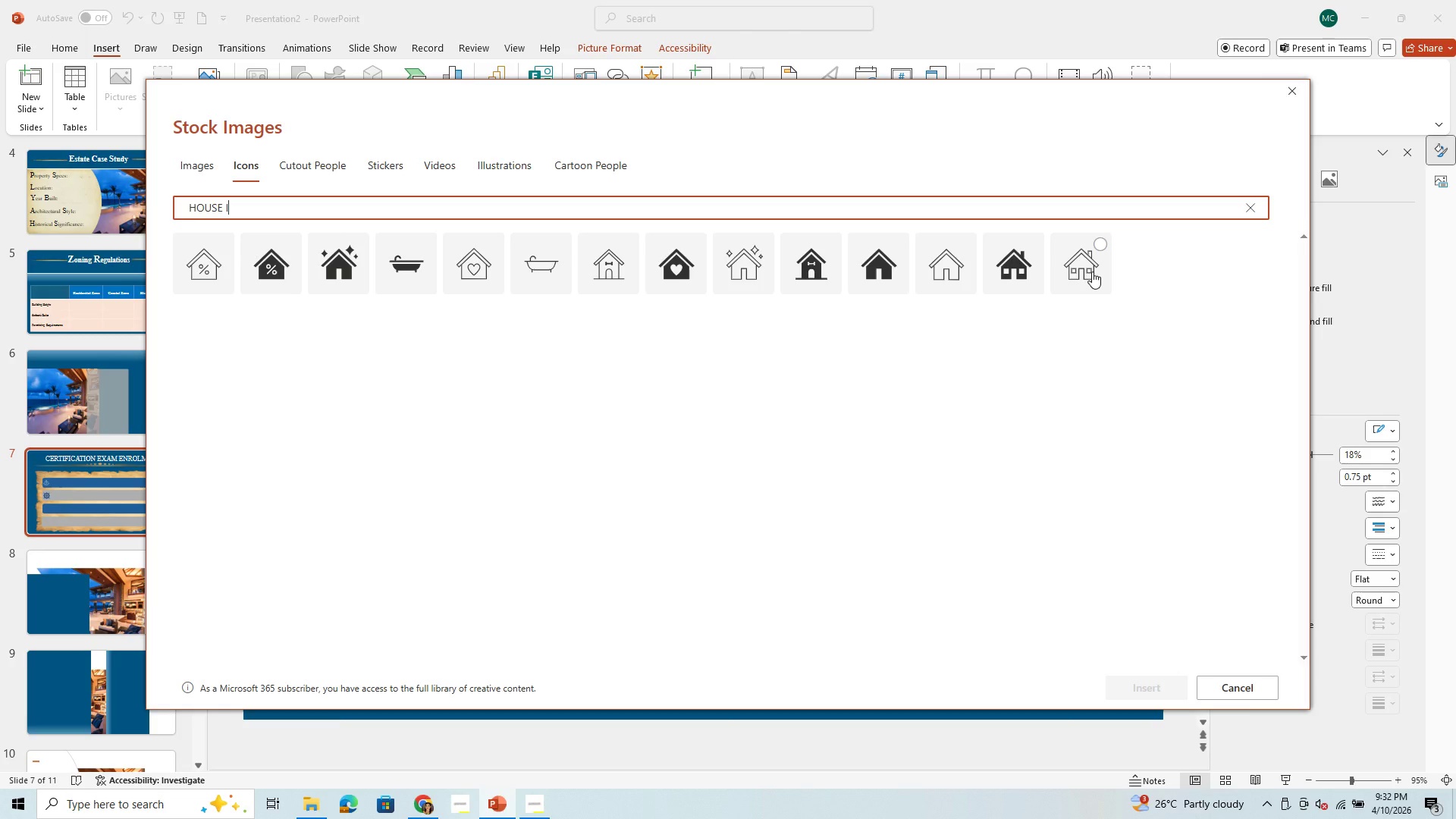 
wait(7.23)
 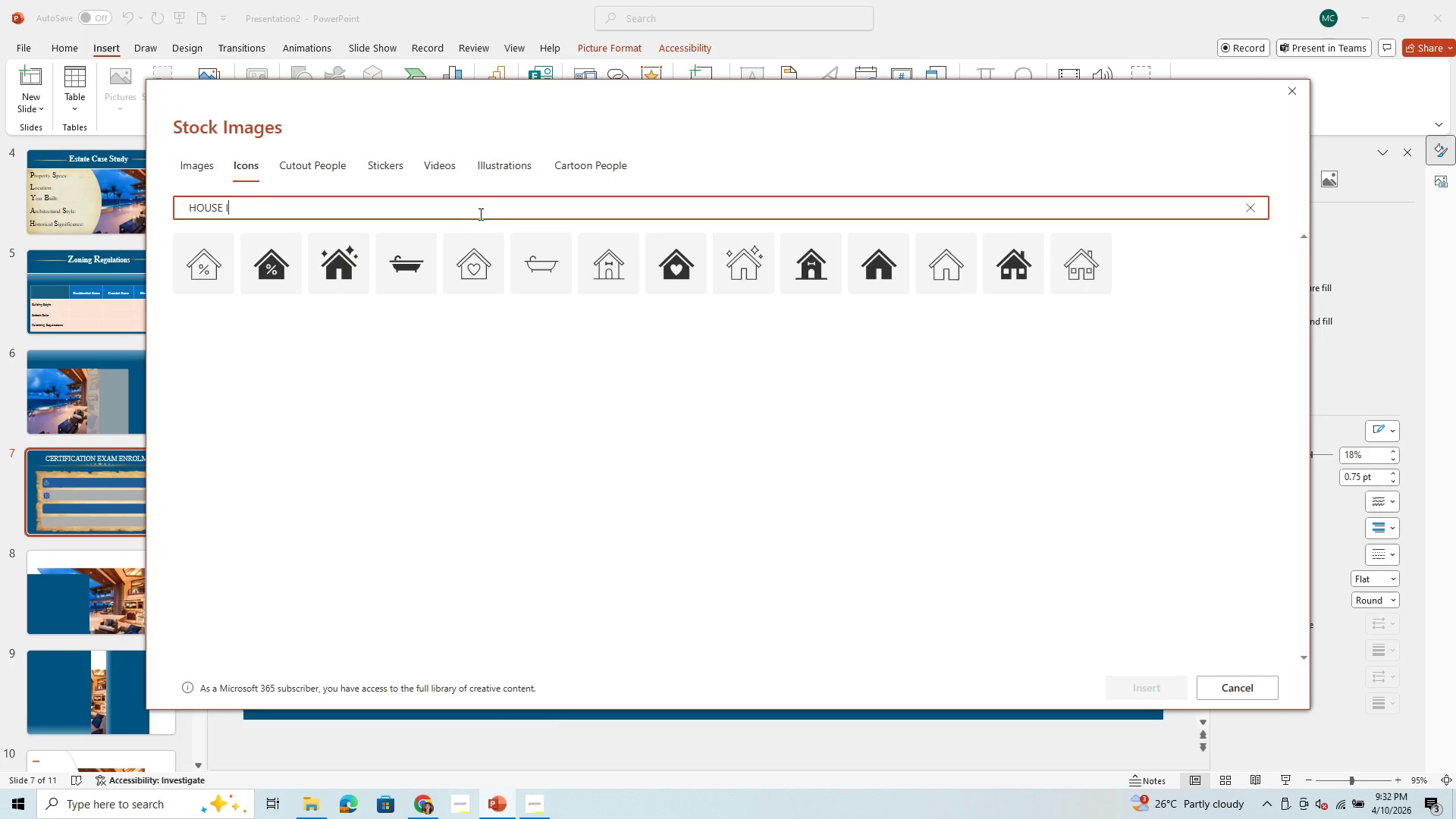 
left_click([1092, 271])
 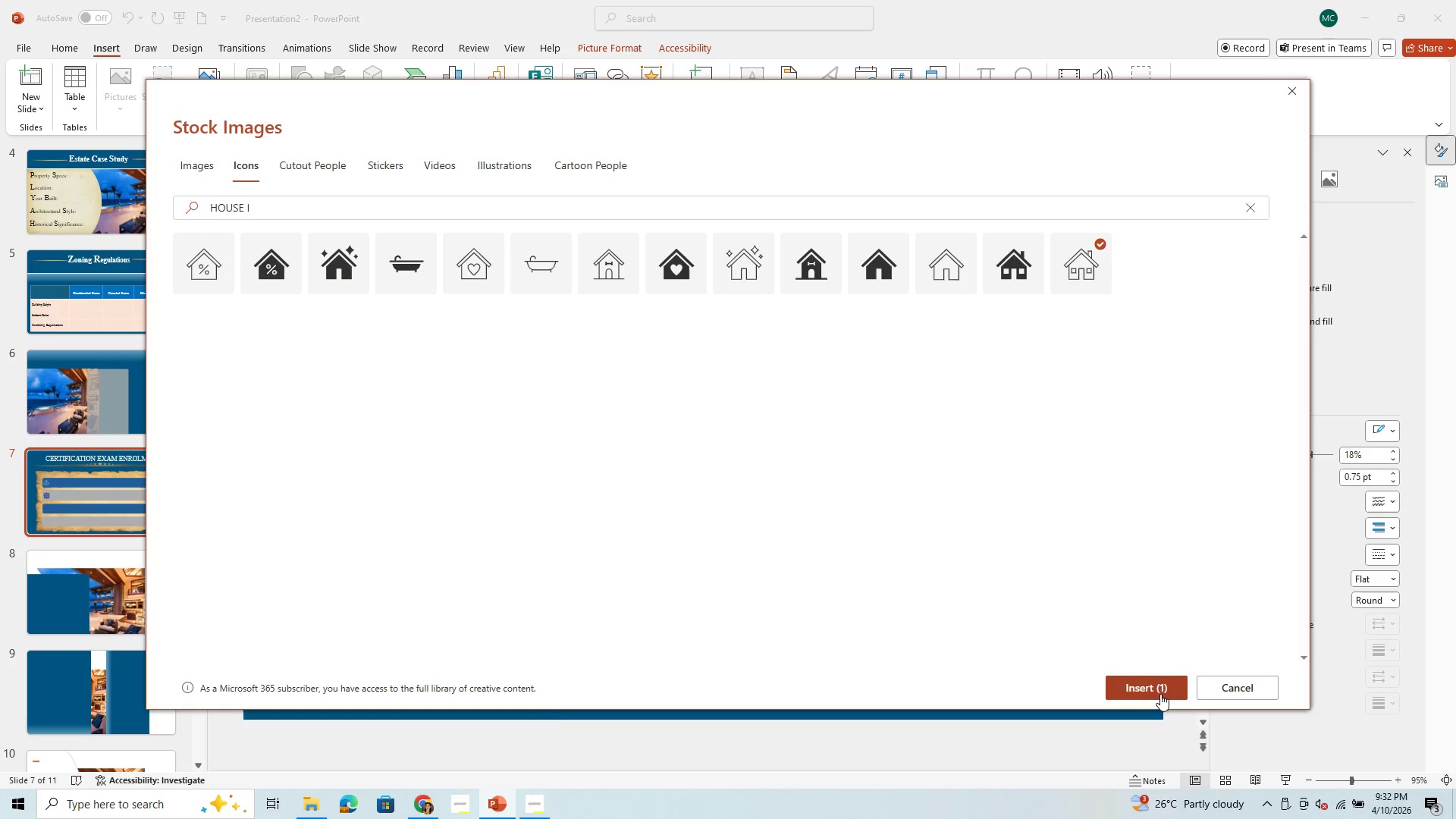 
left_click([1160, 689])
 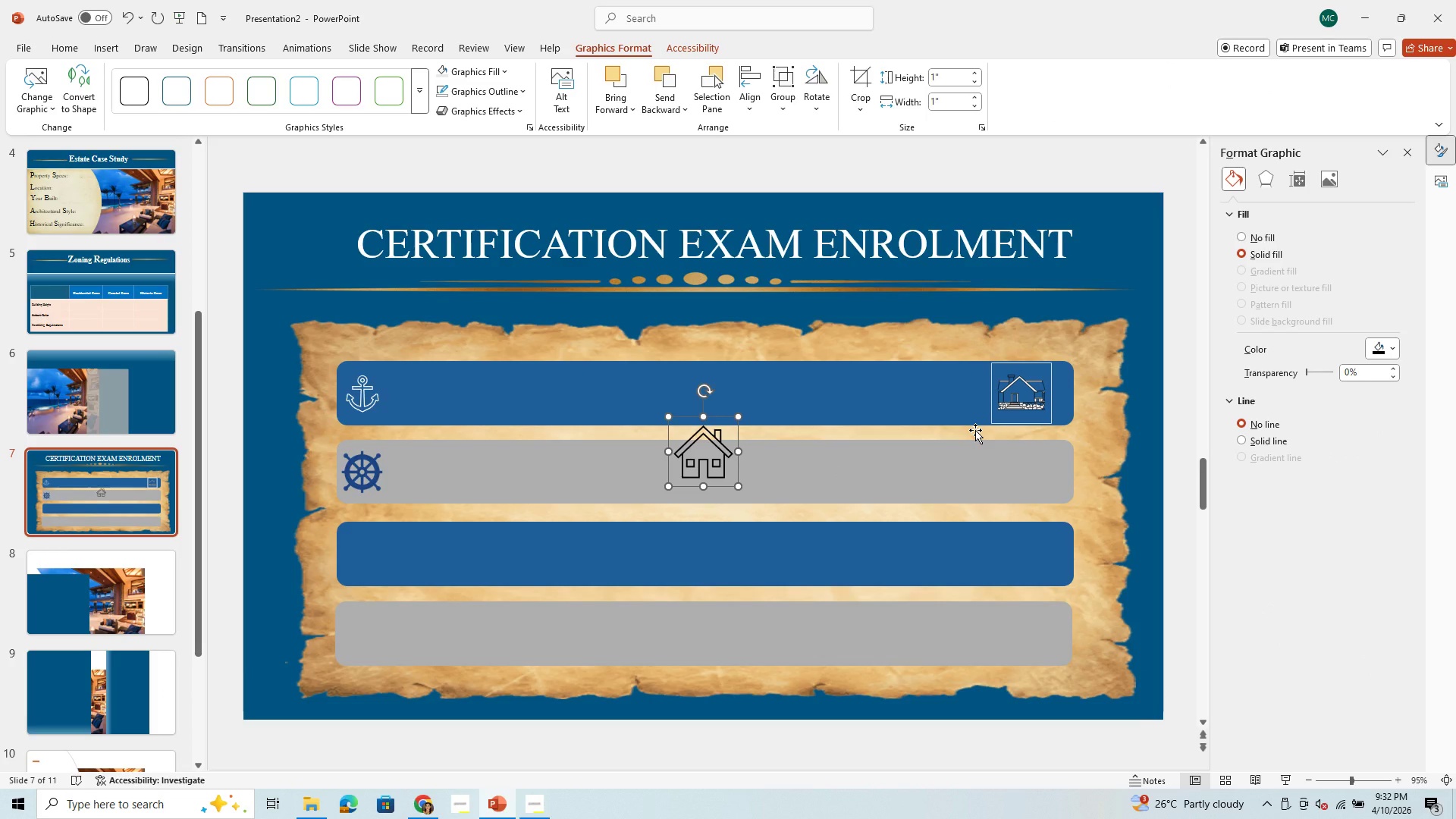 
key(Backspace)
 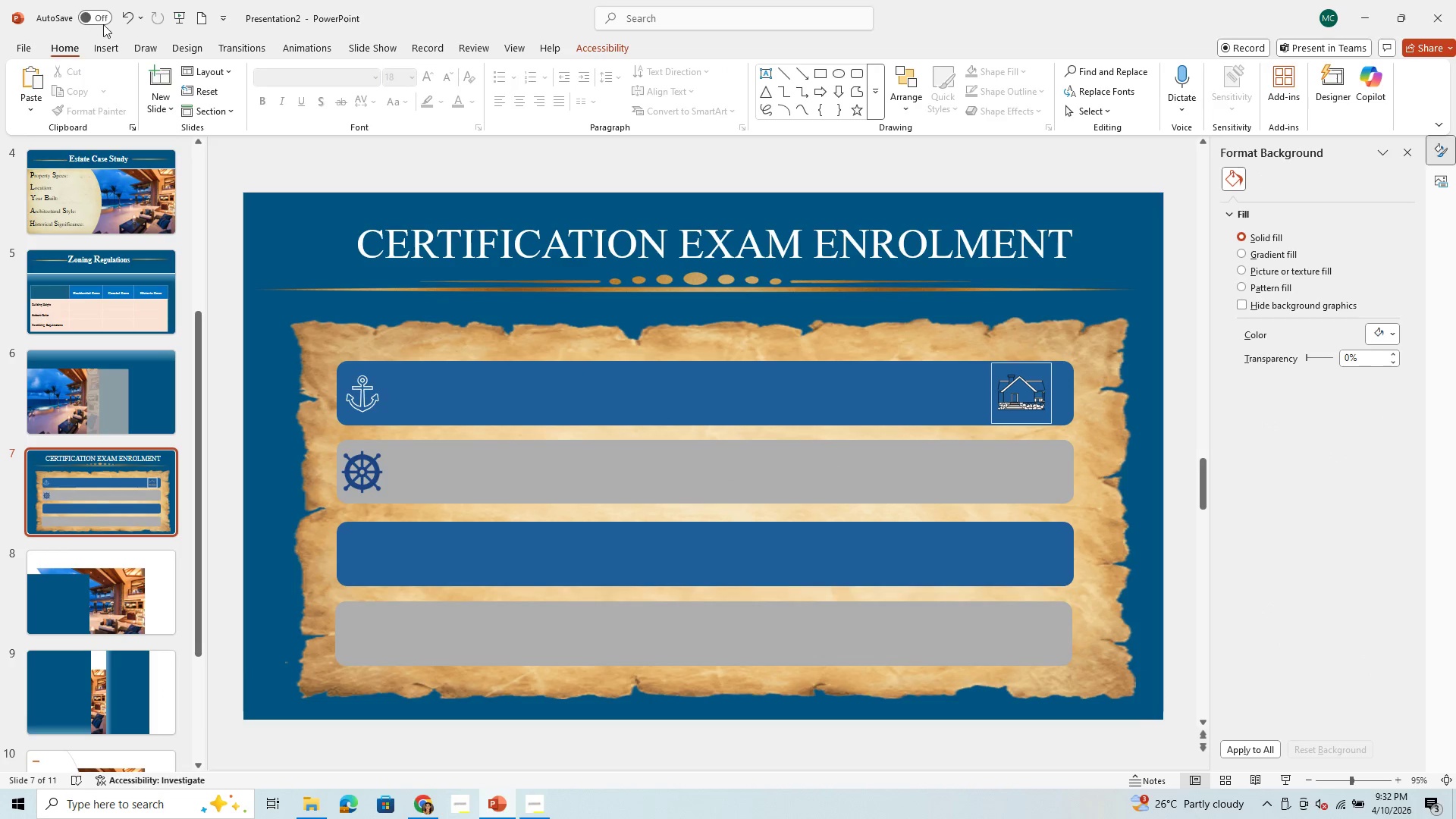 
left_click([122, 13])
 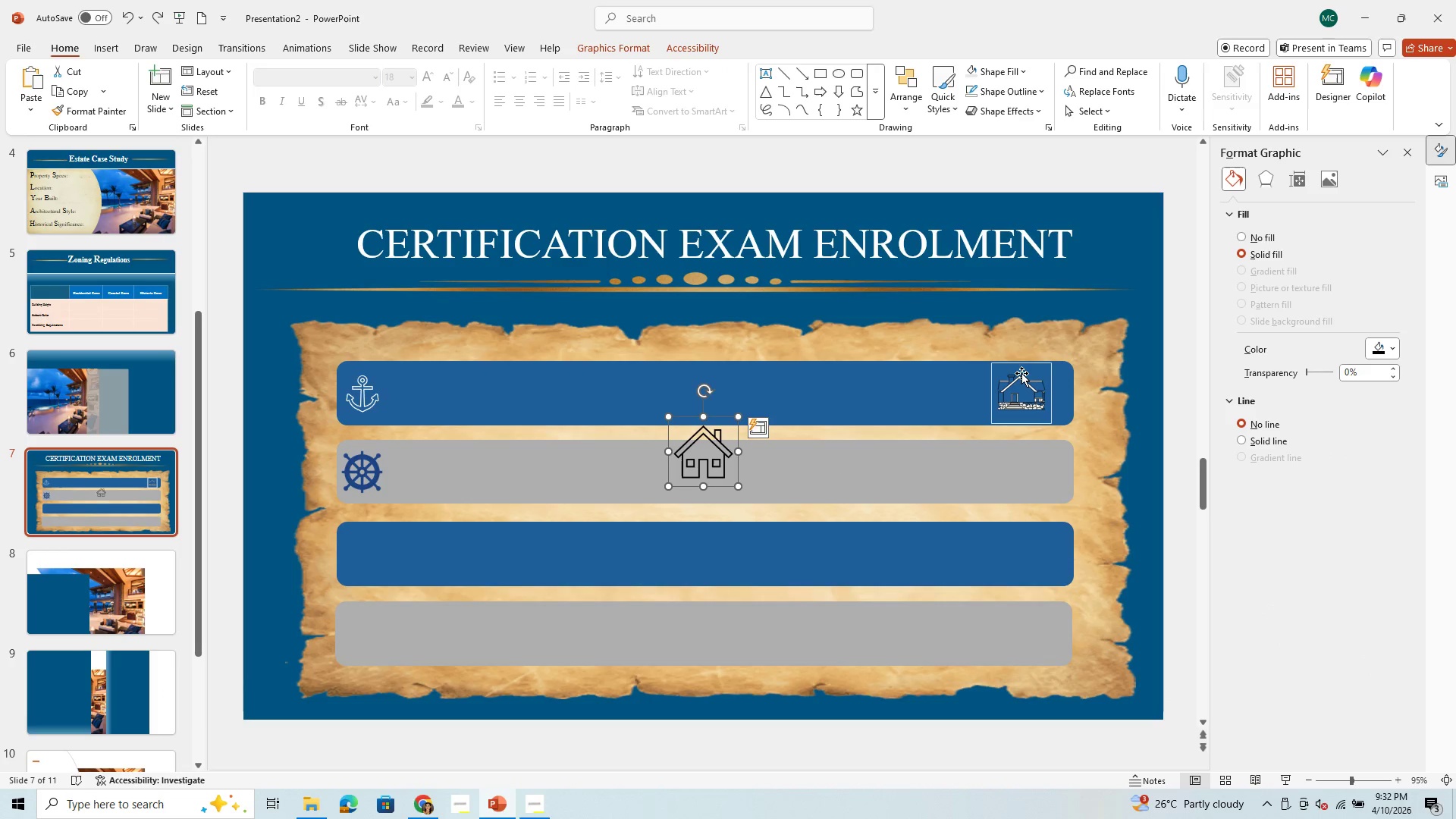 
left_click([1021, 373])
 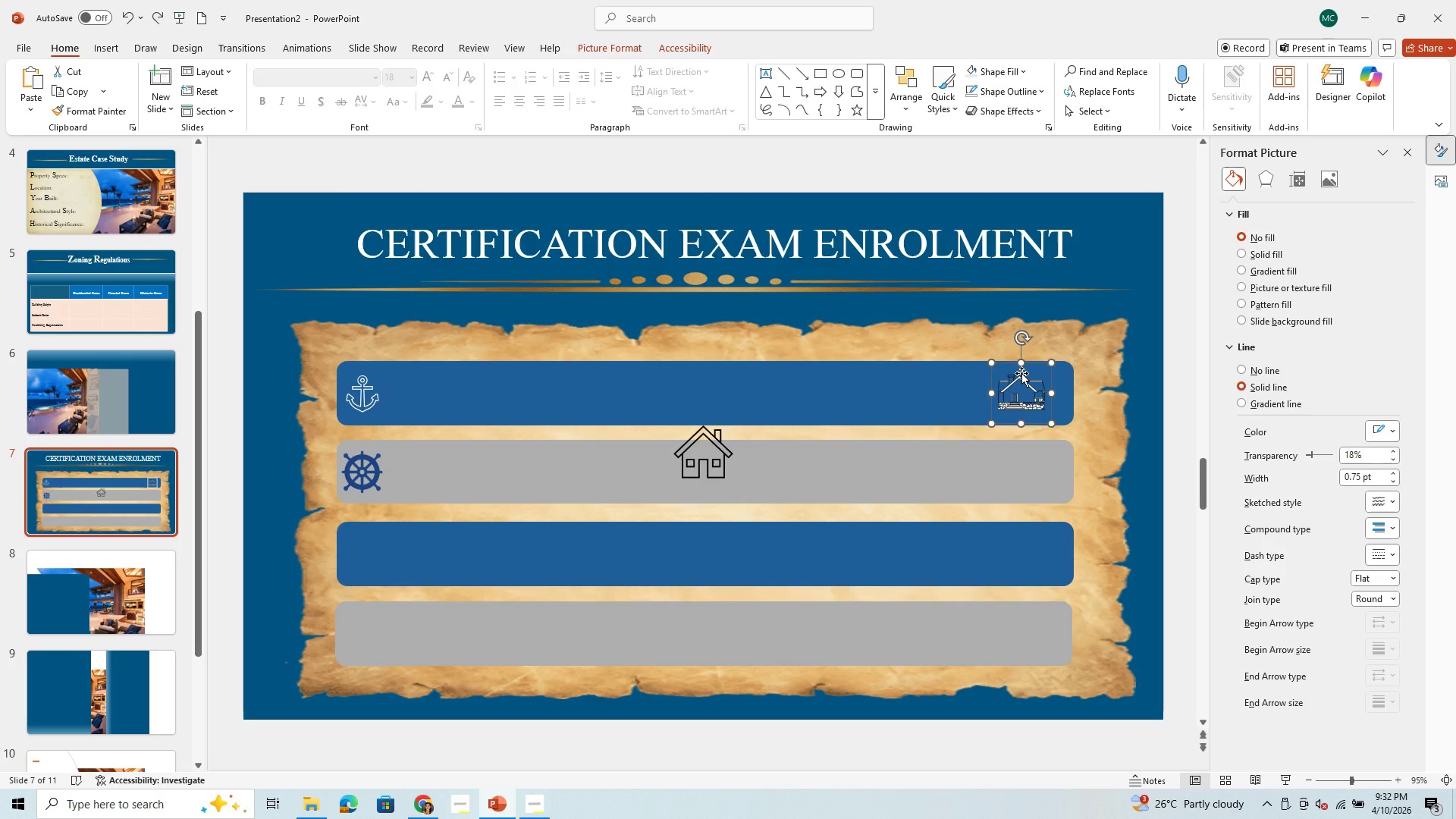 
key(Backspace)
 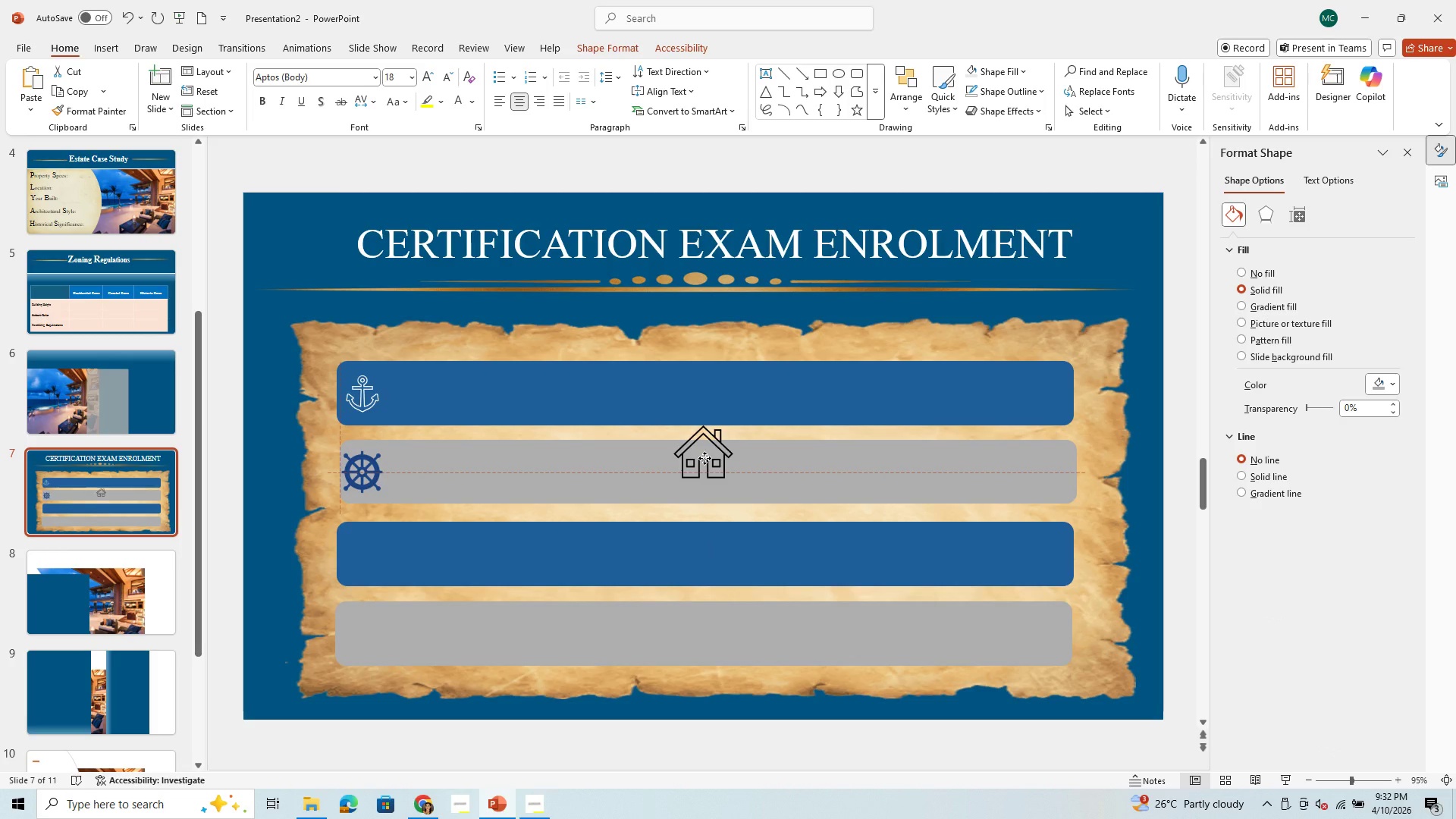 
double_click([704, 425])
 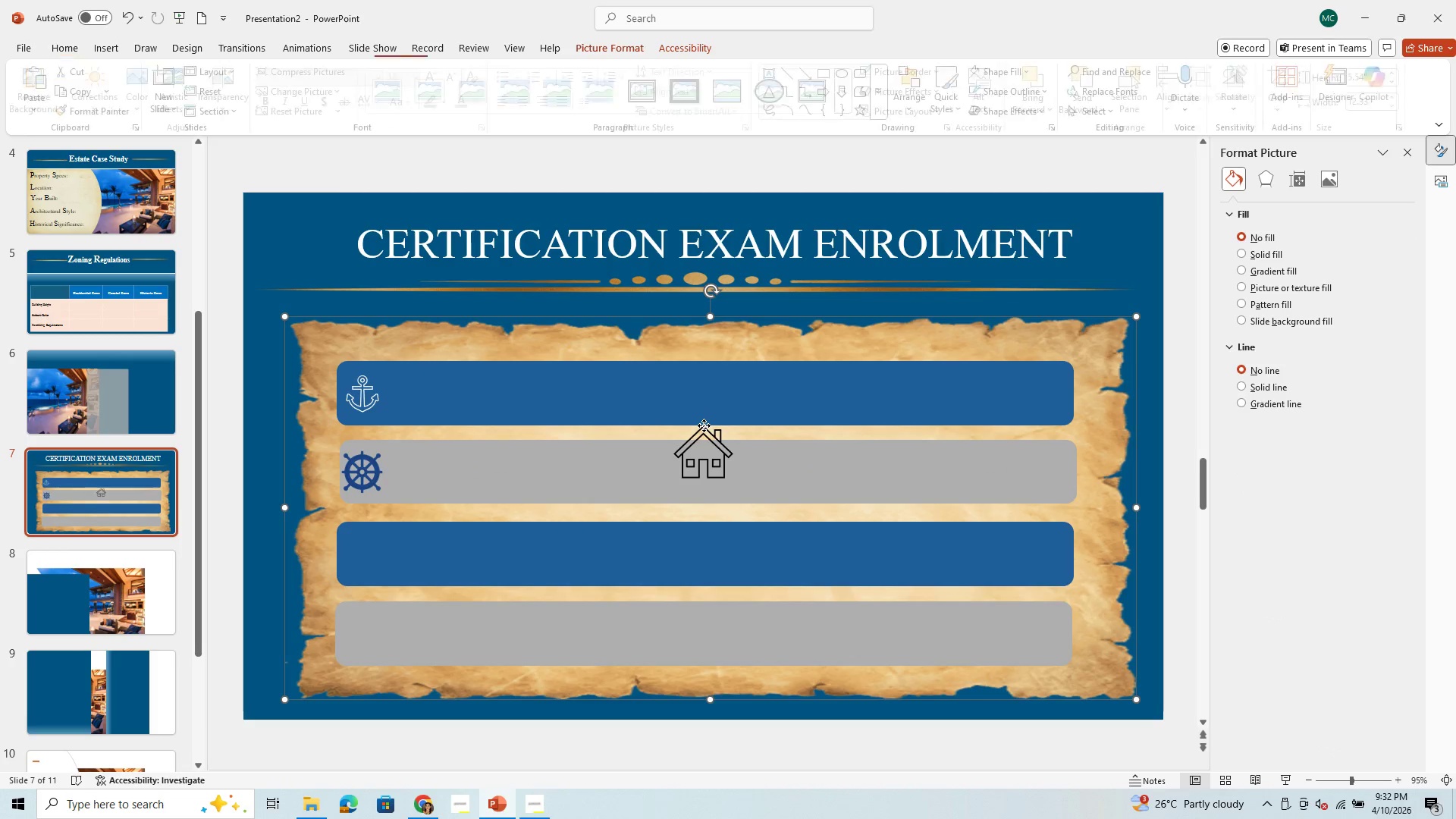 
triple_click([704, 425])
 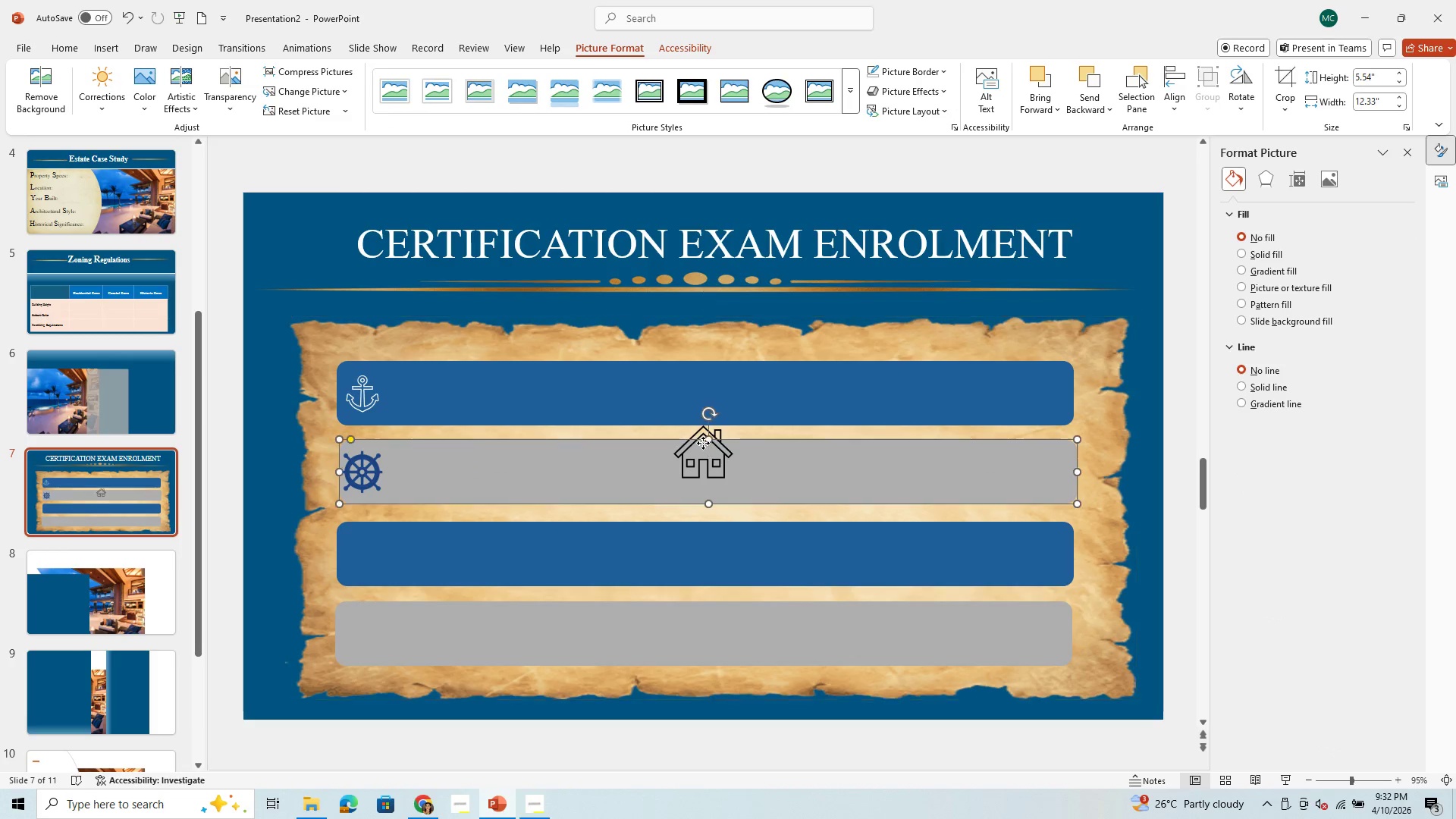 
left_click([703, 443])
 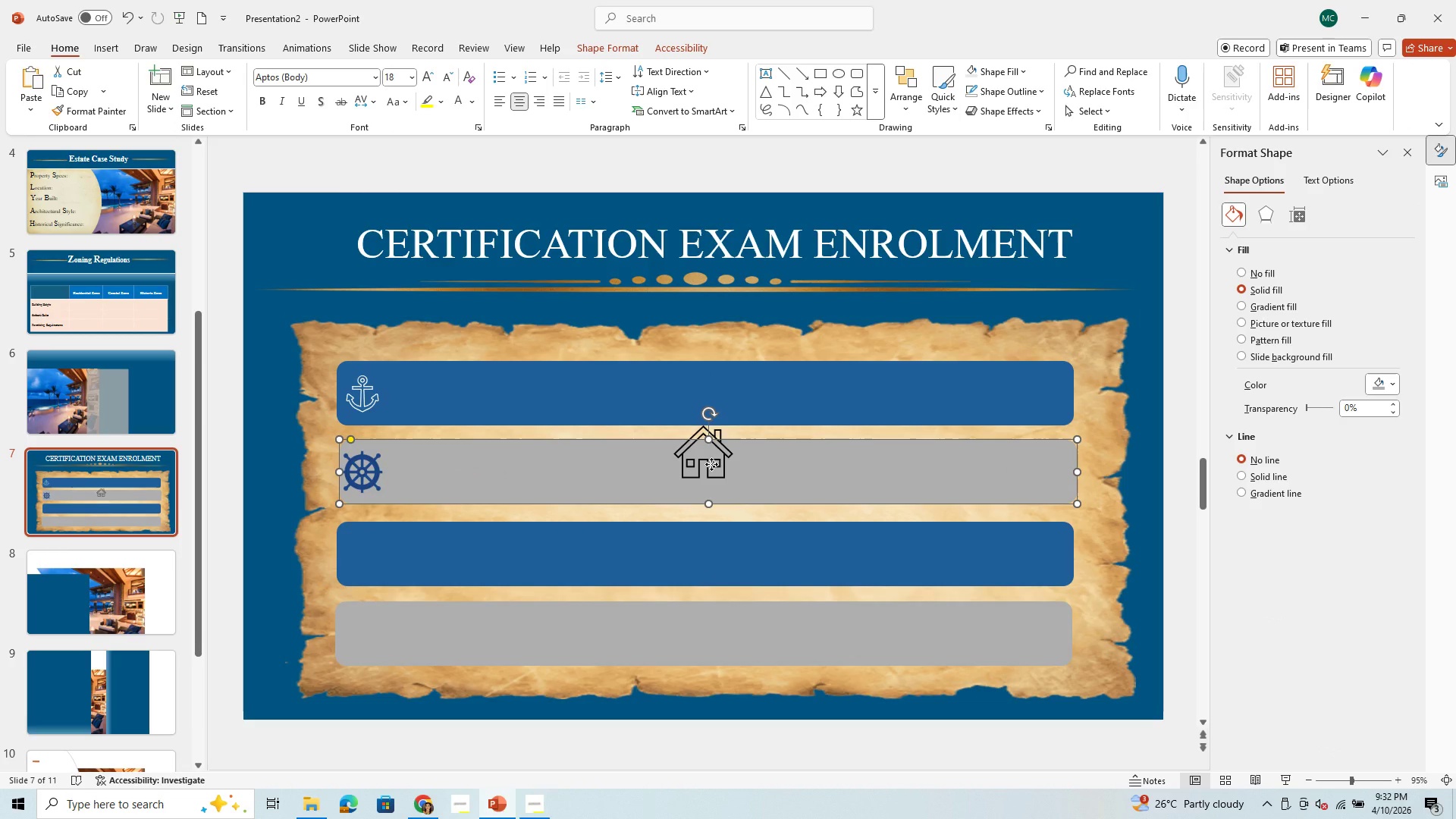 
double_click([711, 464])
 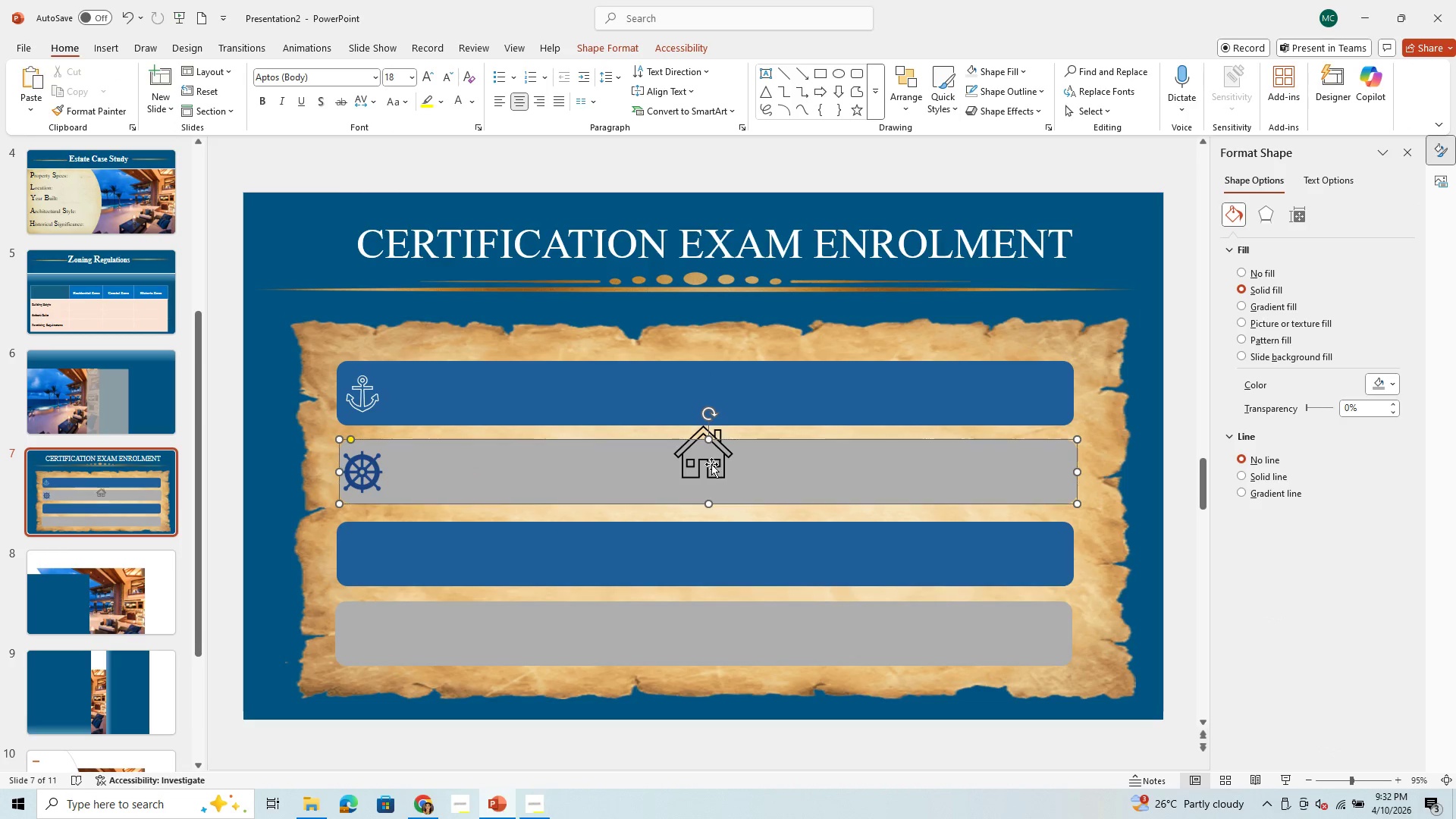 
triple_click([711, 464])
 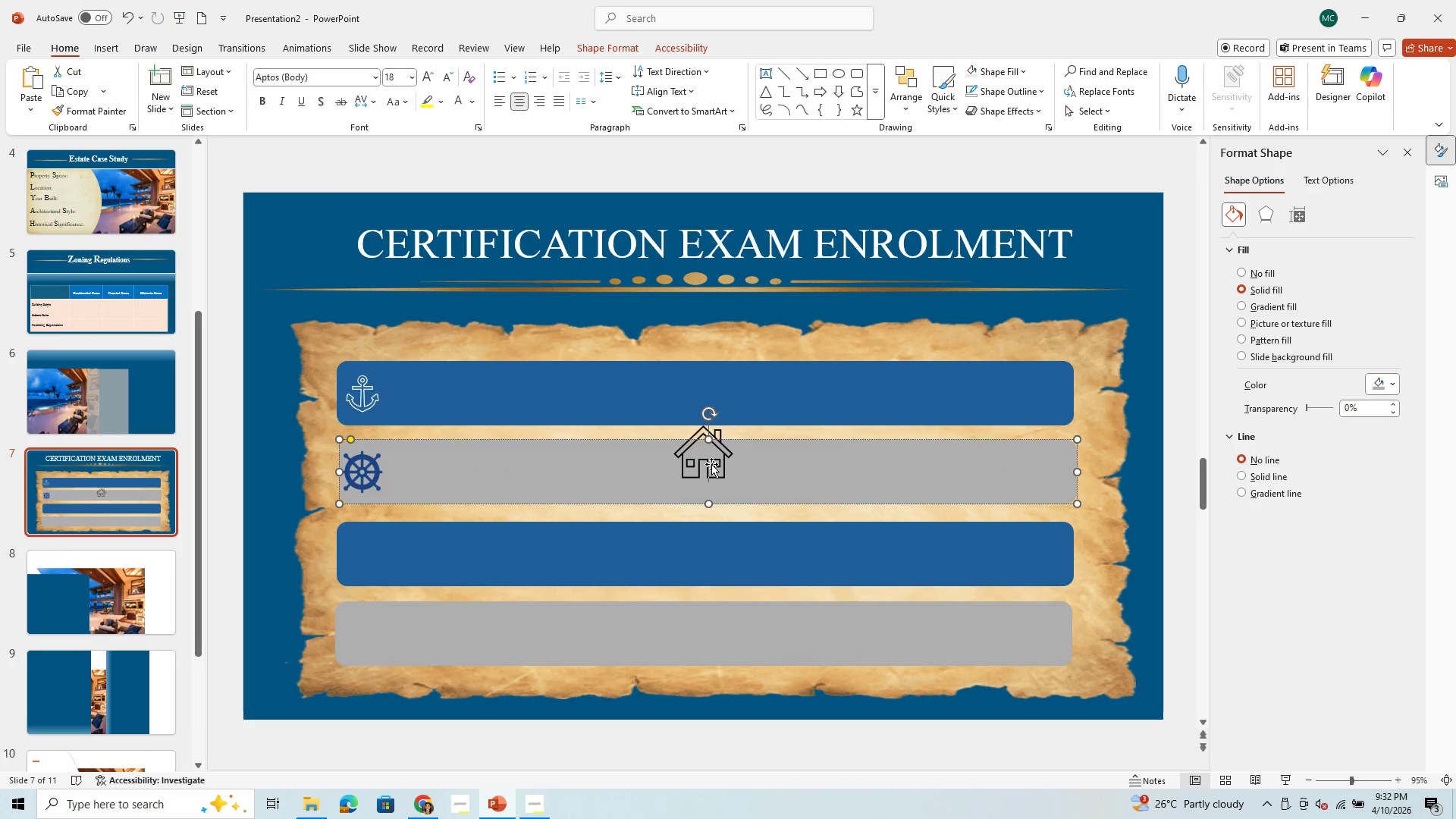 
triple_click([711, 464])
 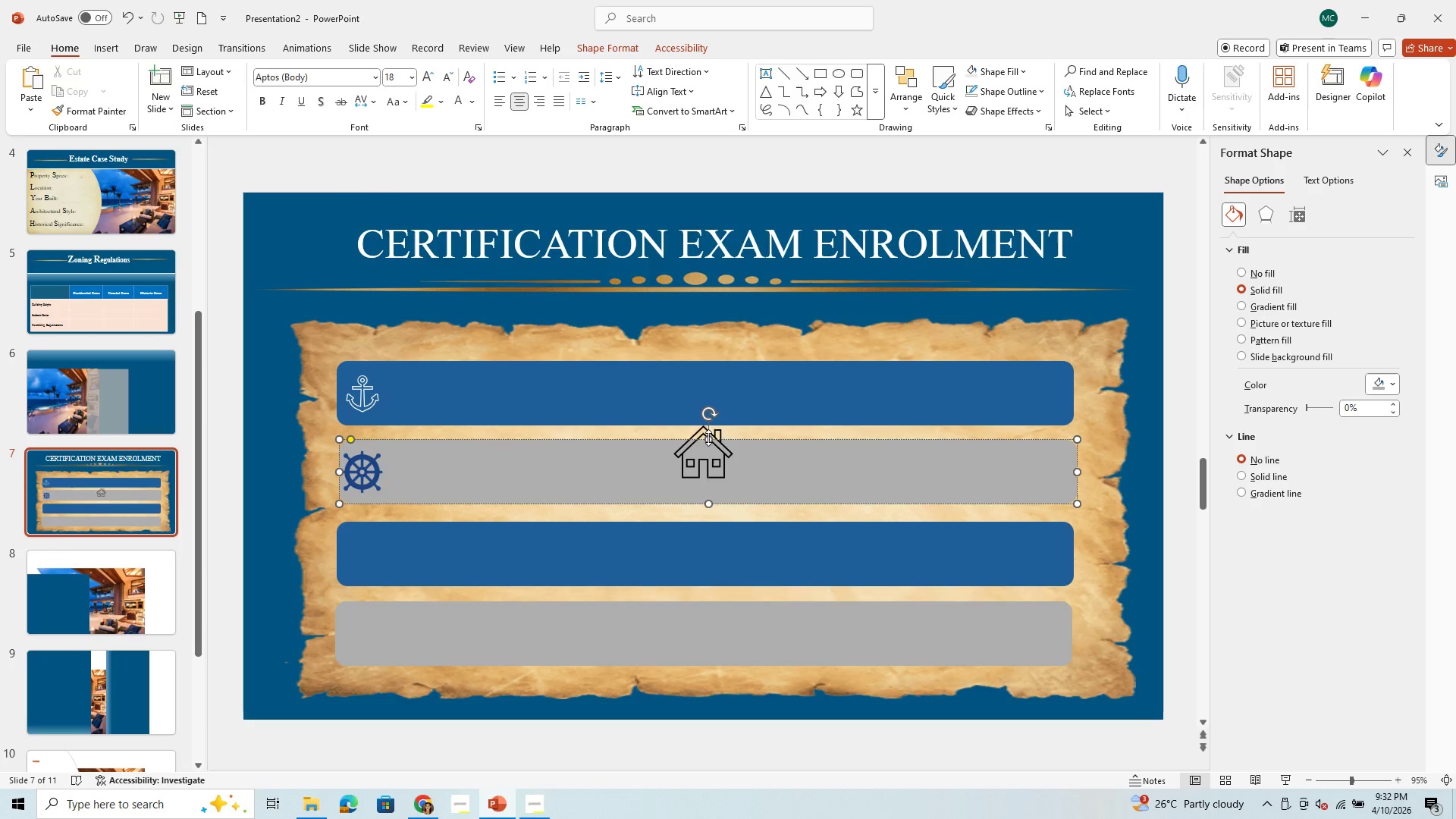 
right_click([708, 438])
 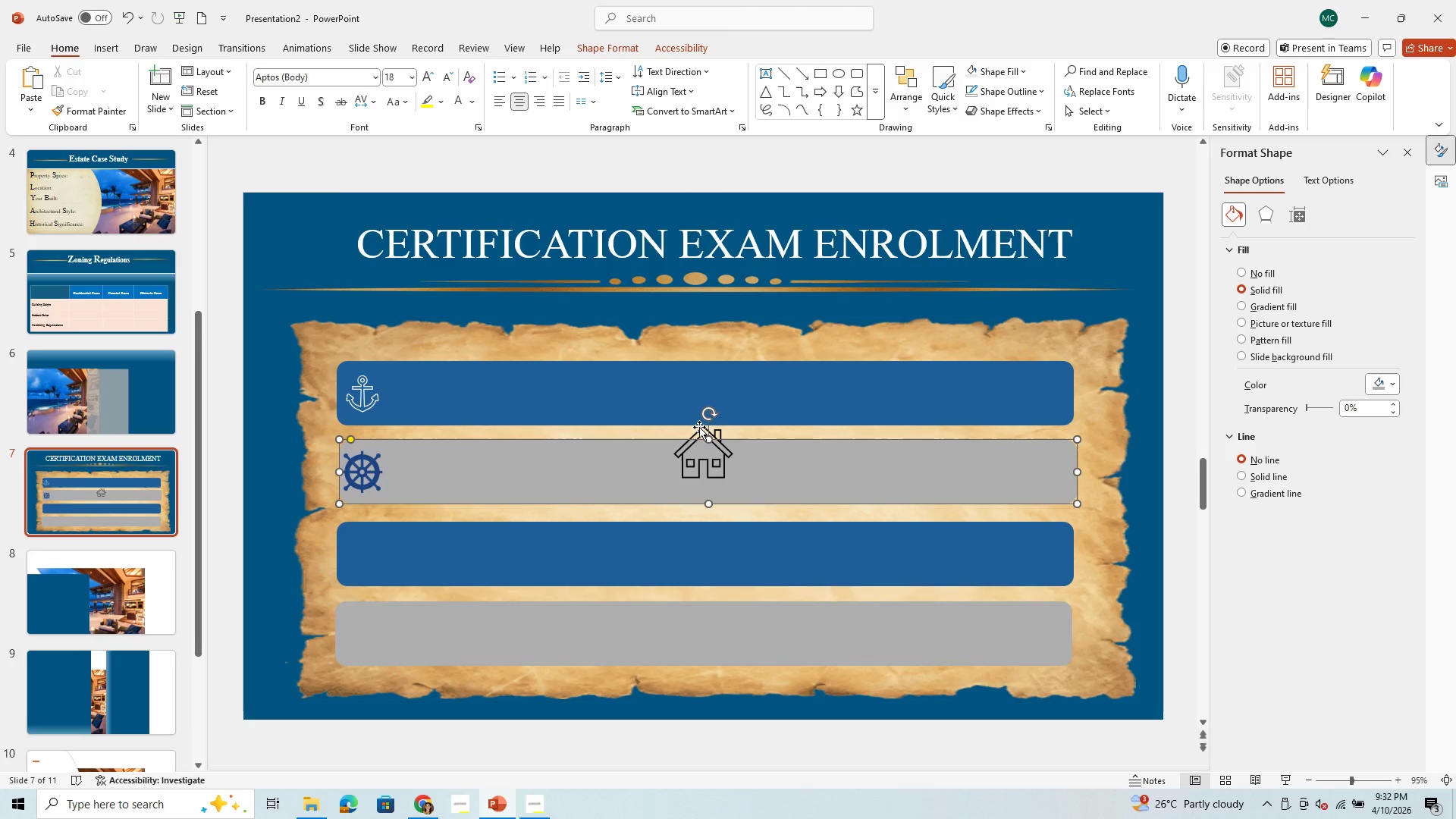 
double_click([699, 427])
 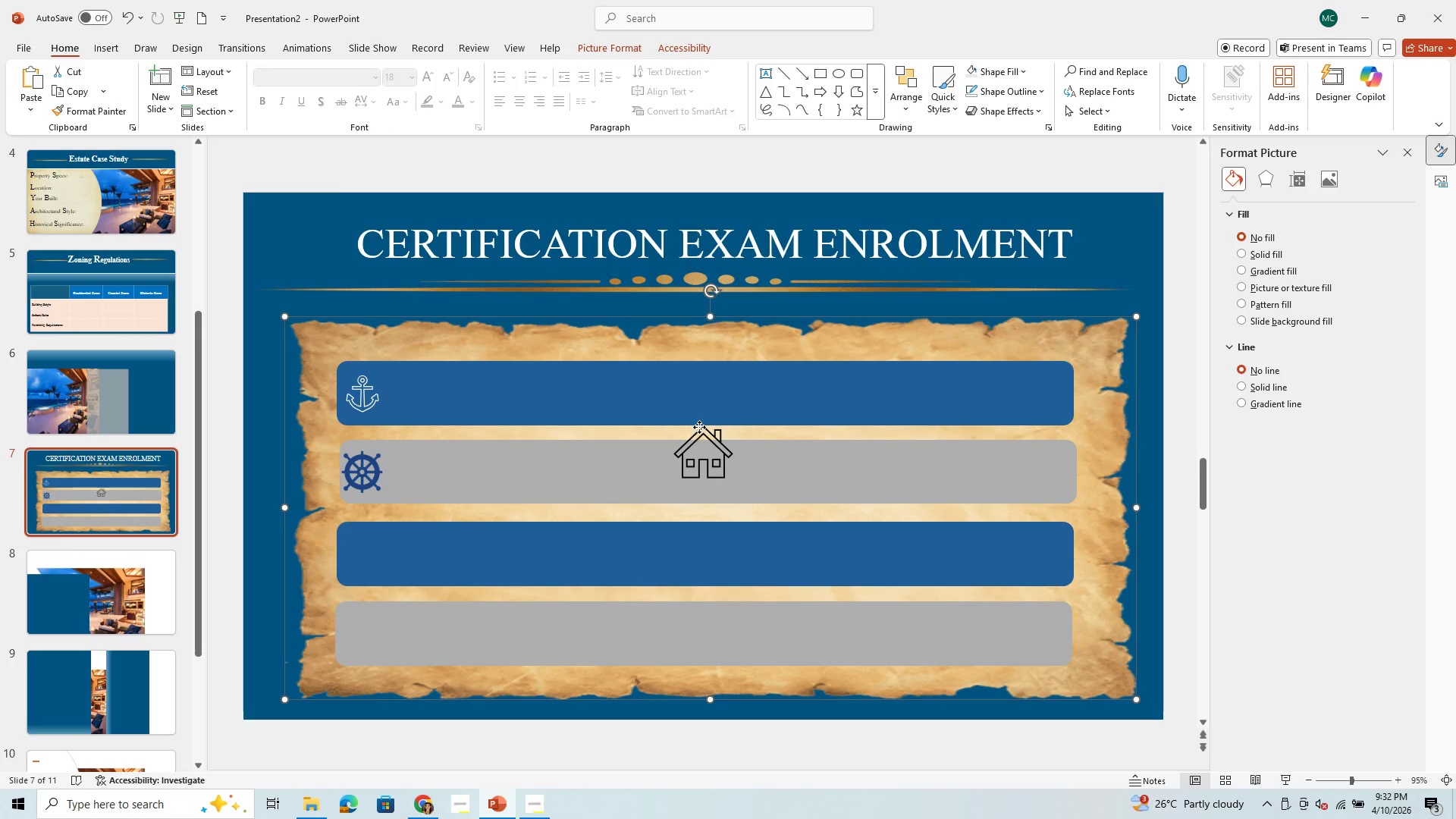 
triple_click([699, 427])
 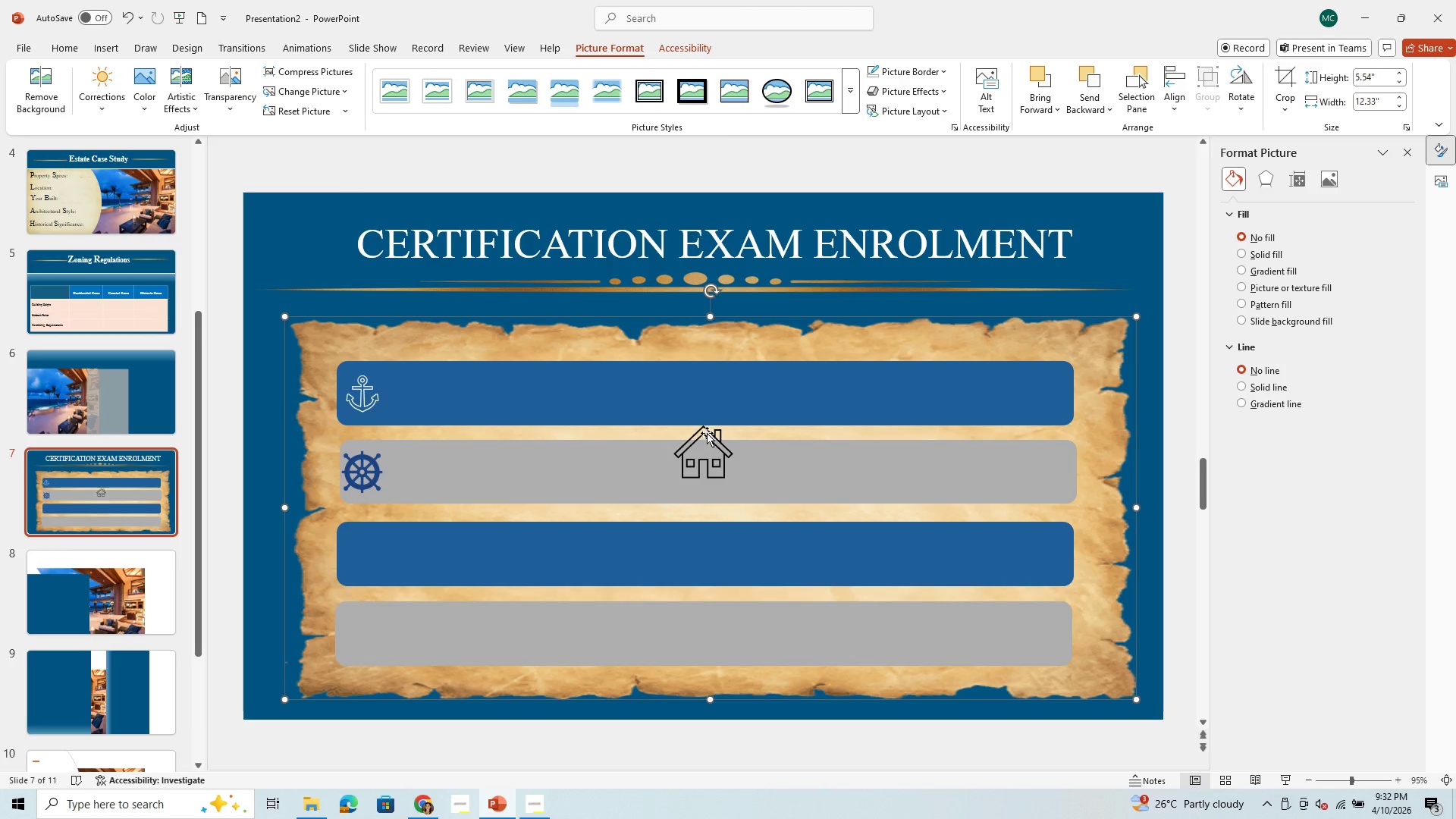 
left_click([708, 426])
 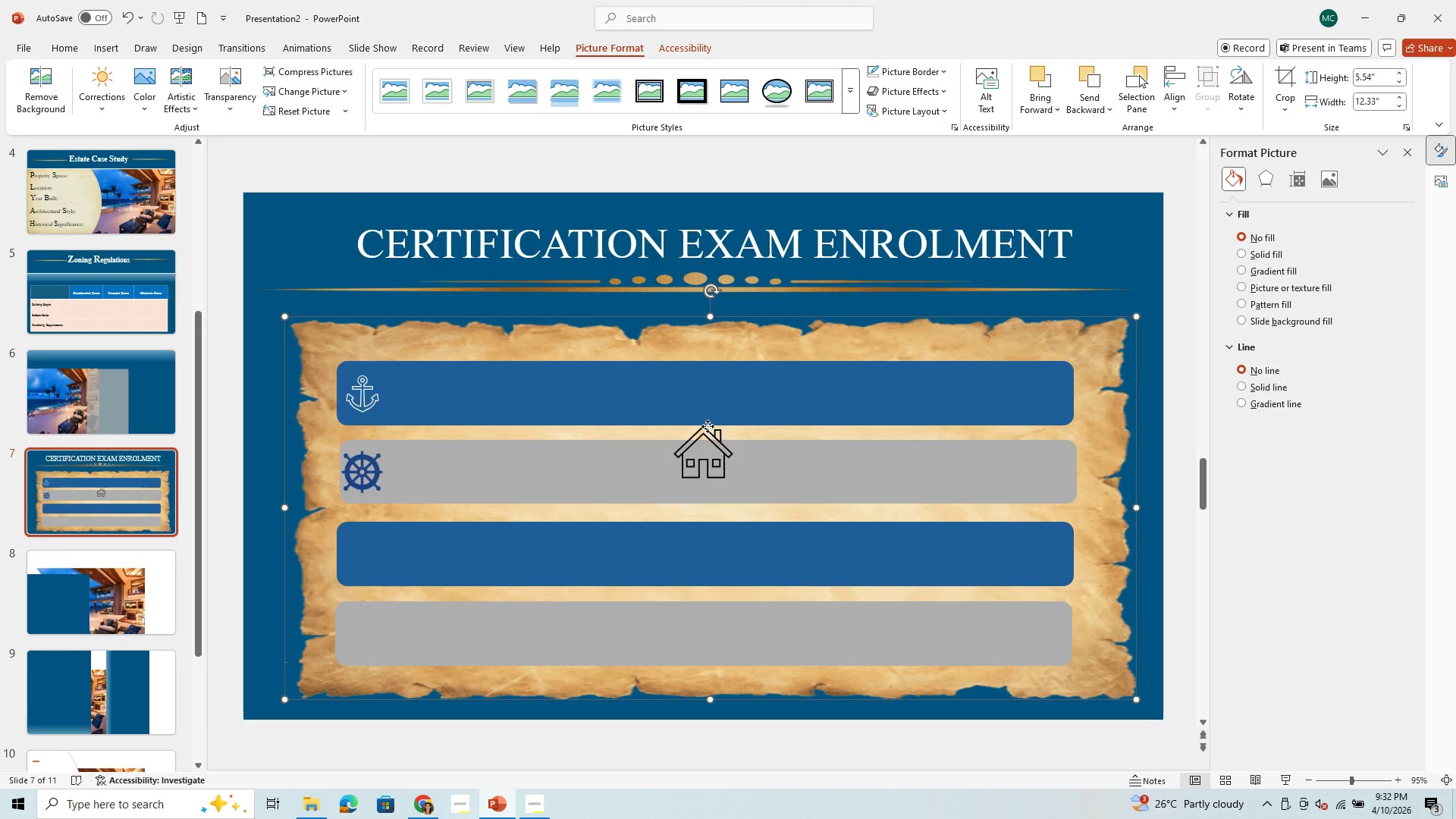 
left_click([708, 426])
 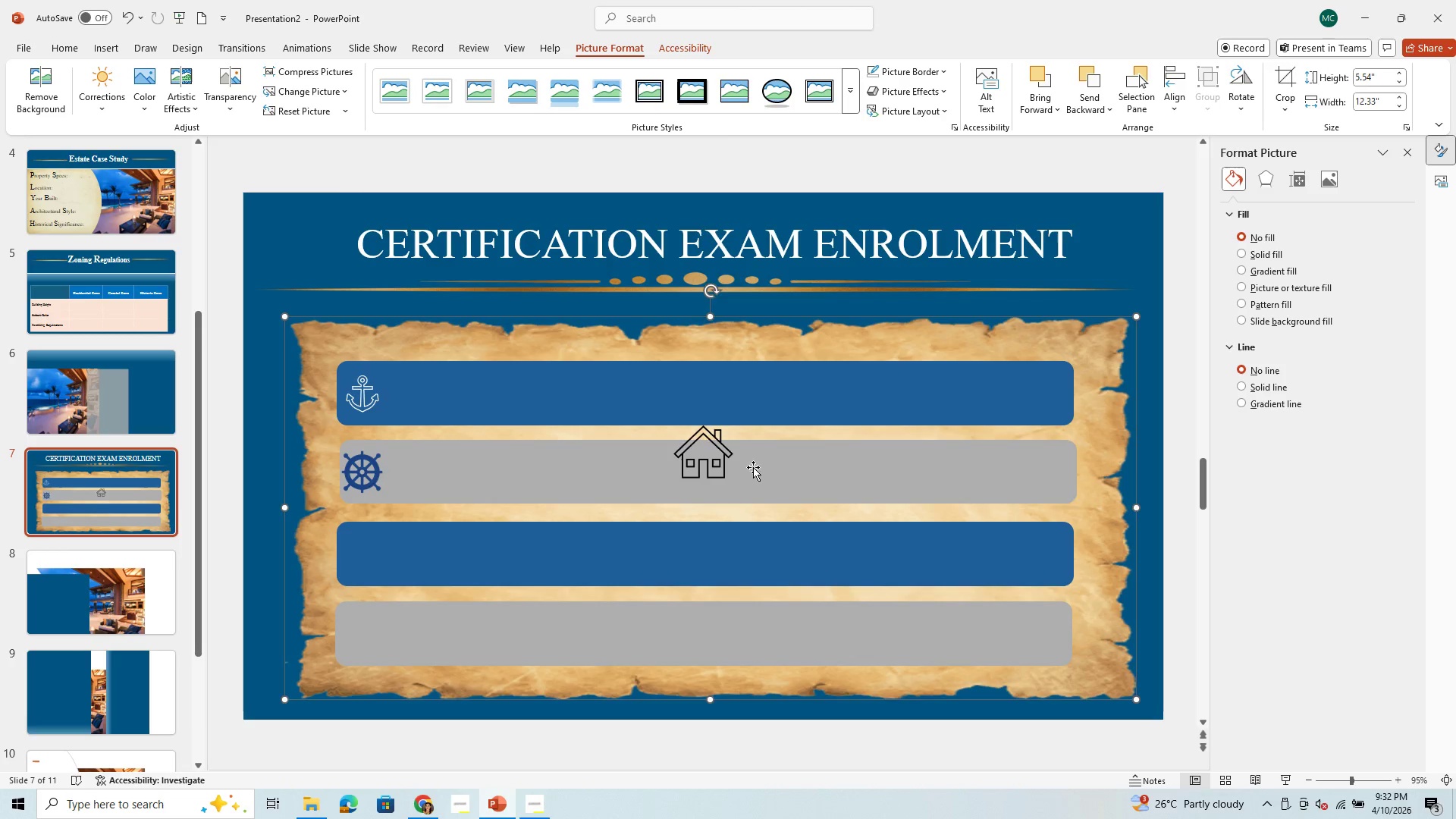 
left_click_drag(start_coordinate=[754, 466], to_coordinate=[750, 483])
 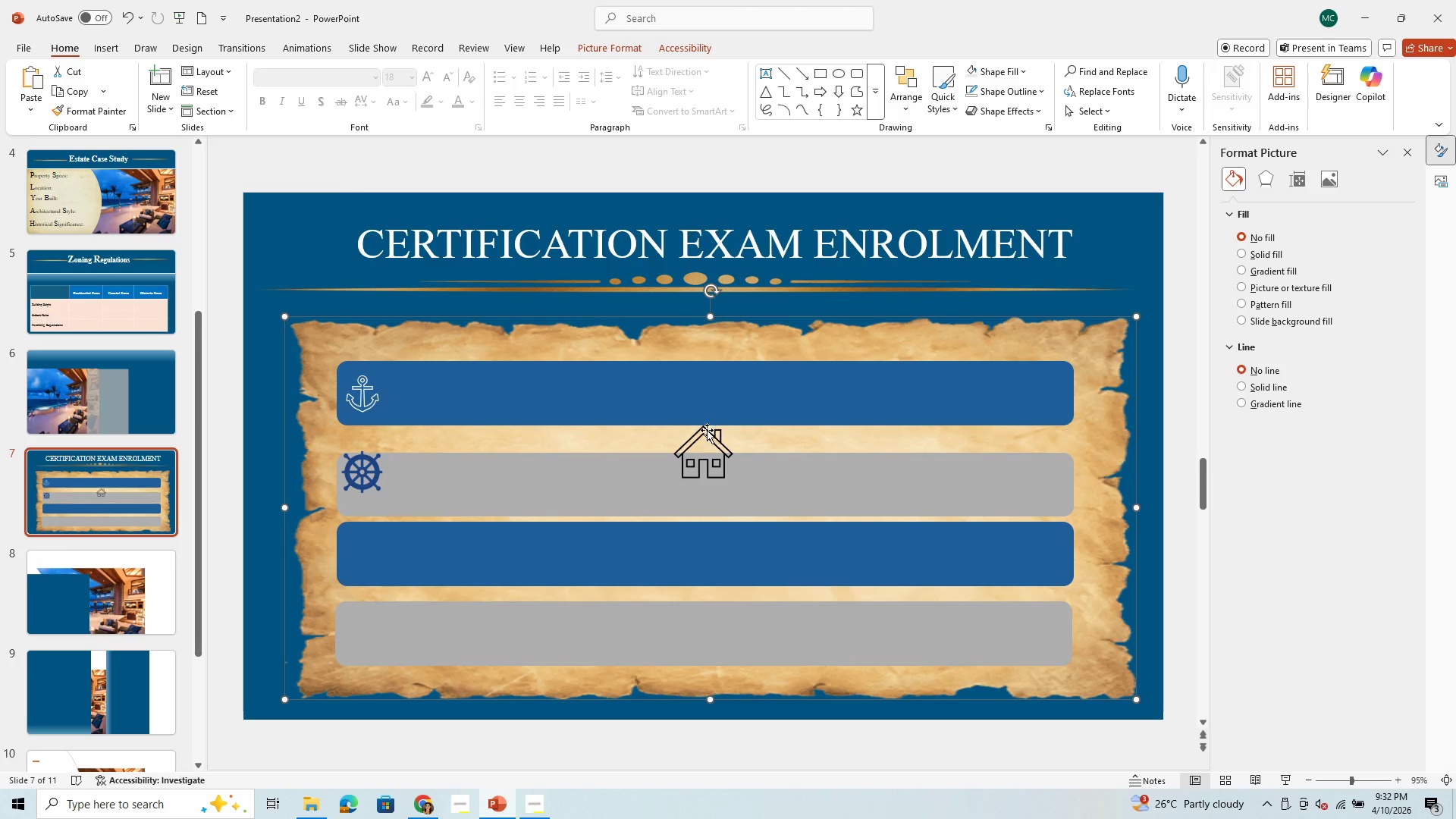 
double_click([707, 430])
 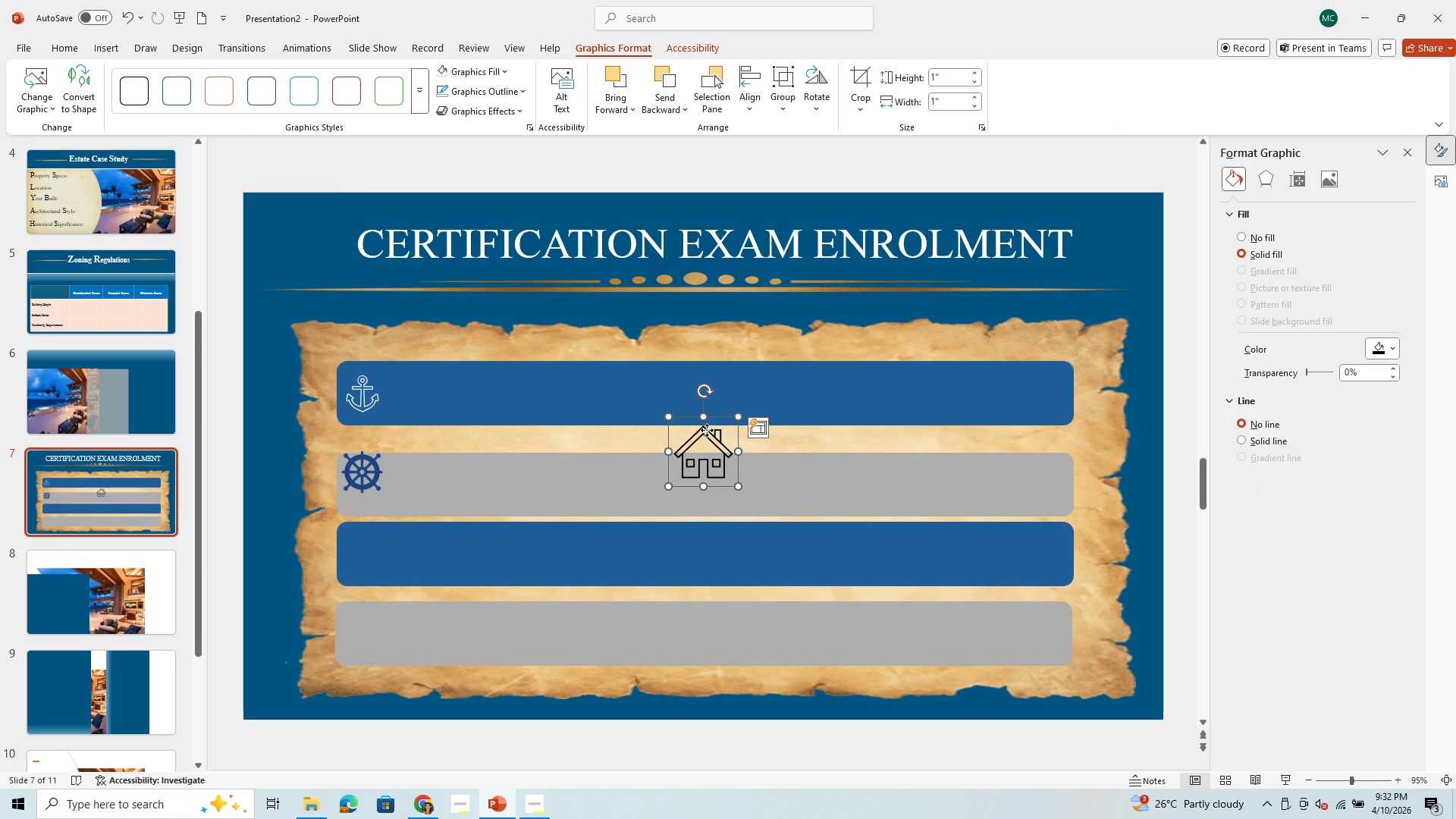 
left_click_drag(start_coordinate=[707, 430], to_coordinate=[1037, 612])
 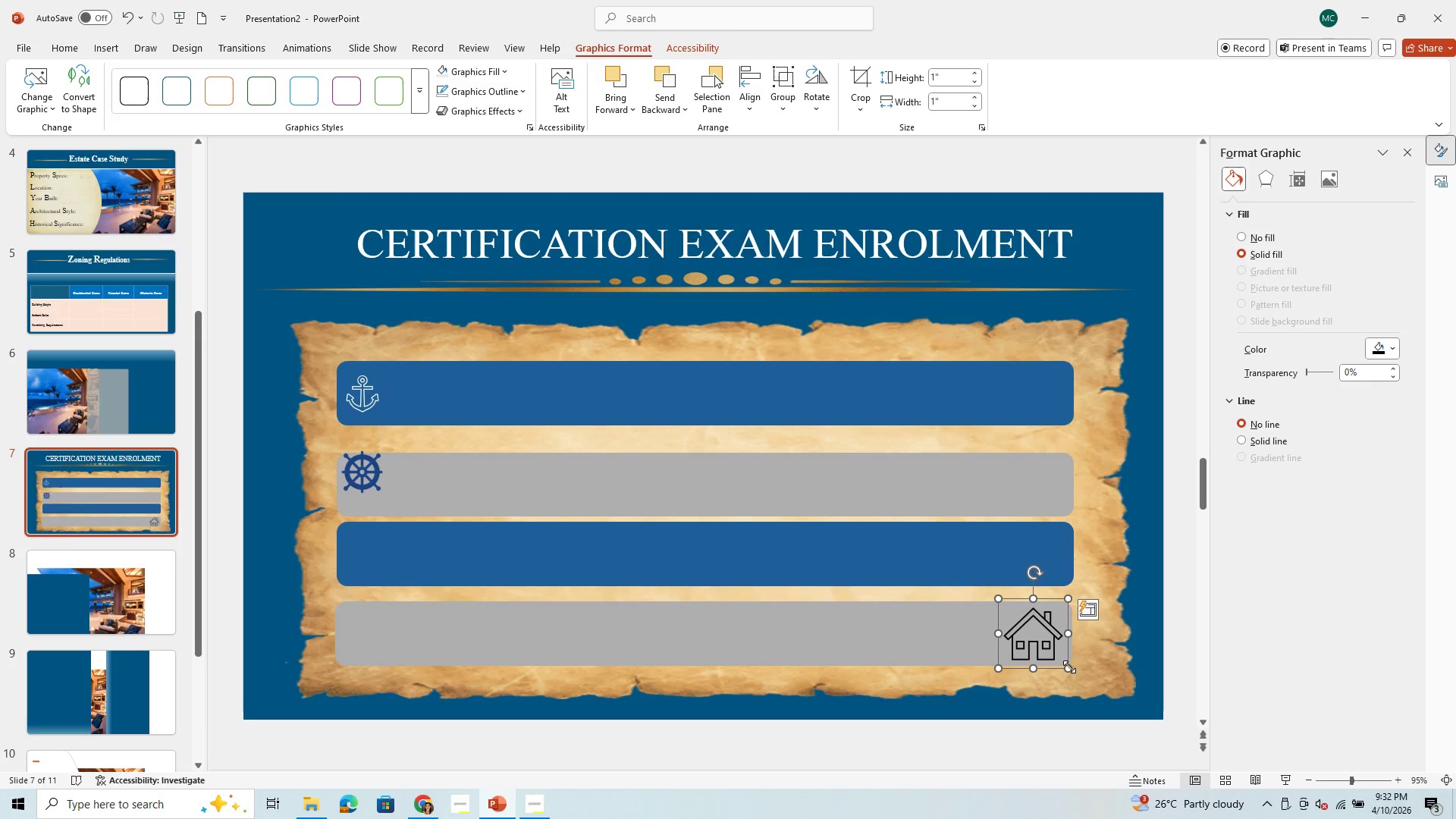 
left_click_drag(start_coordinate=[1069, 667], to_coordinate=[1043, 639])
 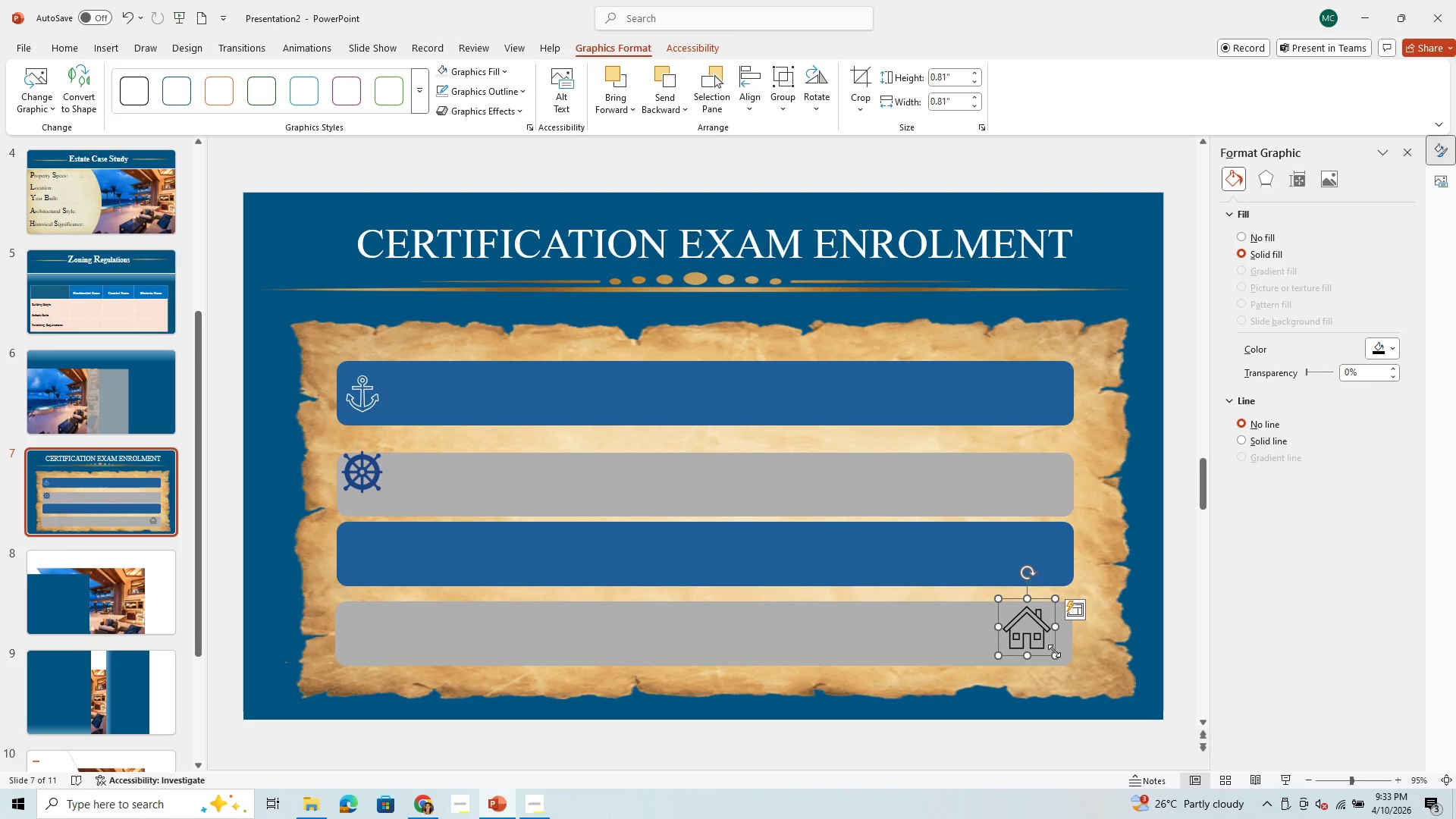 
left_click_drag(start_coordinate=[1056, 653], to_coordinate=[1034, 632])
 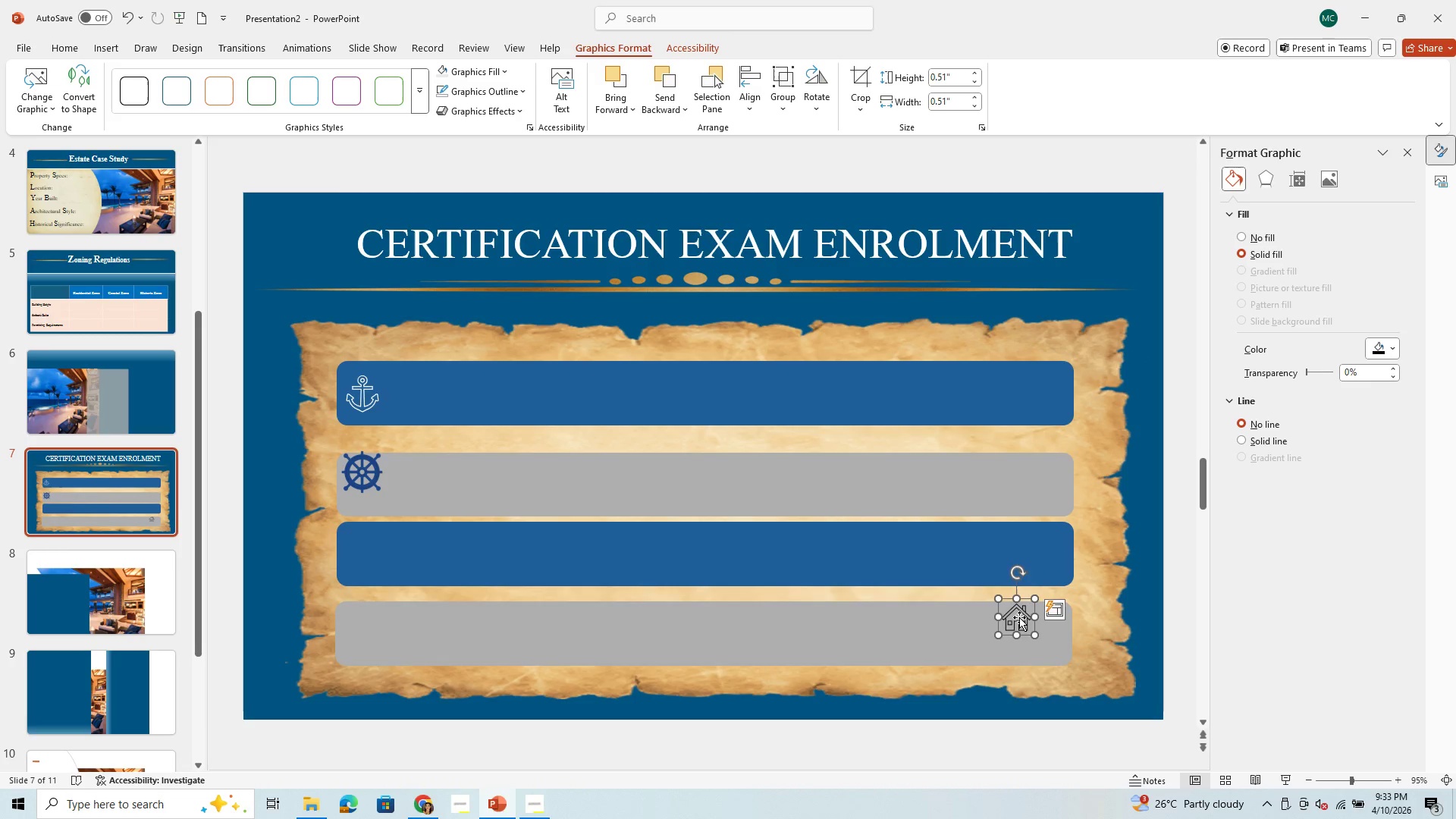 
left_click_drag(start_coordinate=[1019, 617], to_coordinate=[1021, 612])
 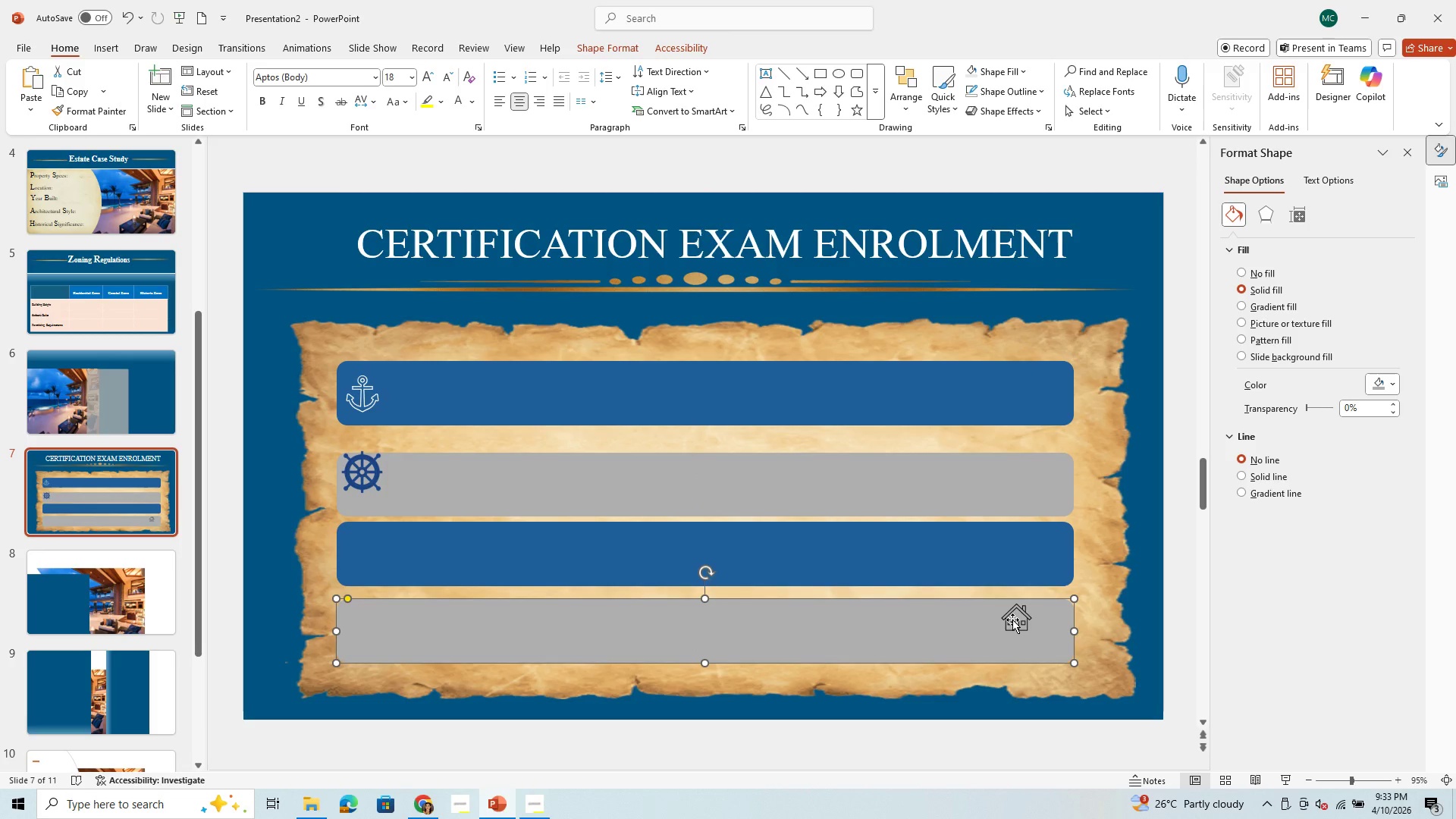 
double_click([1012, 620])
 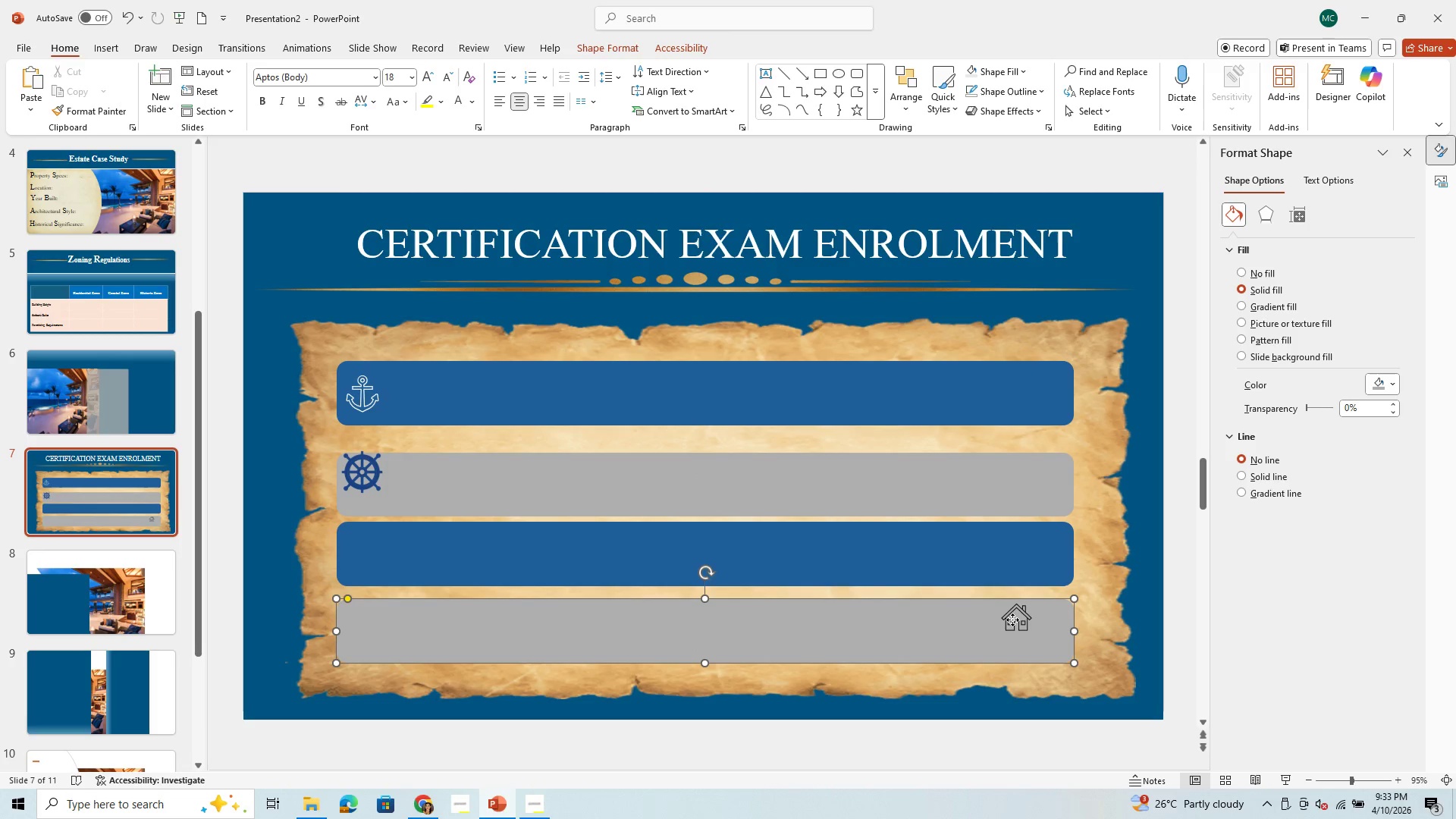 
triple_click([1012, 620])
 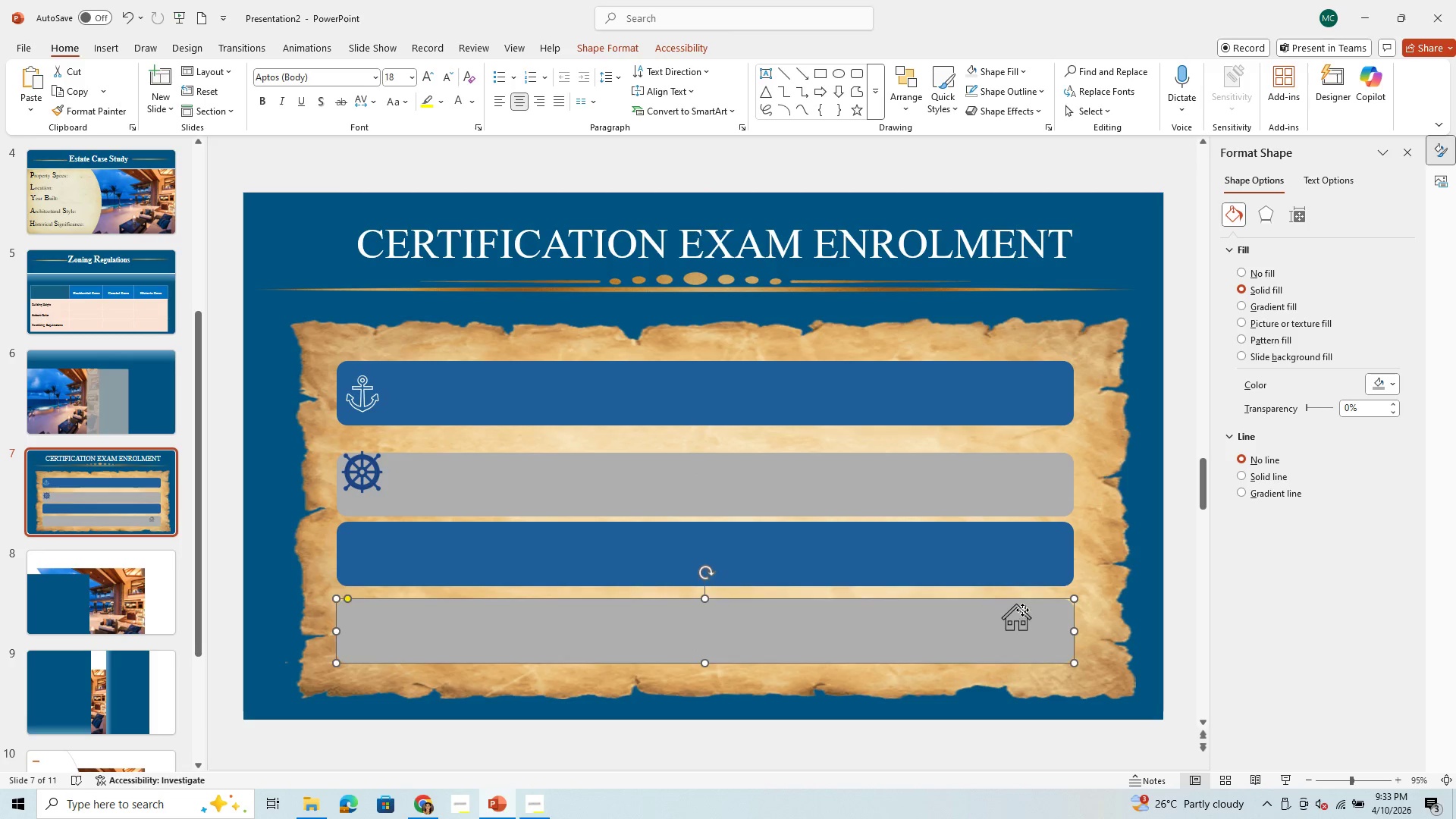 
left_click([1022, 610])
 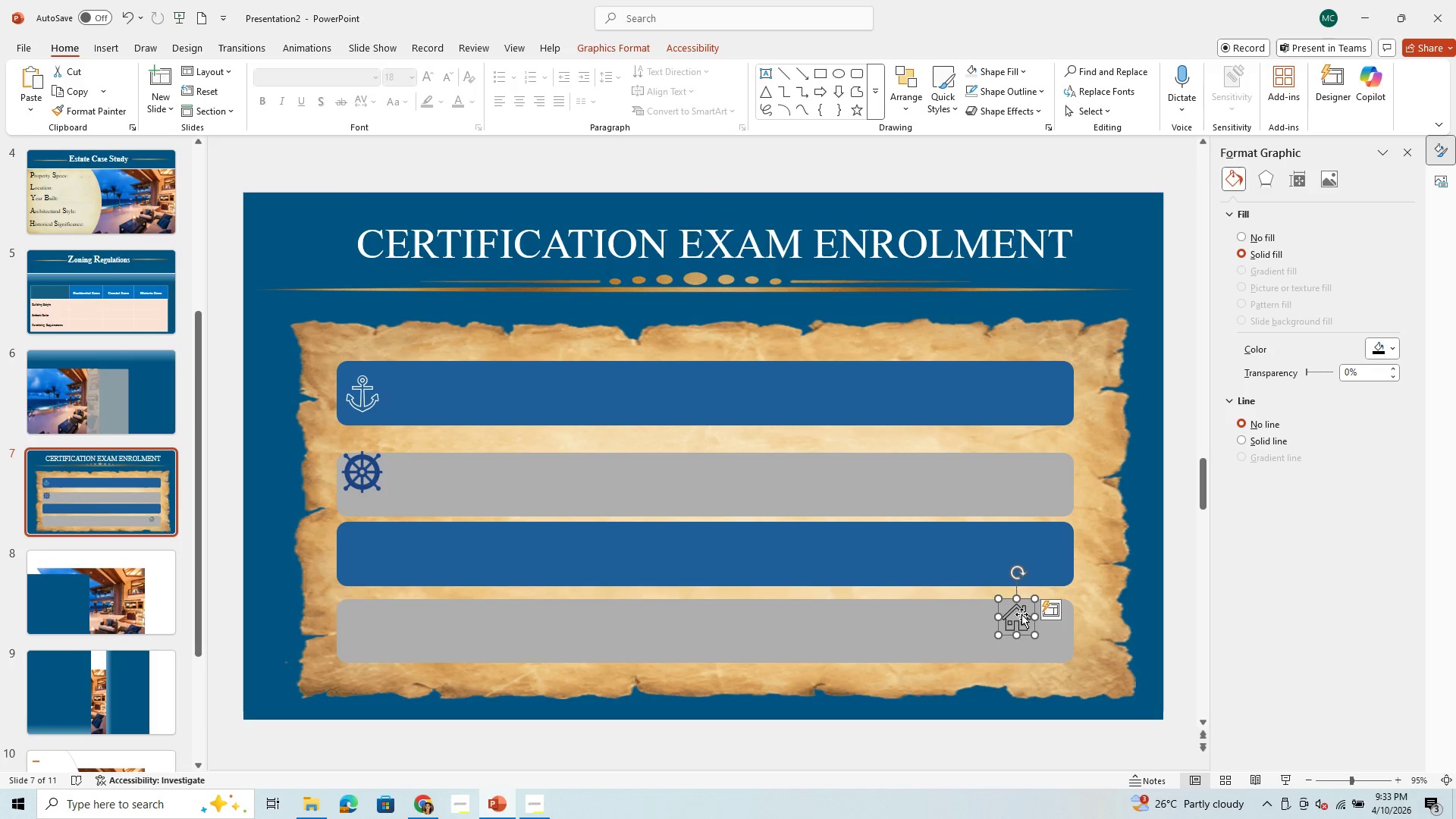 
left_click_drag(start_coordinate=[1021, 614], to_coordinate=[1021, 608])
 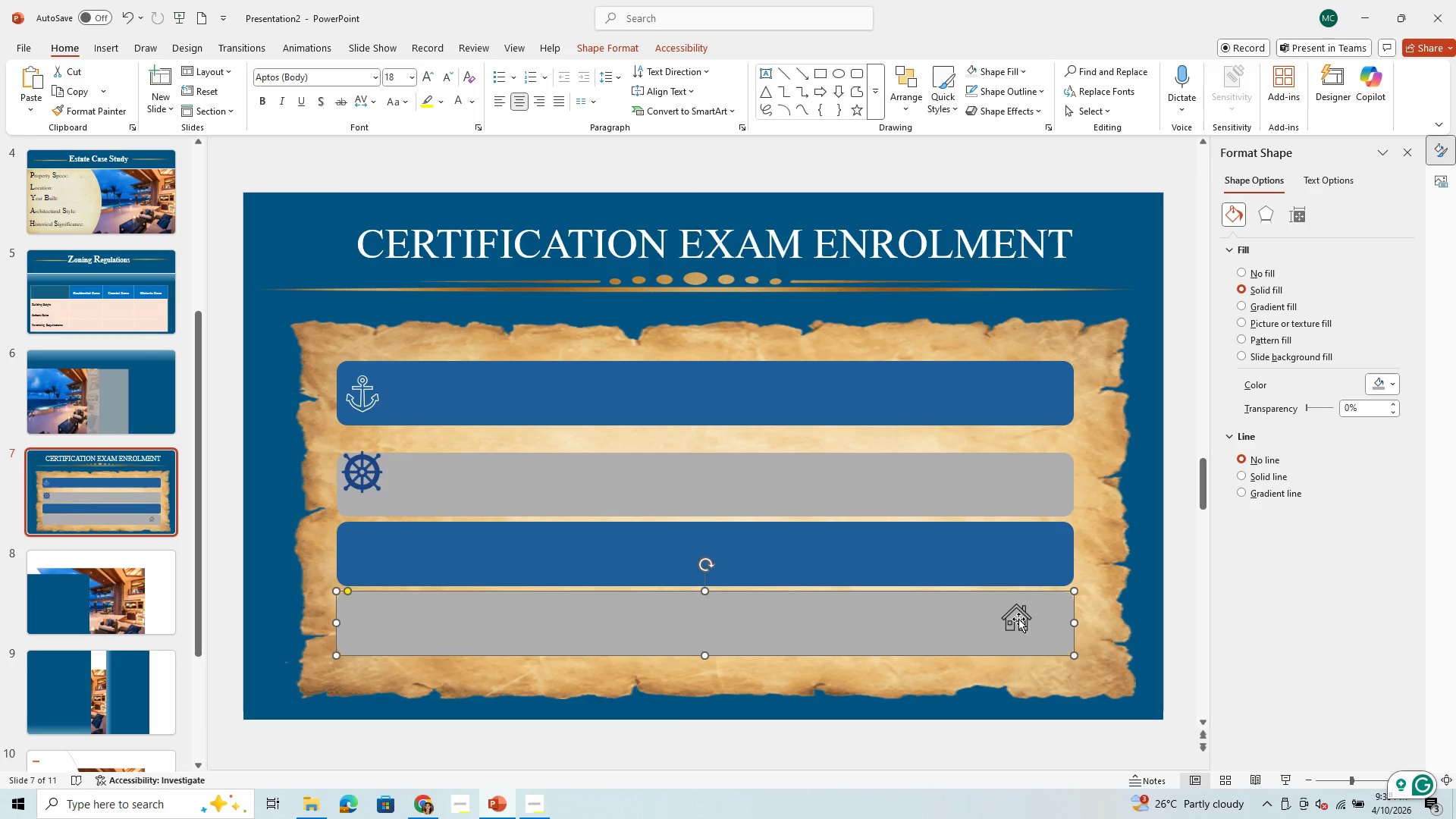 
left_click([1018, 619])
 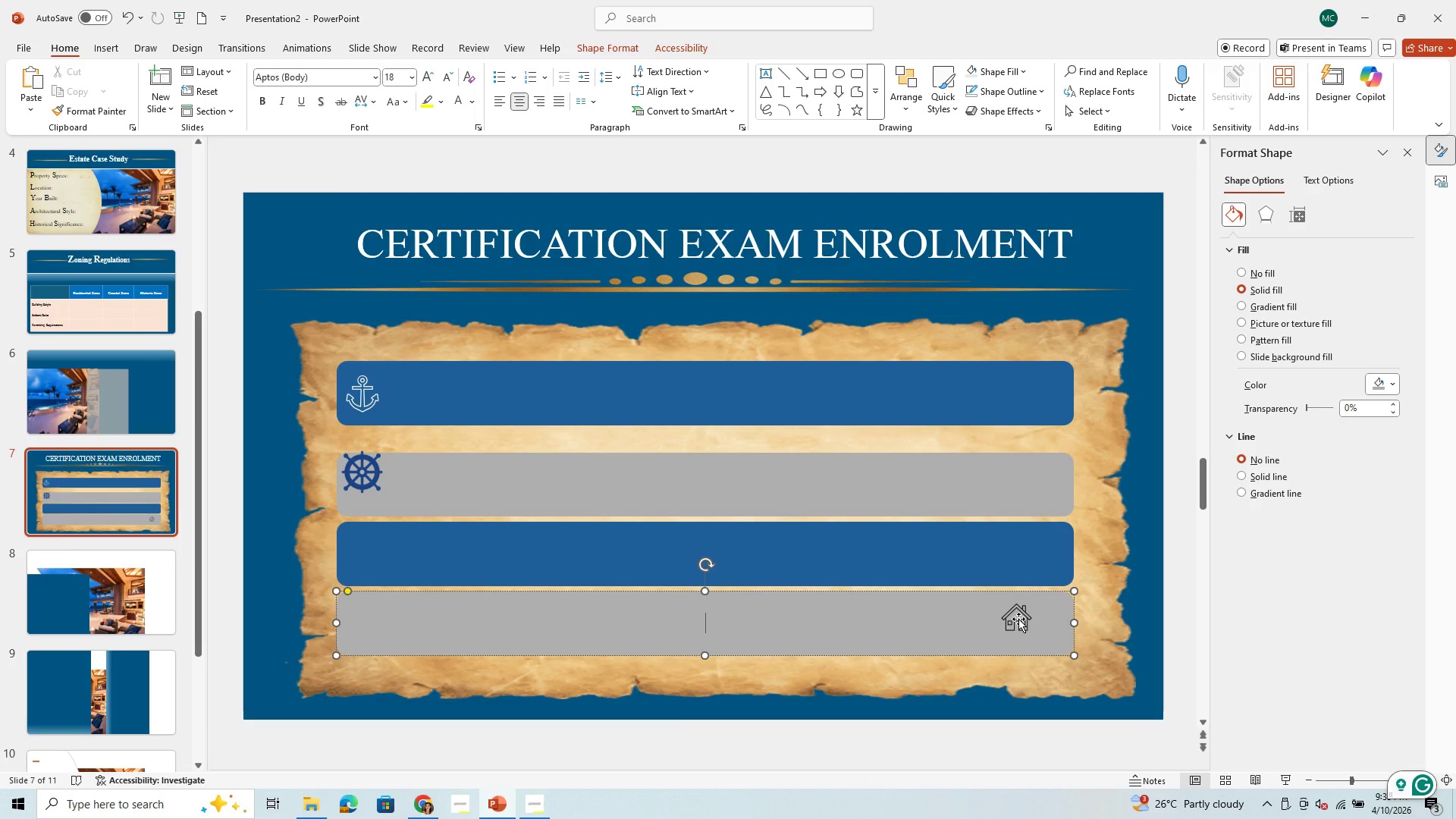 
double_click([1018, 619])
 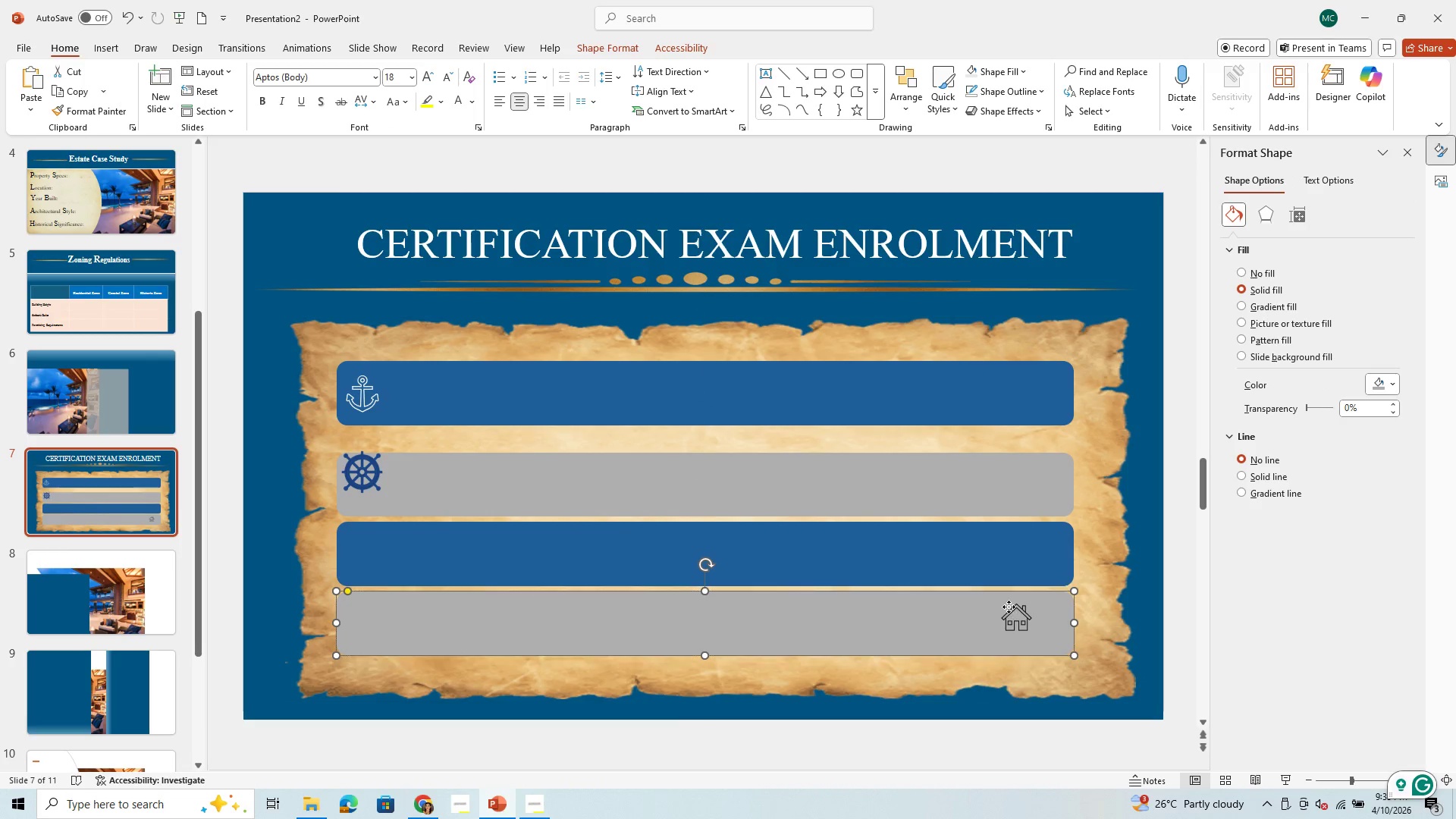 
left_click([1009, 607])
 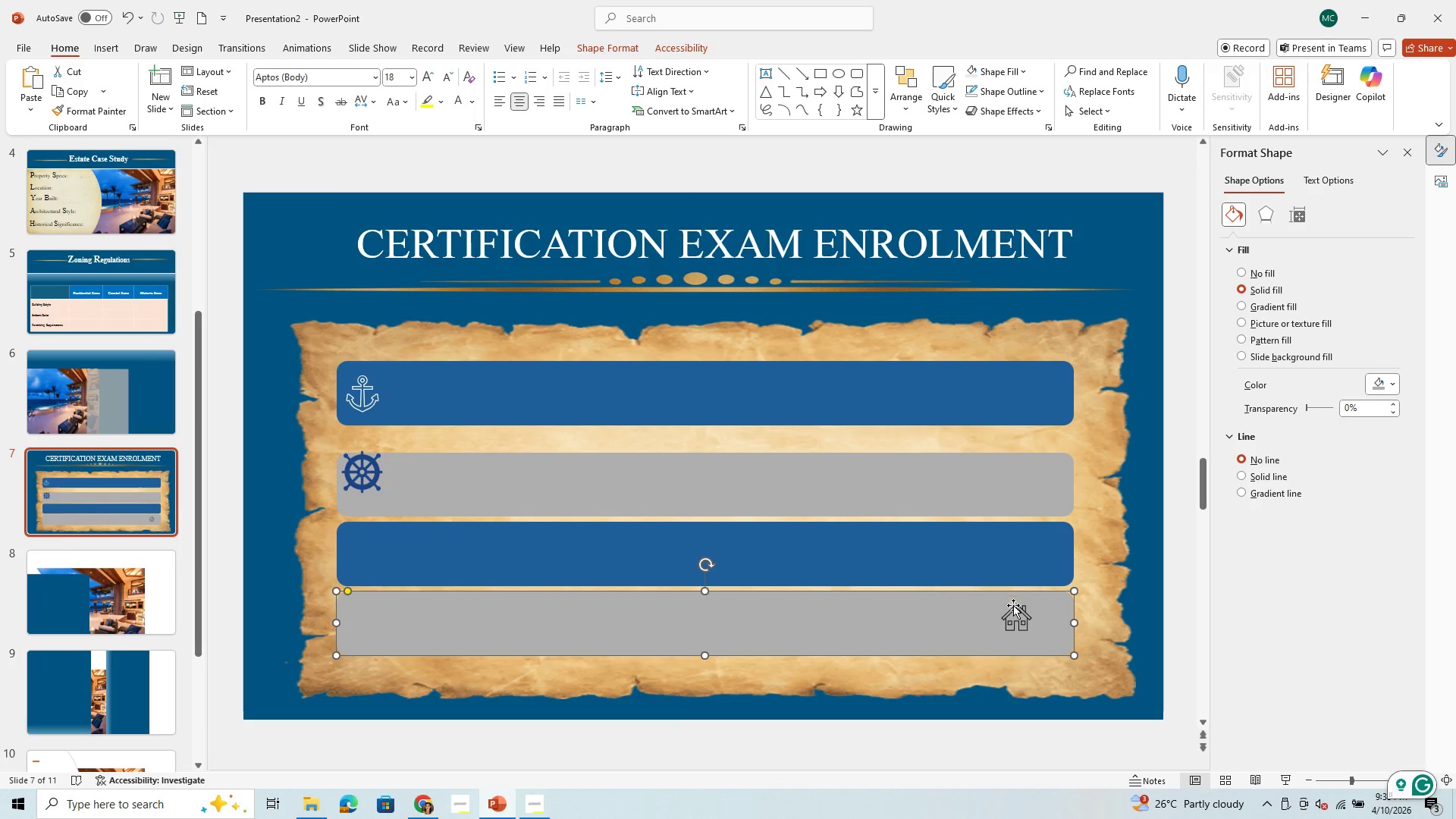 
double_click([1014, 610])
 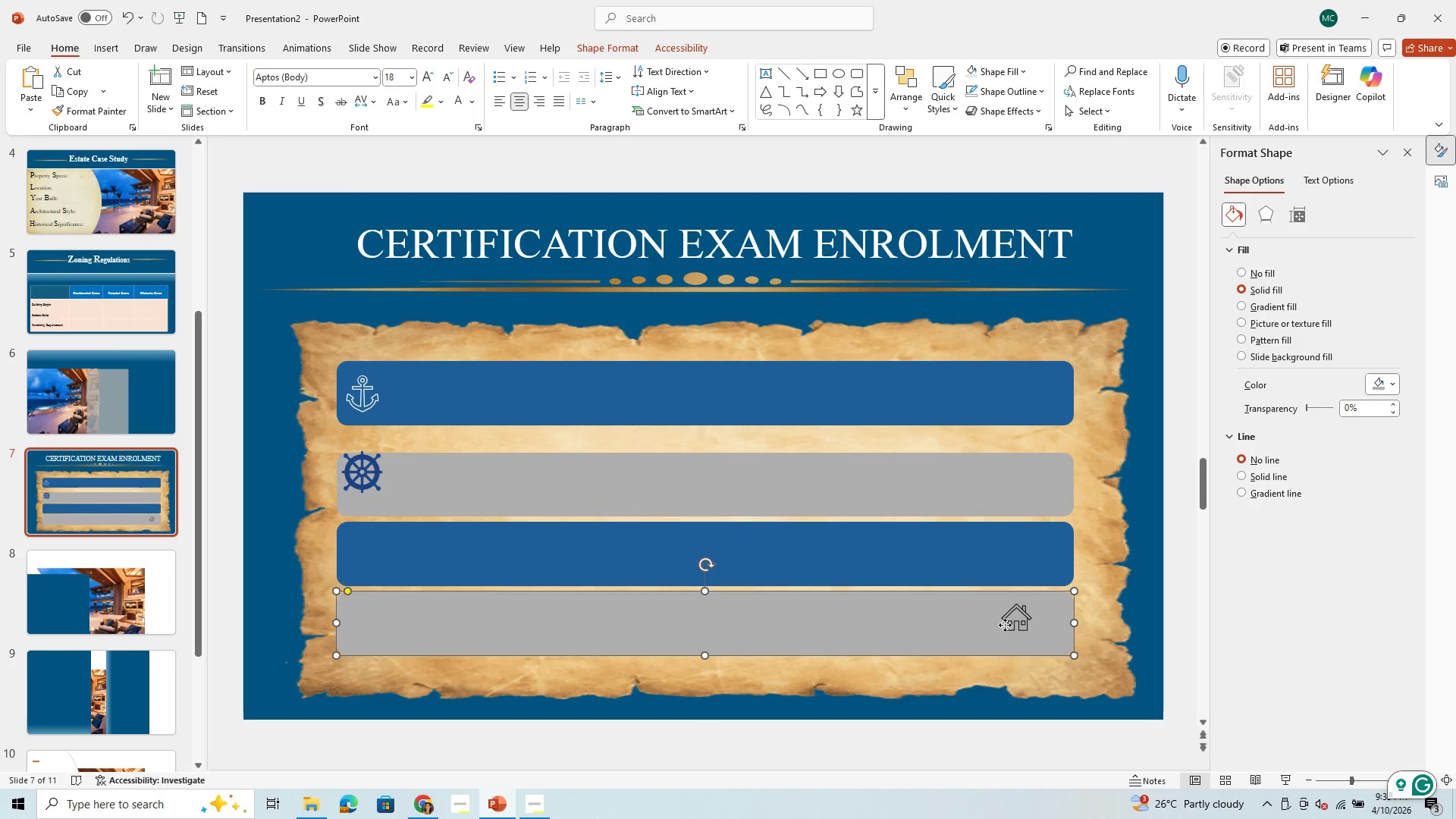 
triple_click([1005, 625])
 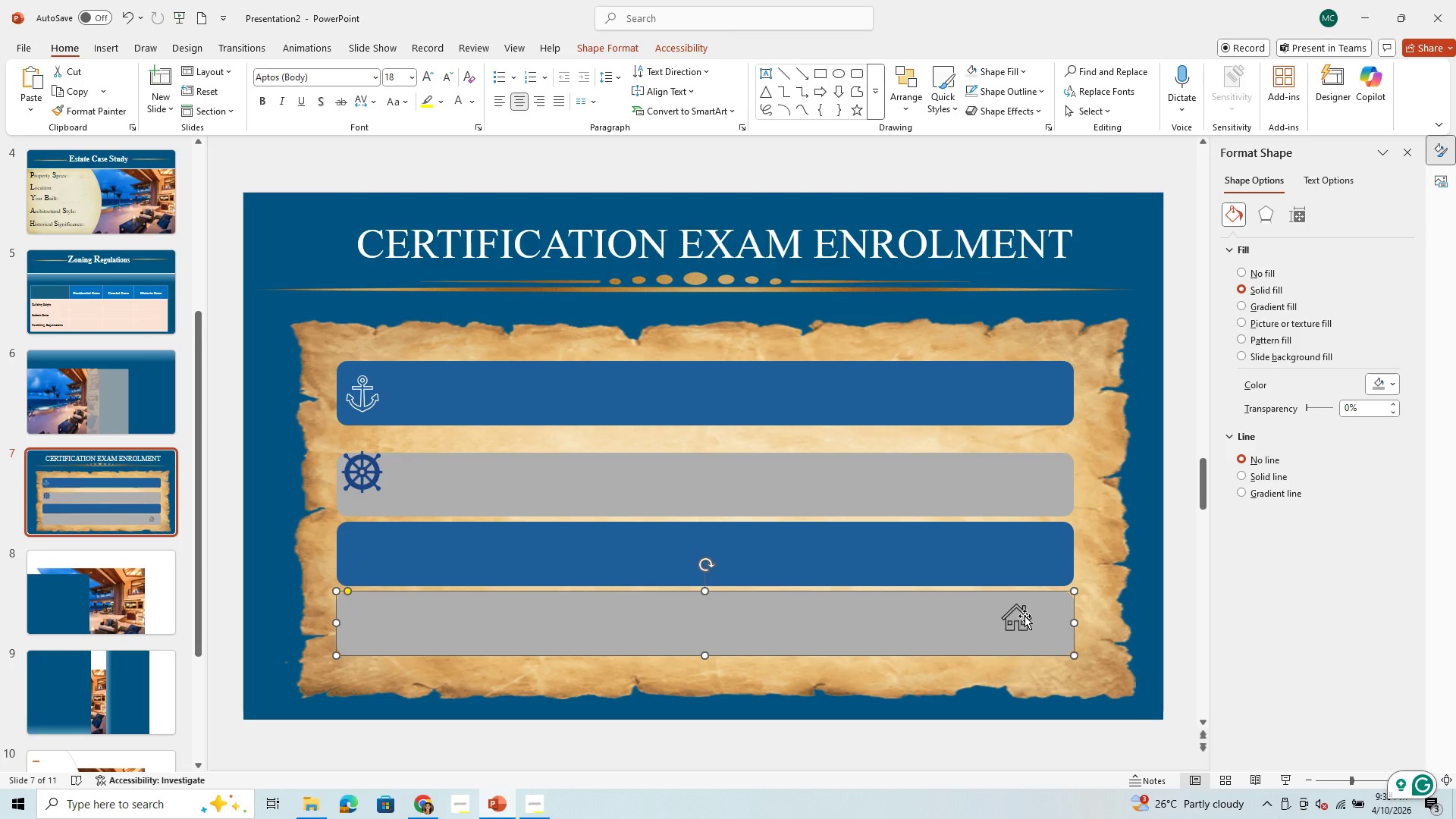 
triple_click([1025, 616])
 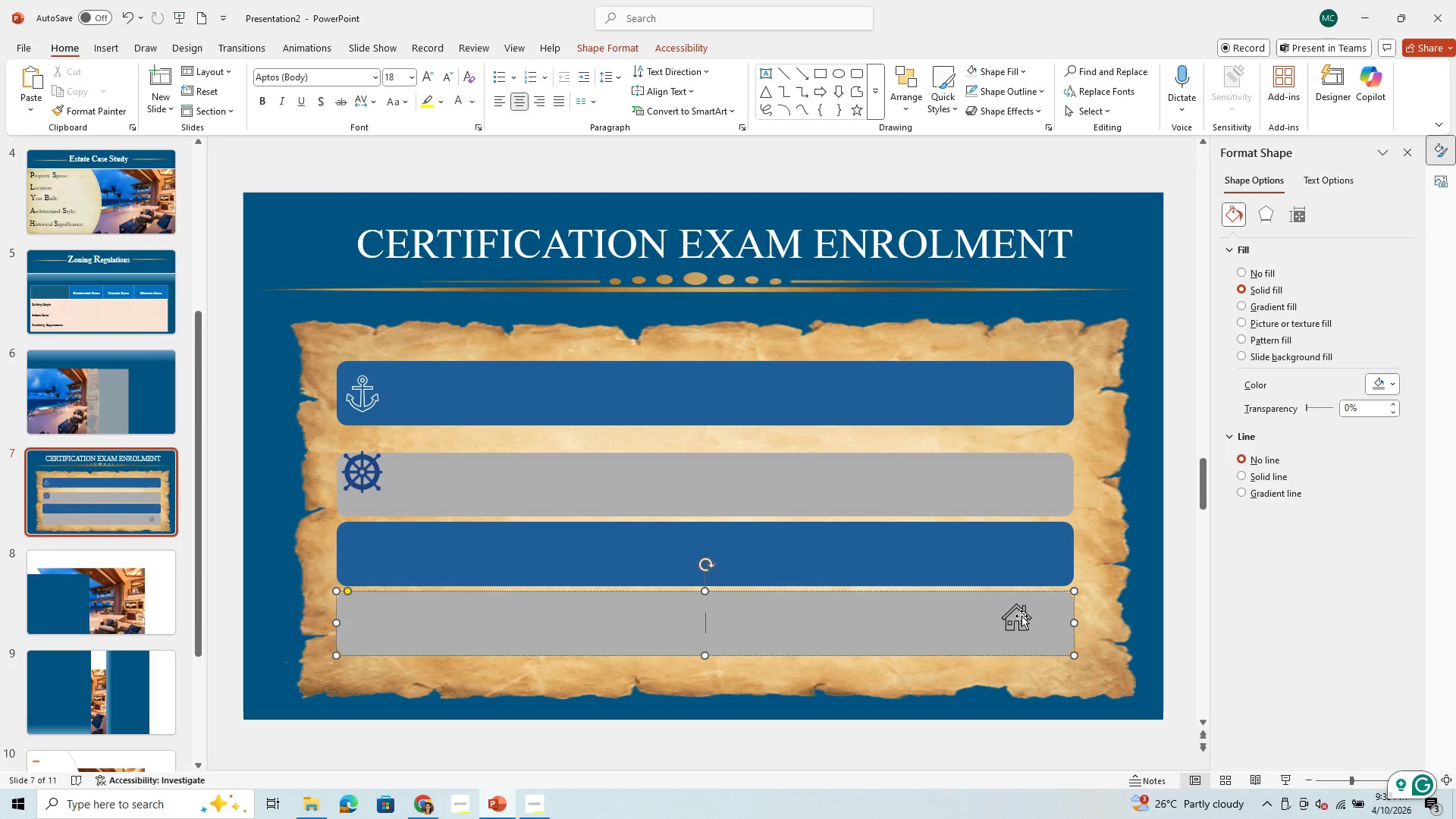 
triple_click([1025, 616])
 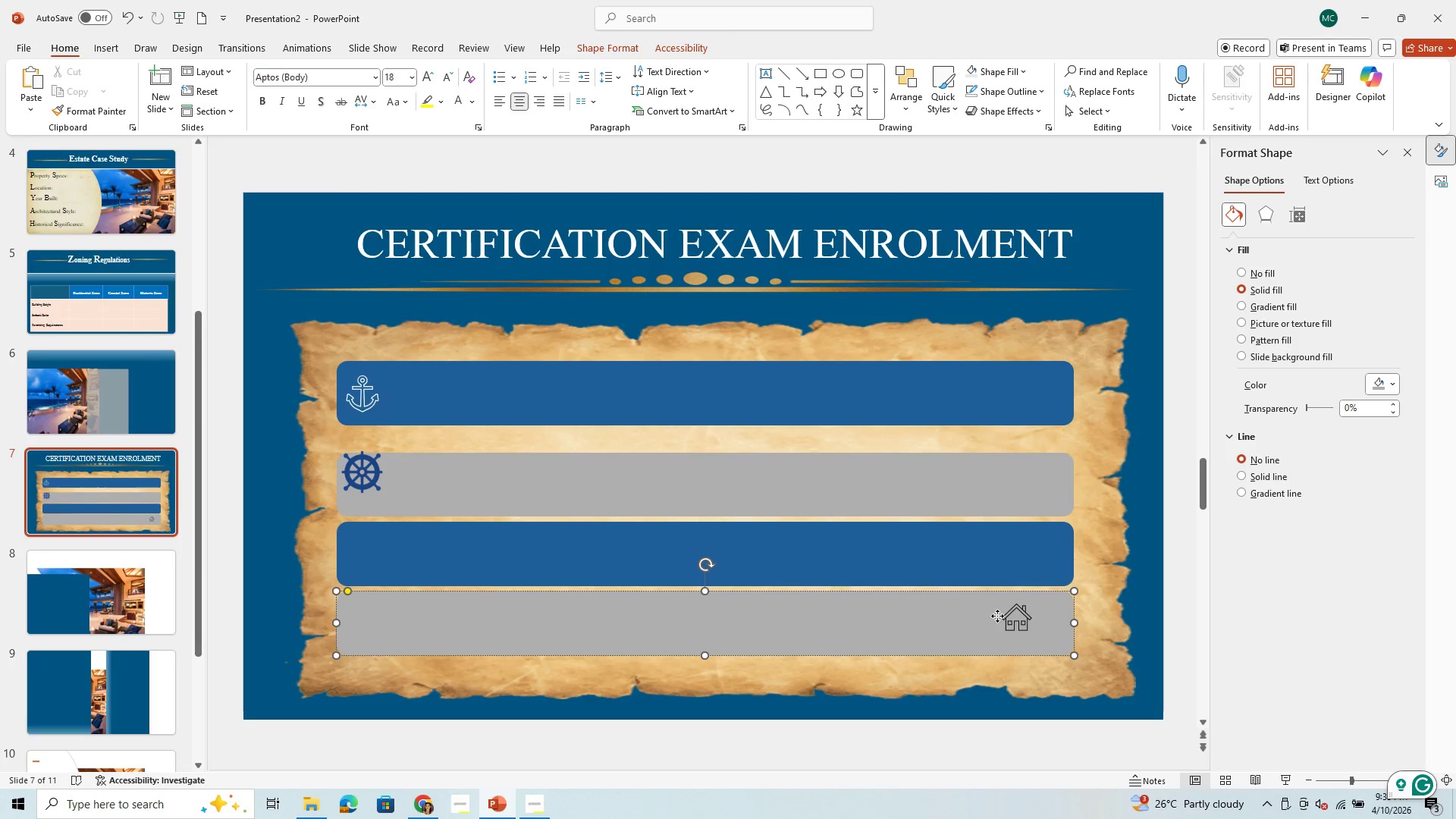 
triple_click([997, 616])
 